 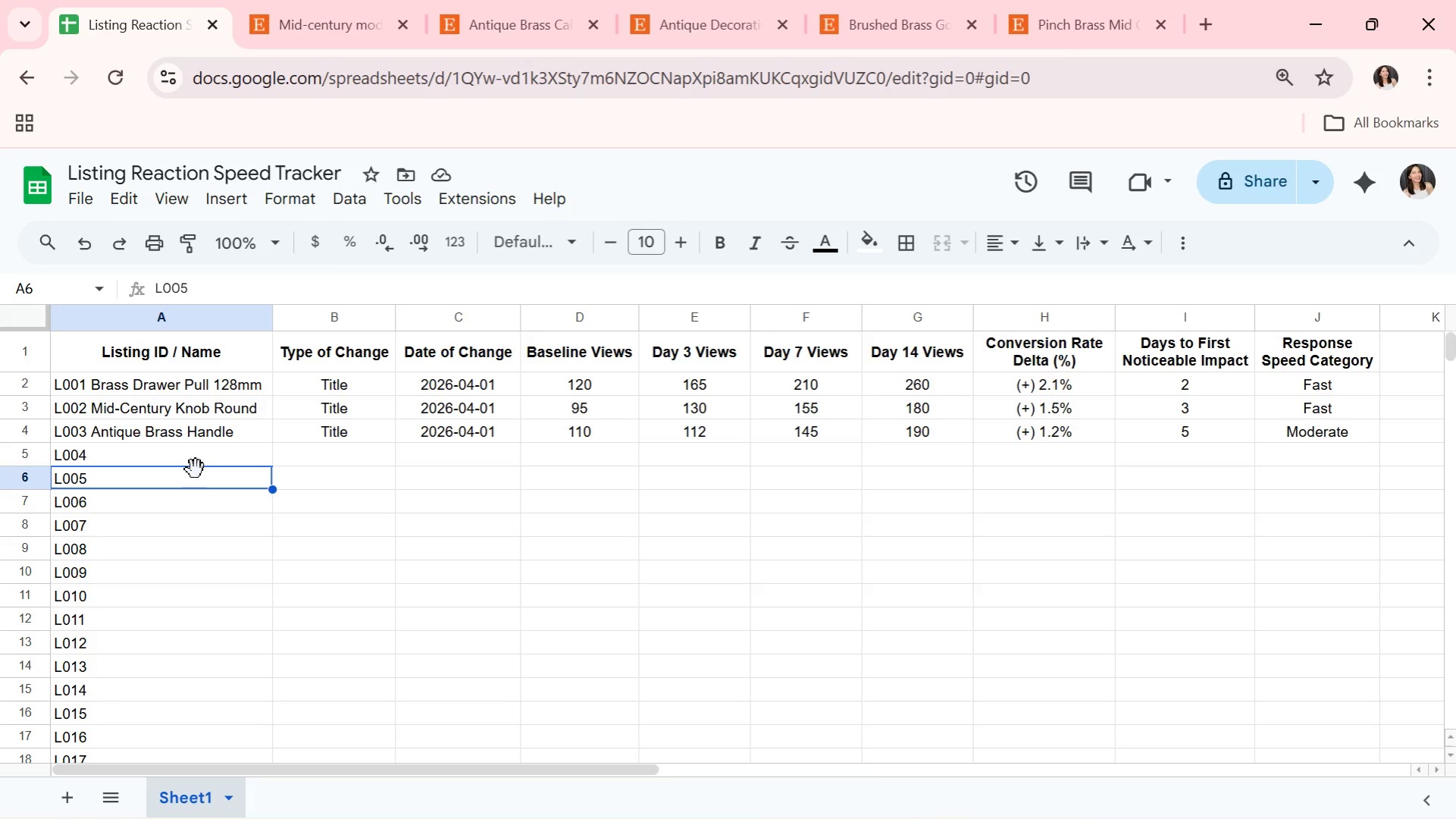 
double_click([195, 466])
 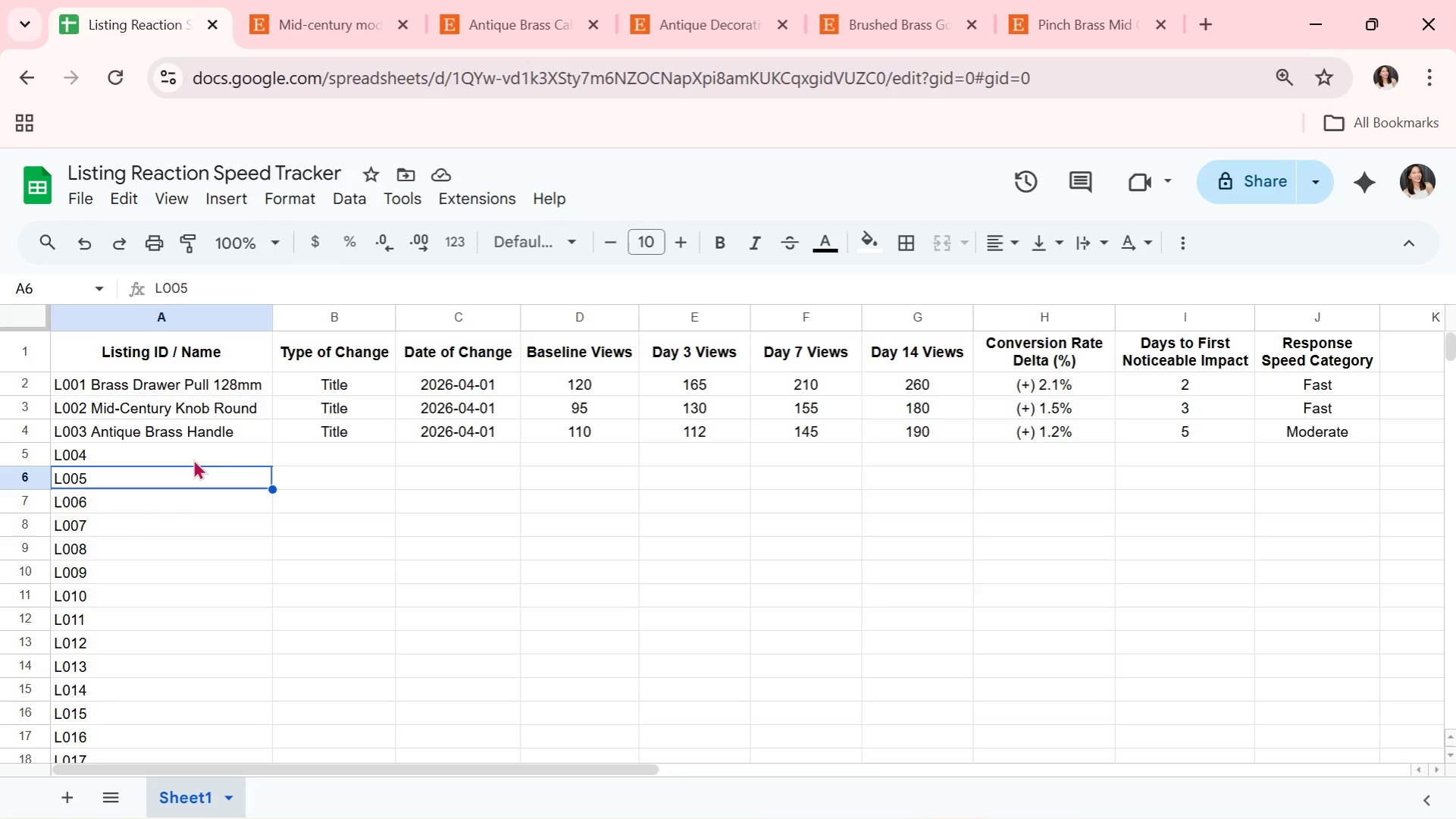 
triple_click([193, 459])
 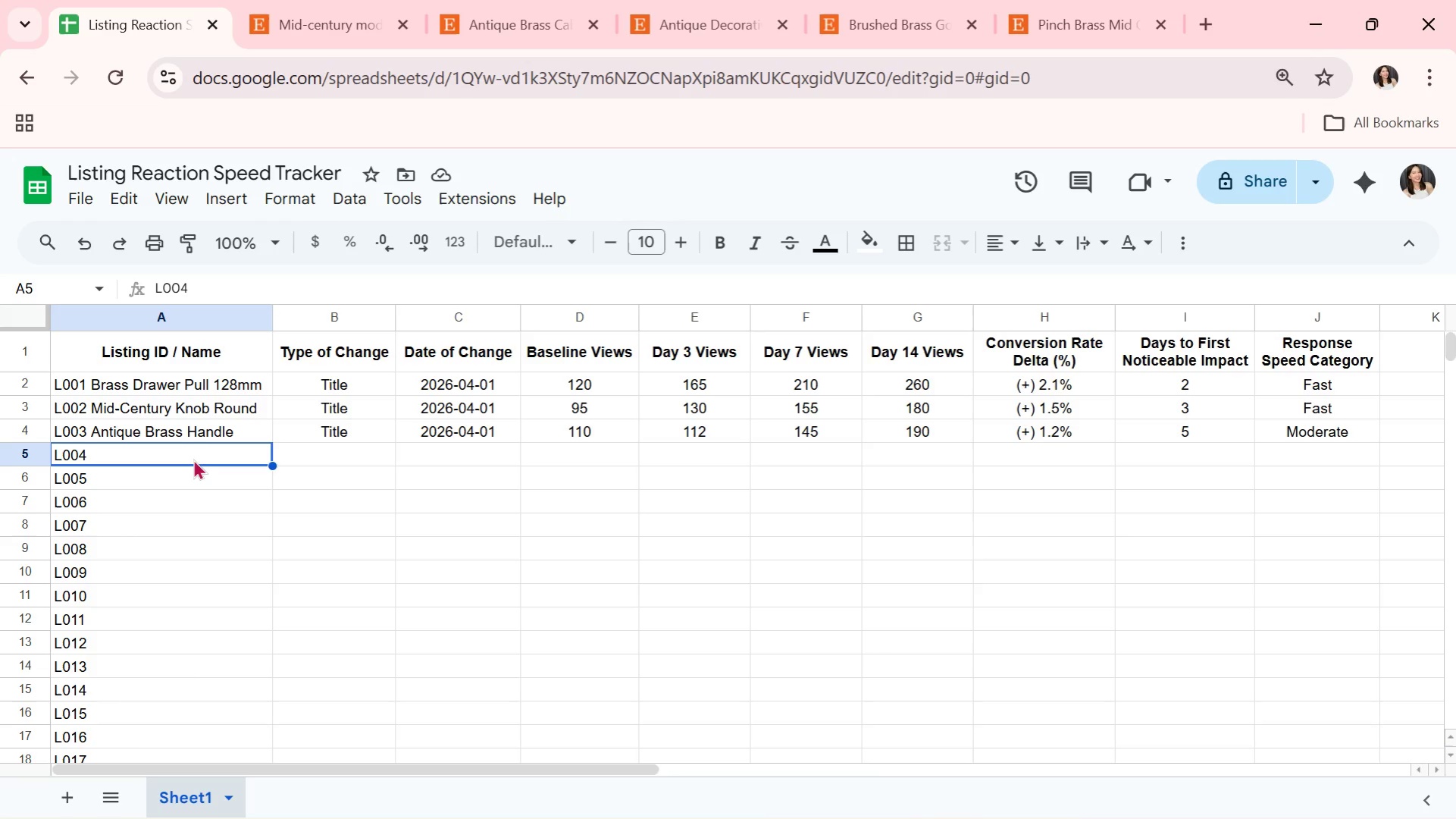 
triple_click([193, 459])
 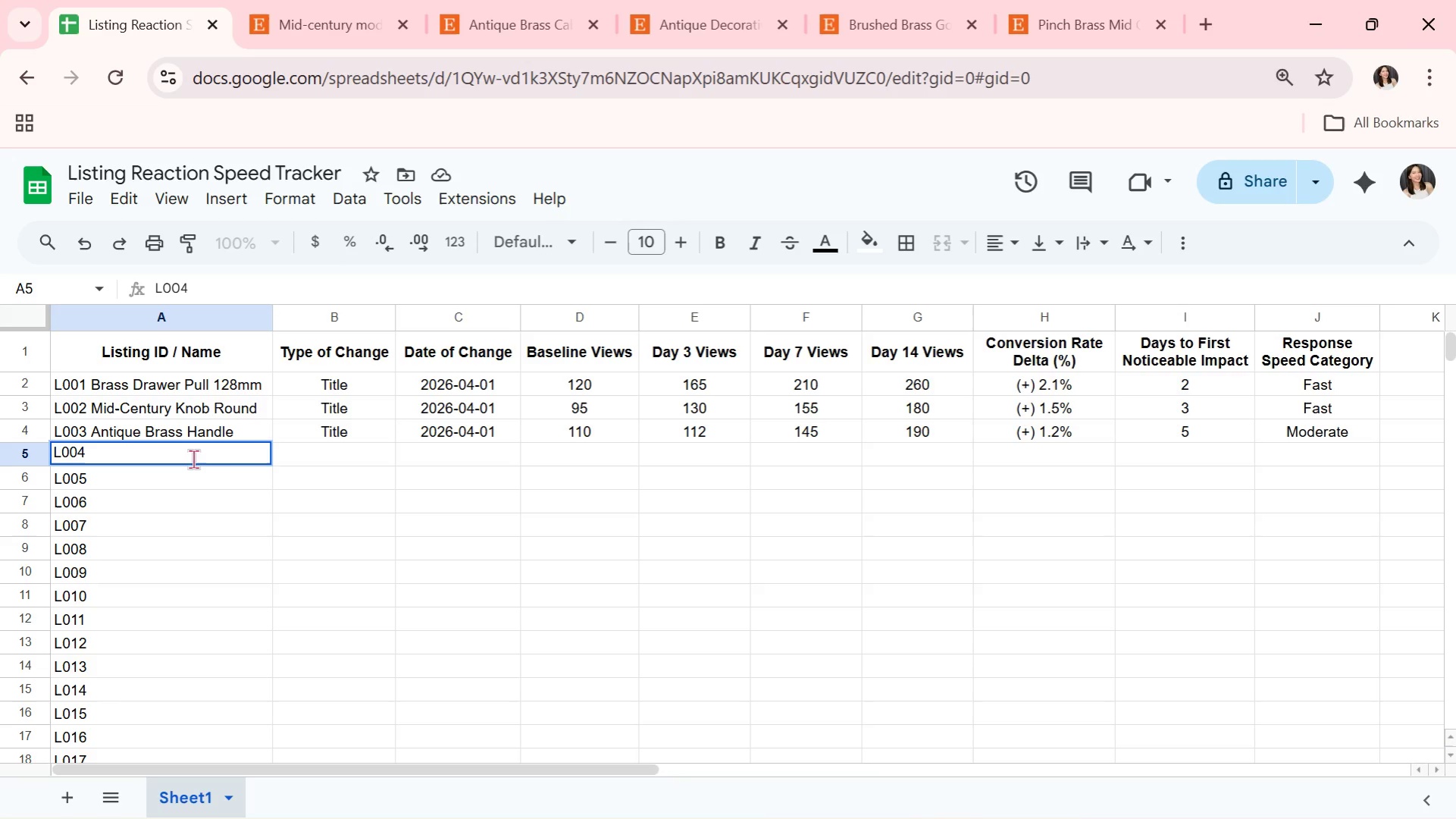 
type( Gold Cabinet Pull Slim)
 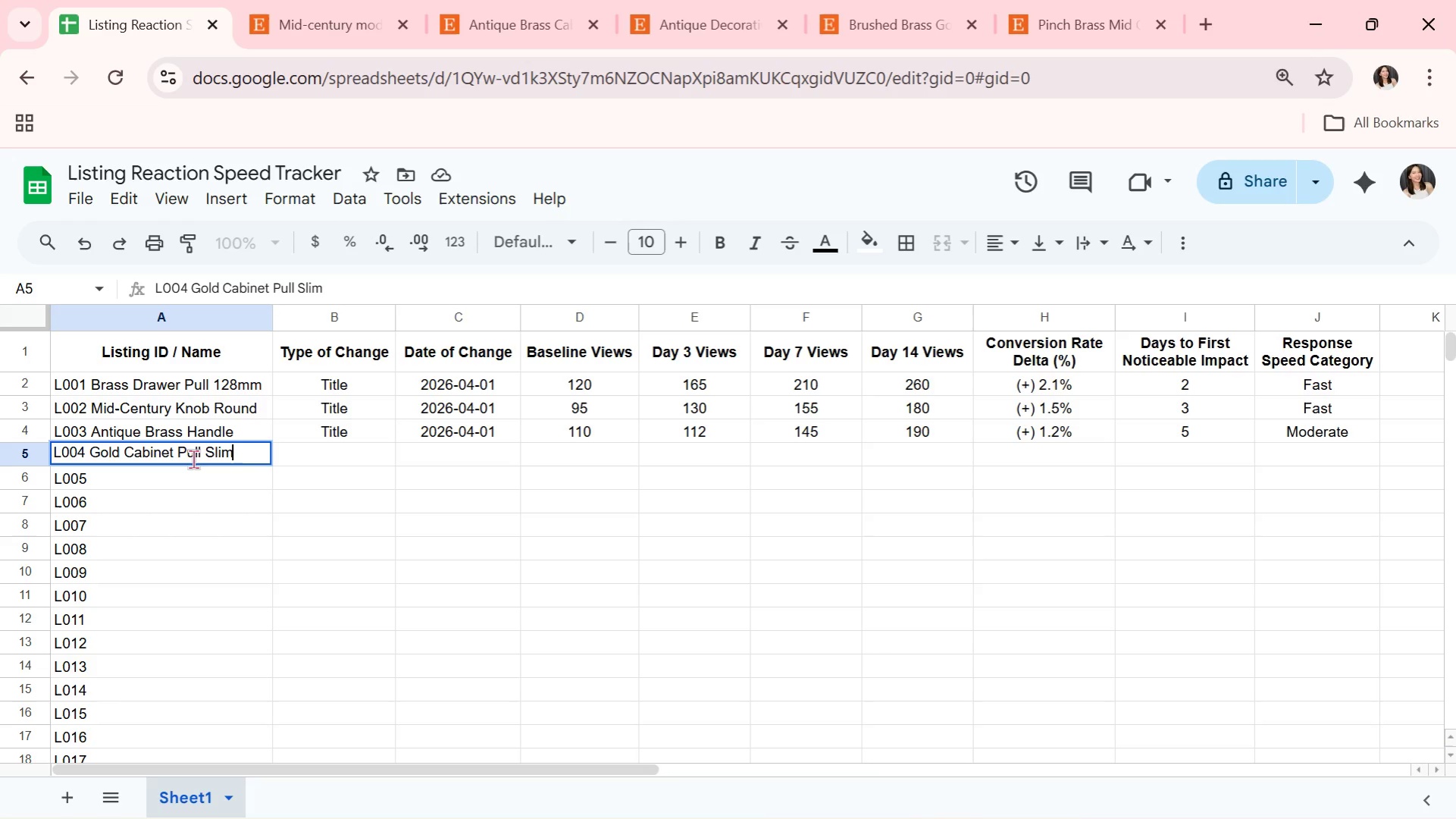 
key(ArrowRight)
 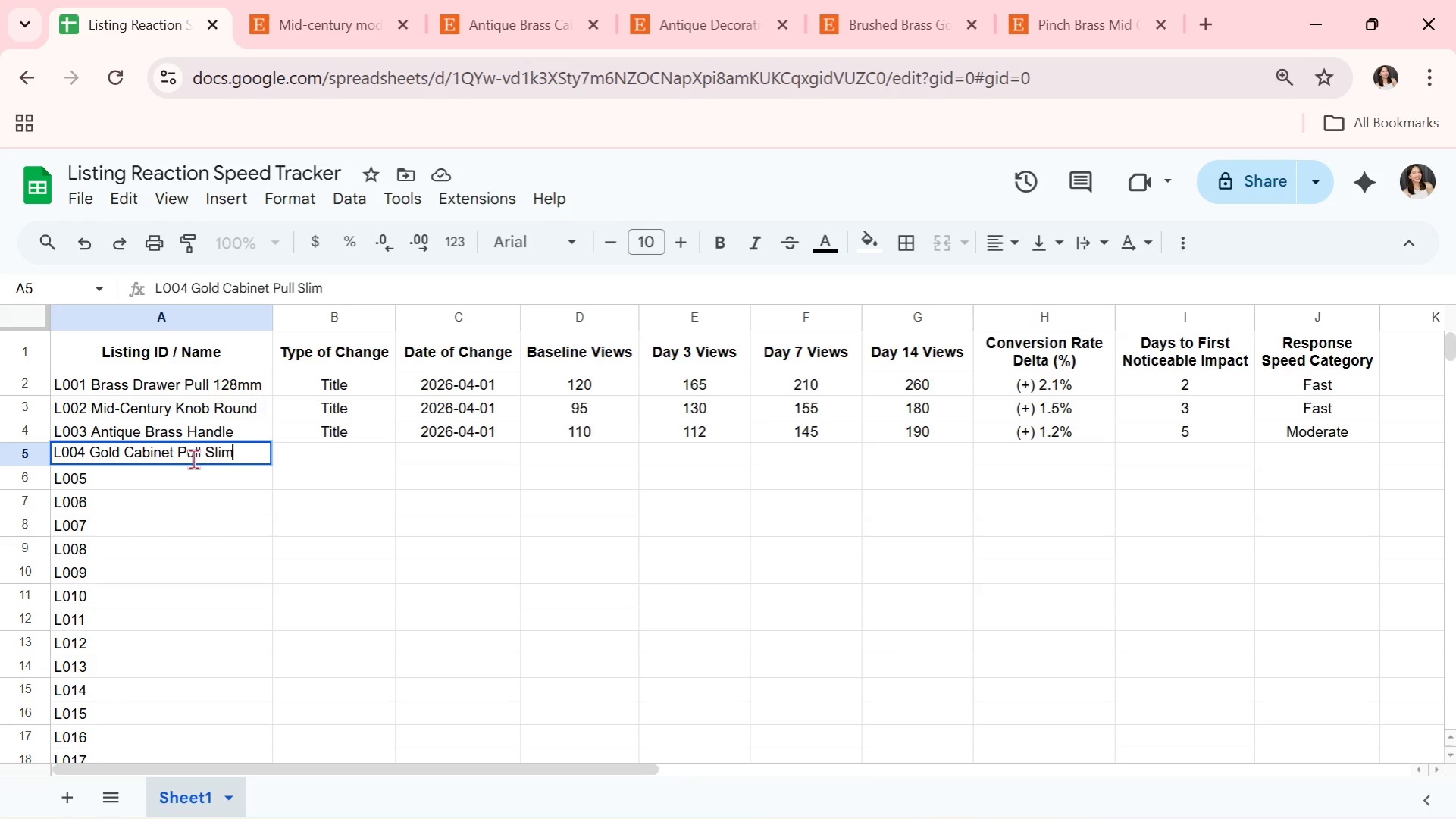 
key(Enter)
 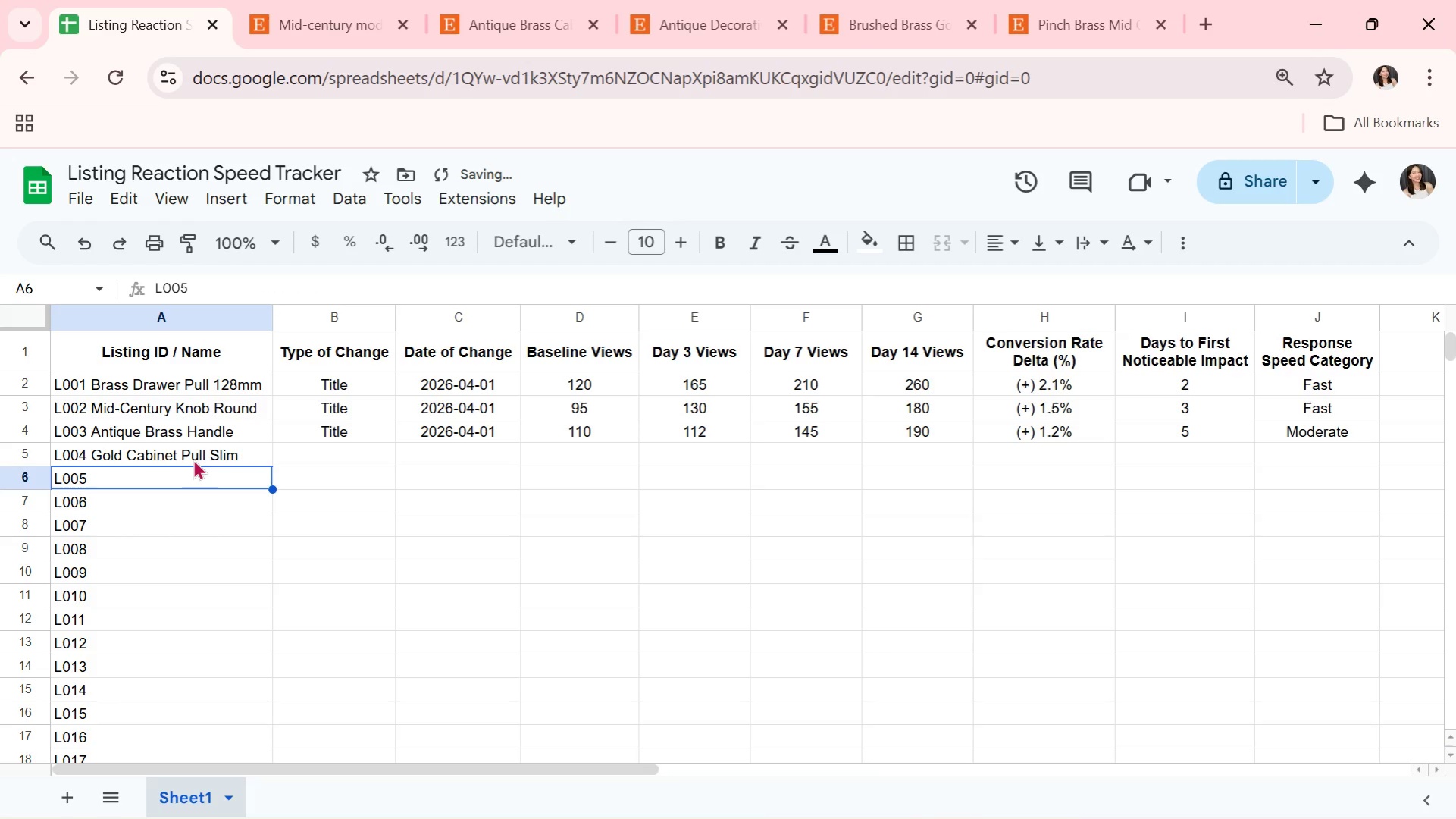 
left_click([193, 459])
 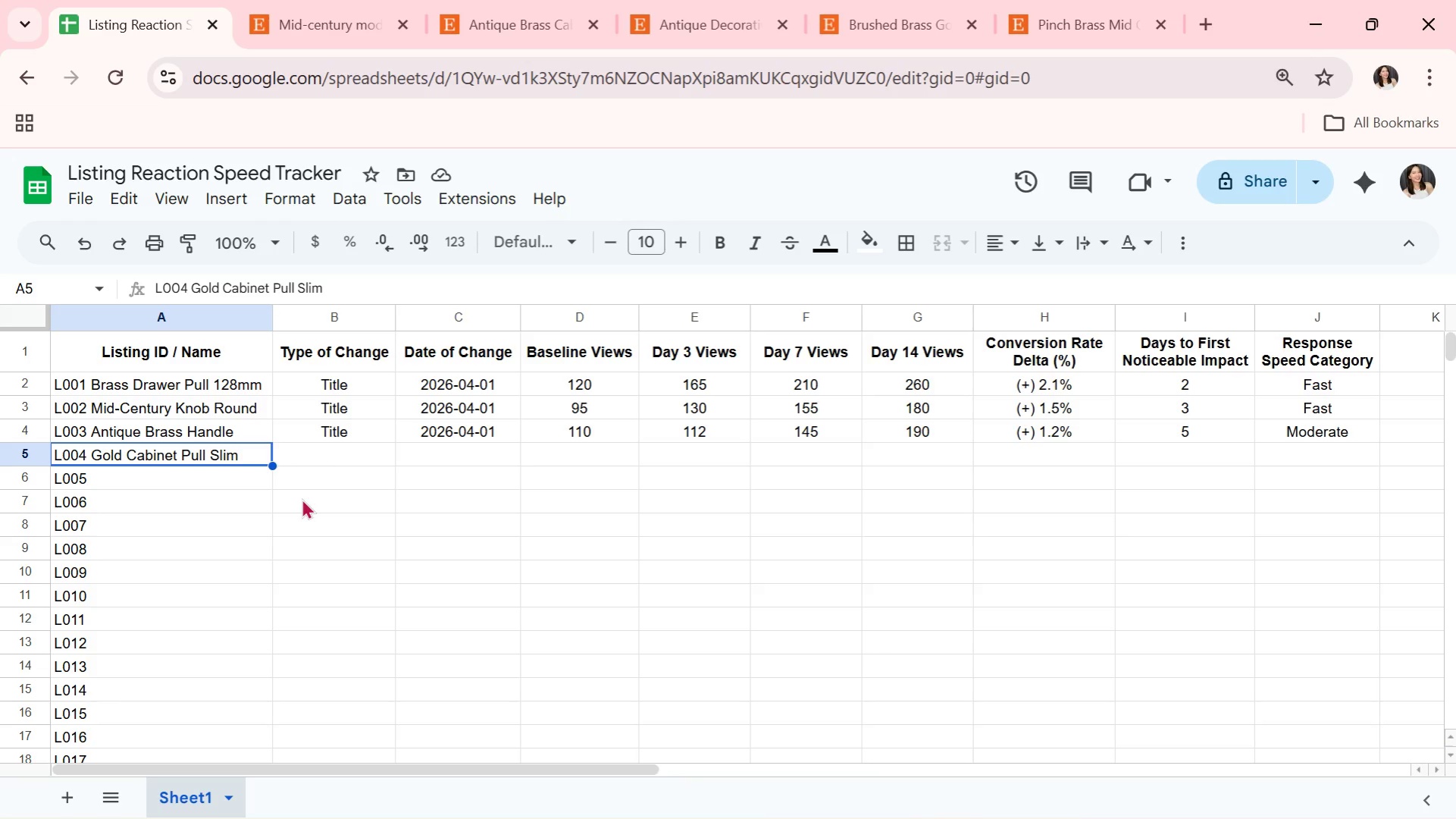 
wait(6.84)
 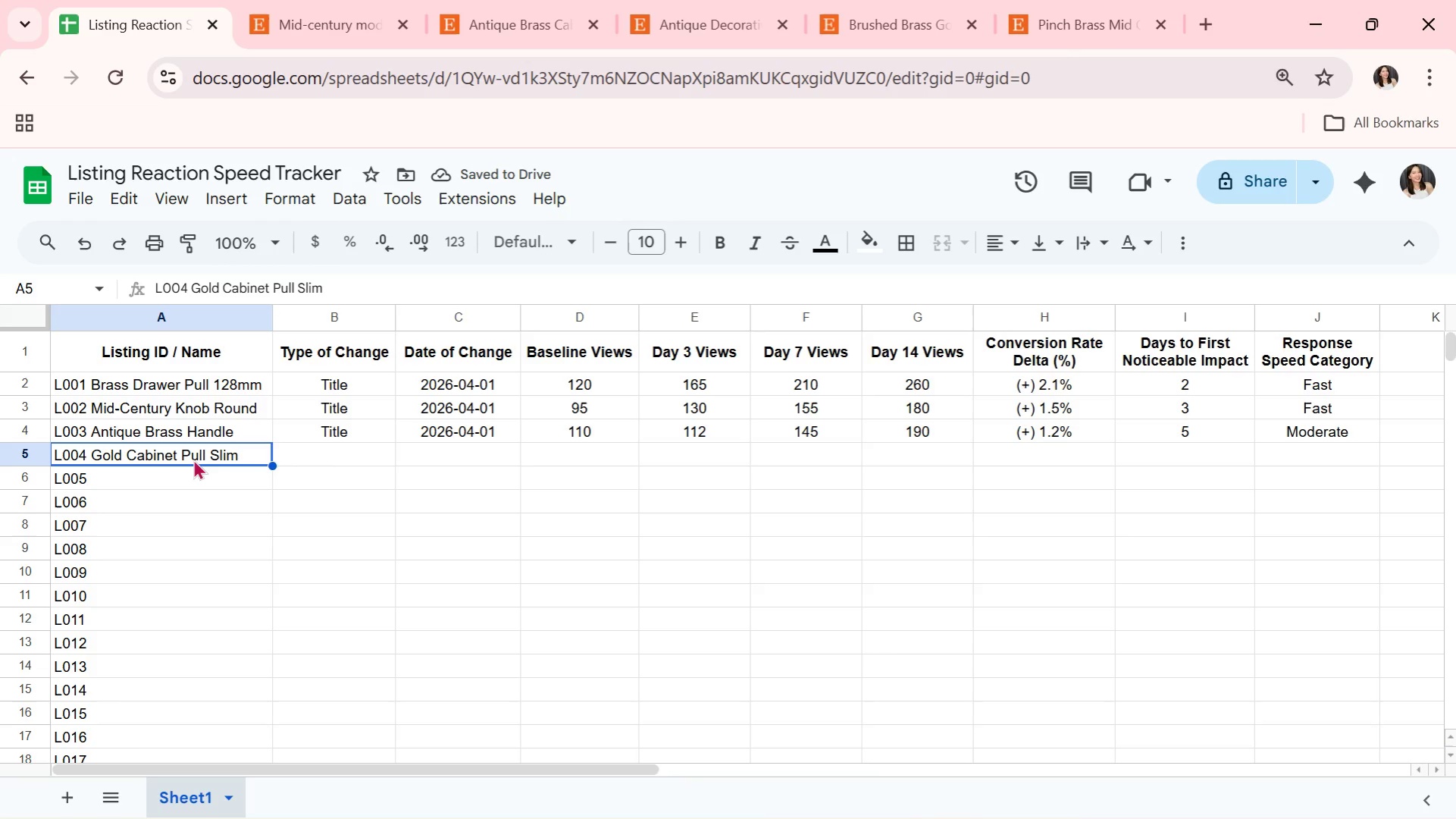 
left_click([308, 453])
 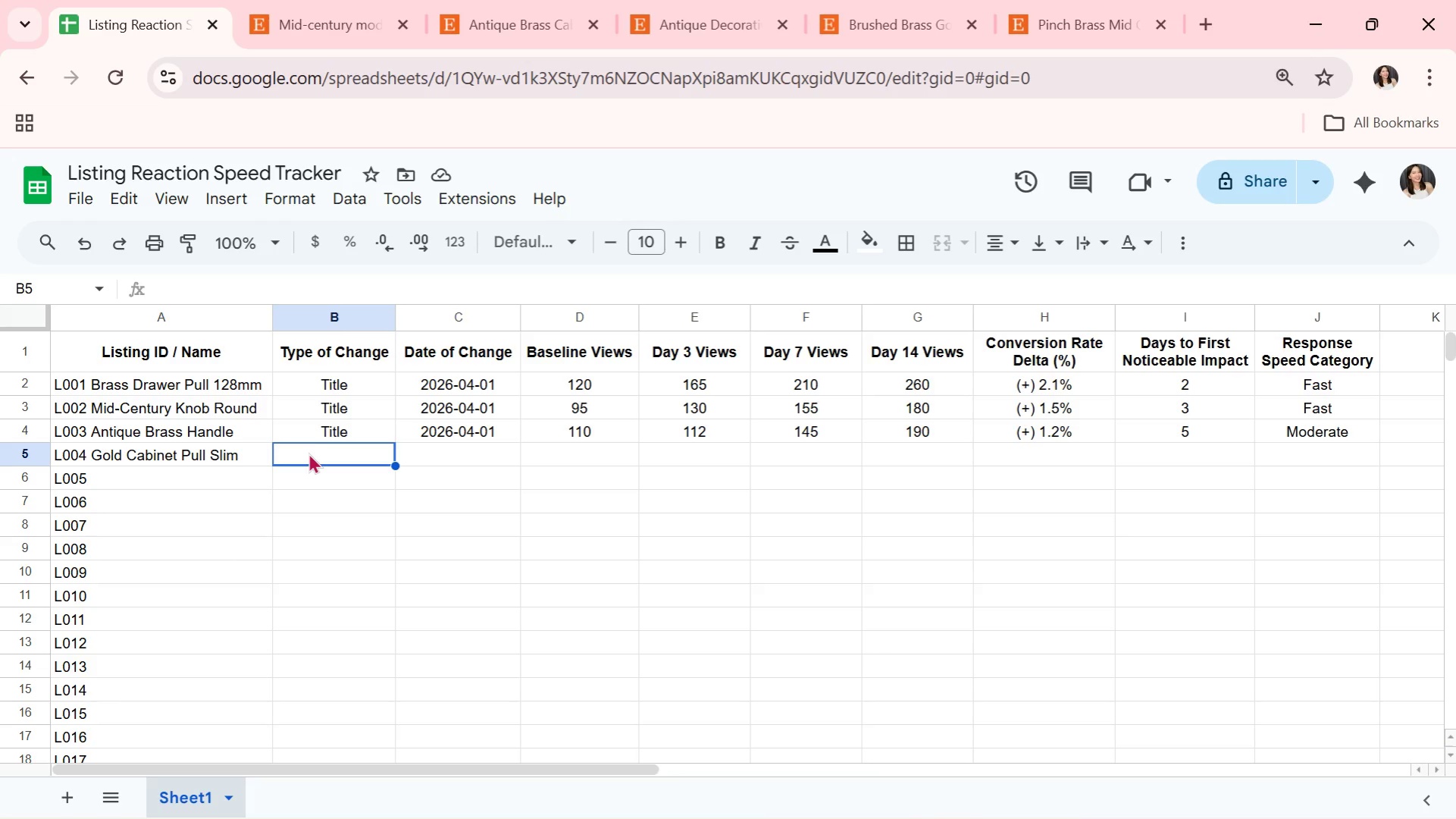 
type(Title)
 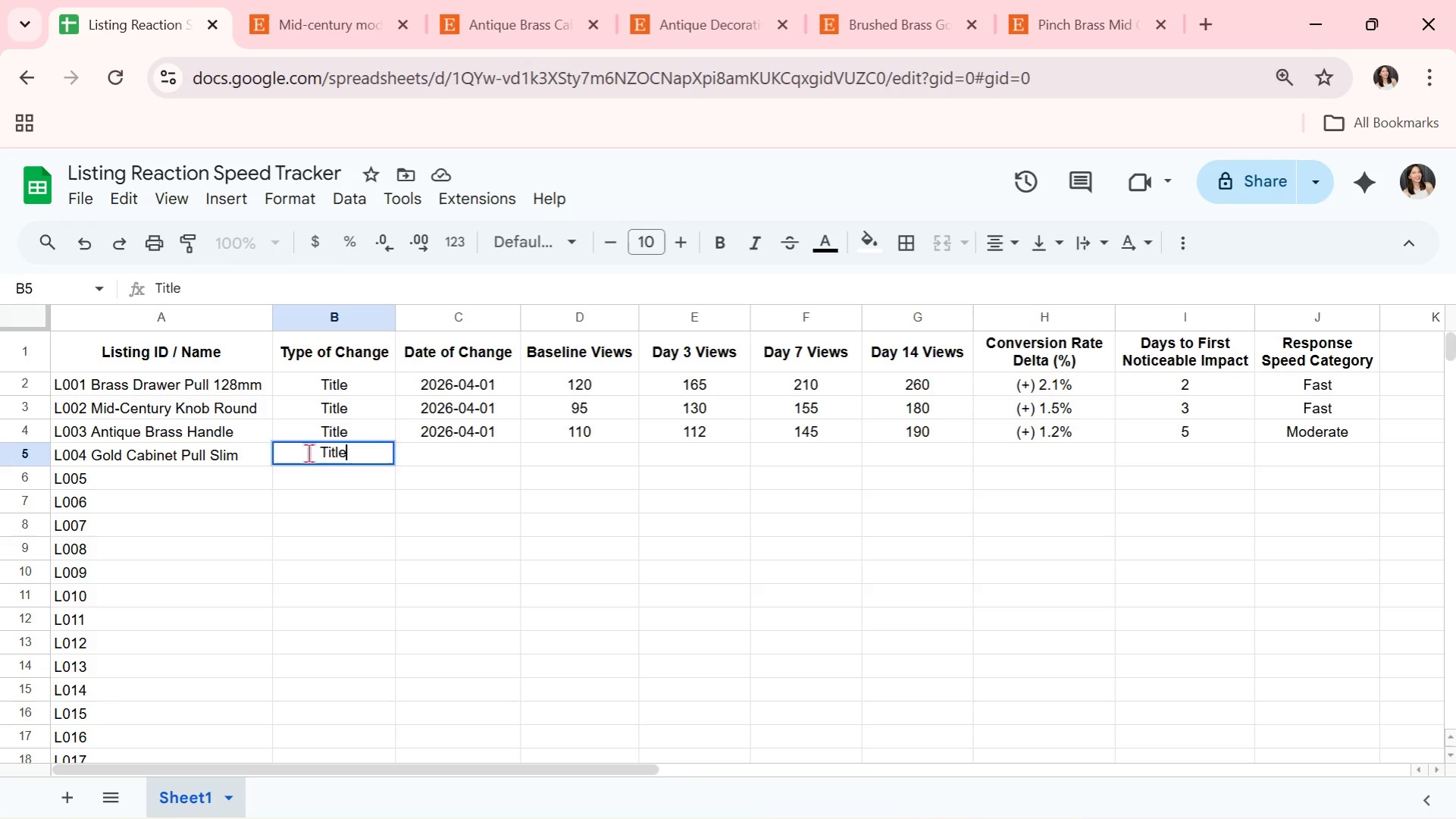 
key(Enter)
 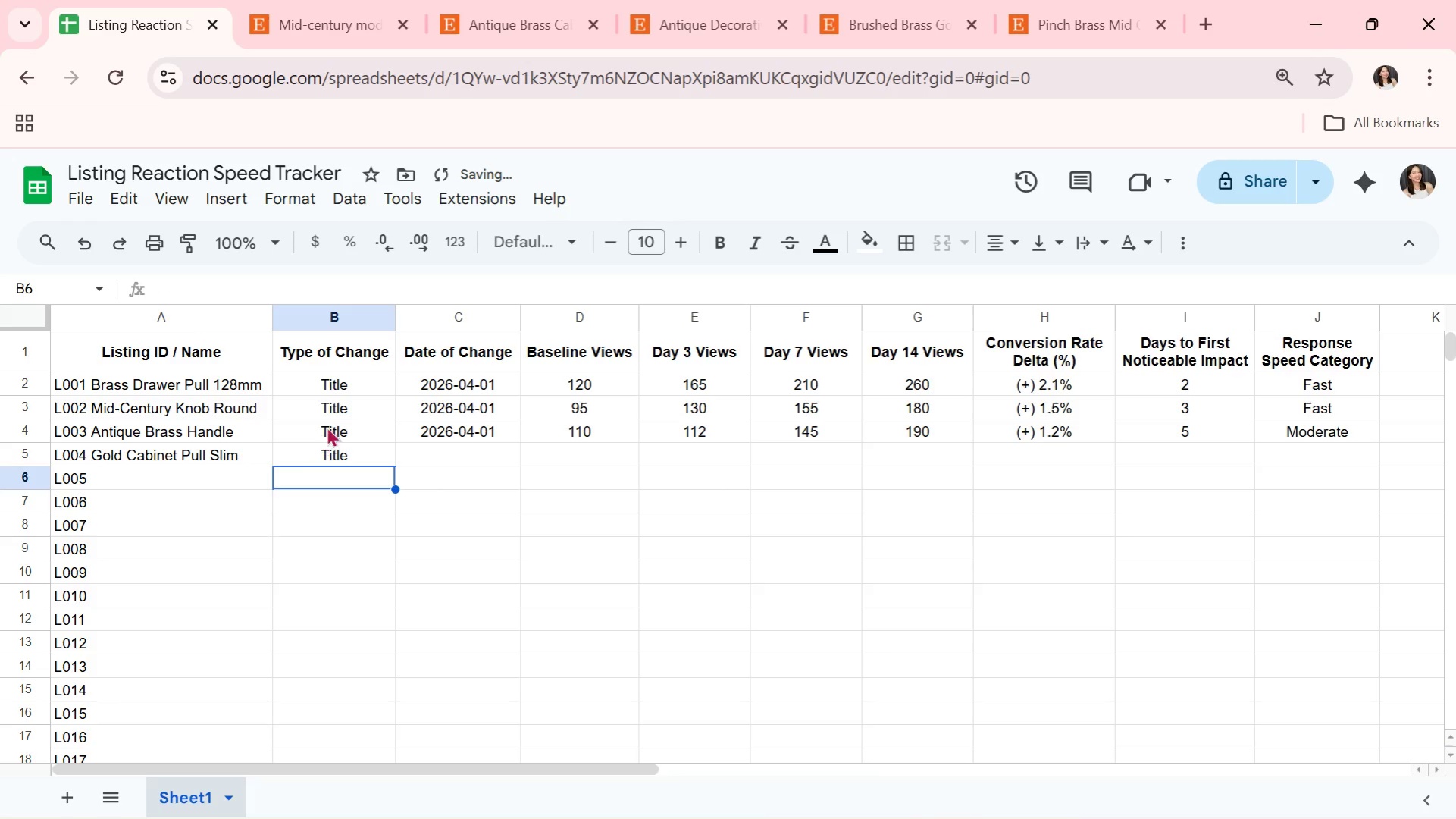 
left_click([343, 383])
 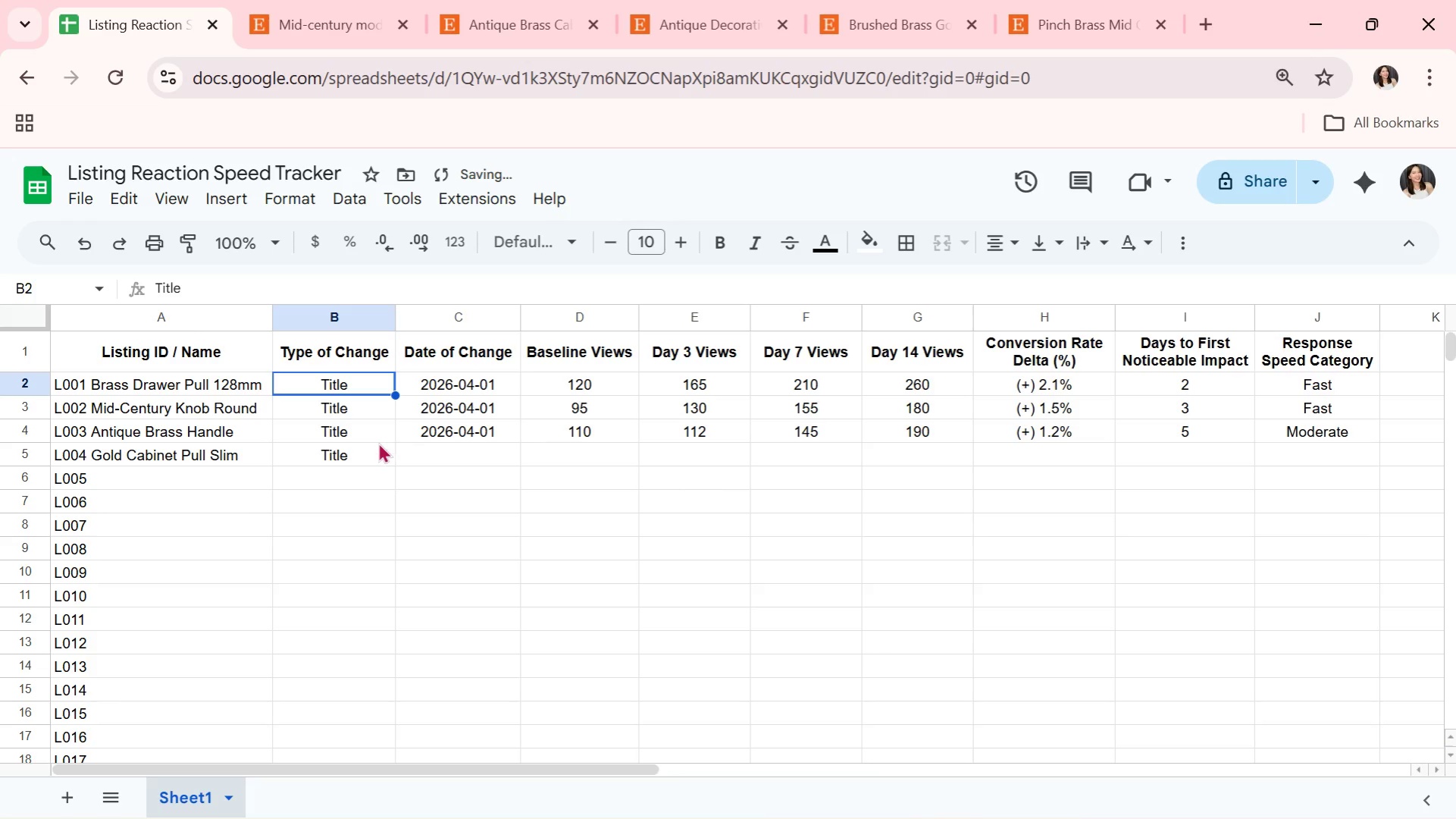 
left_click([377, 443])
 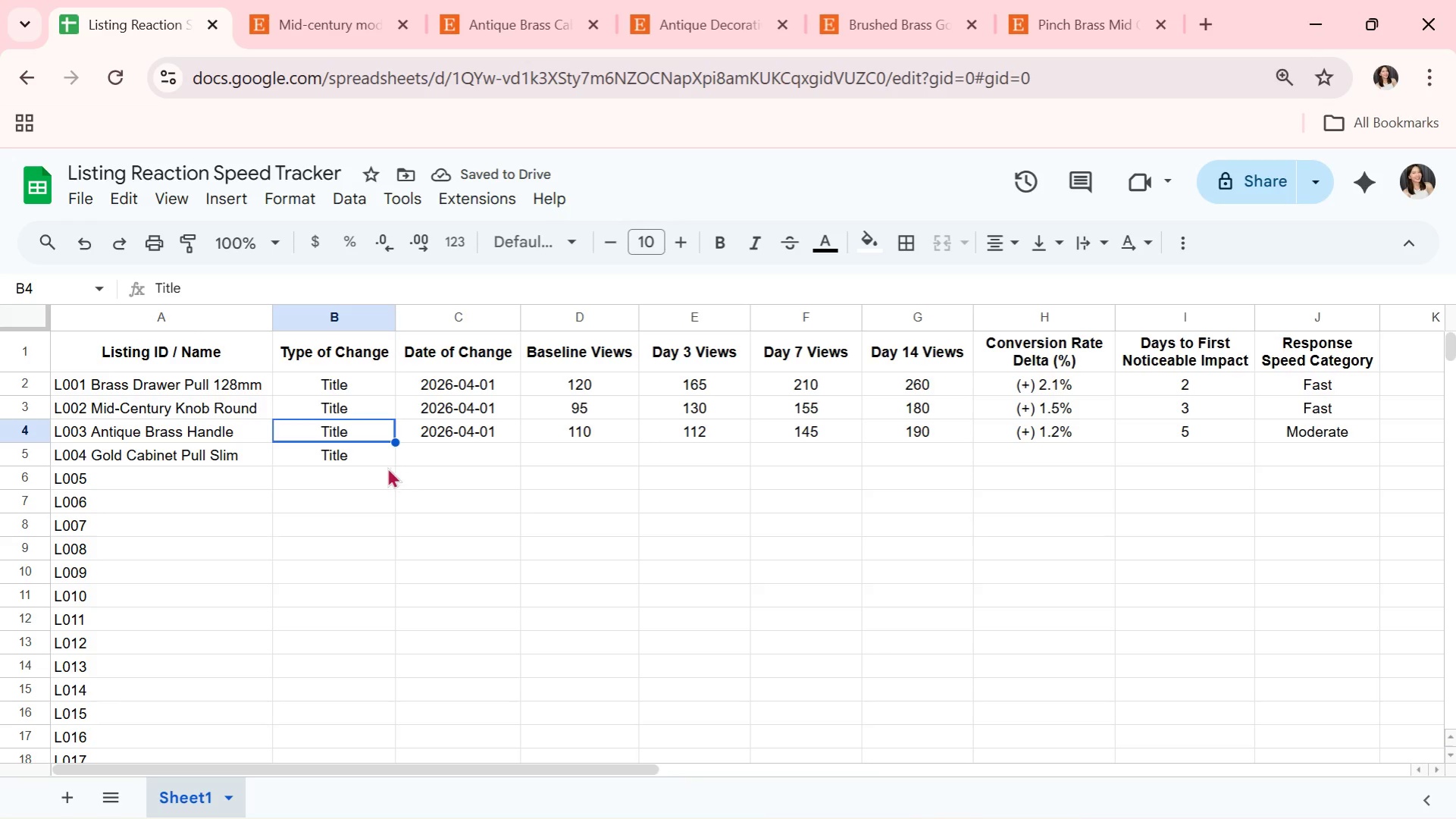 
left_click([385, 462])
 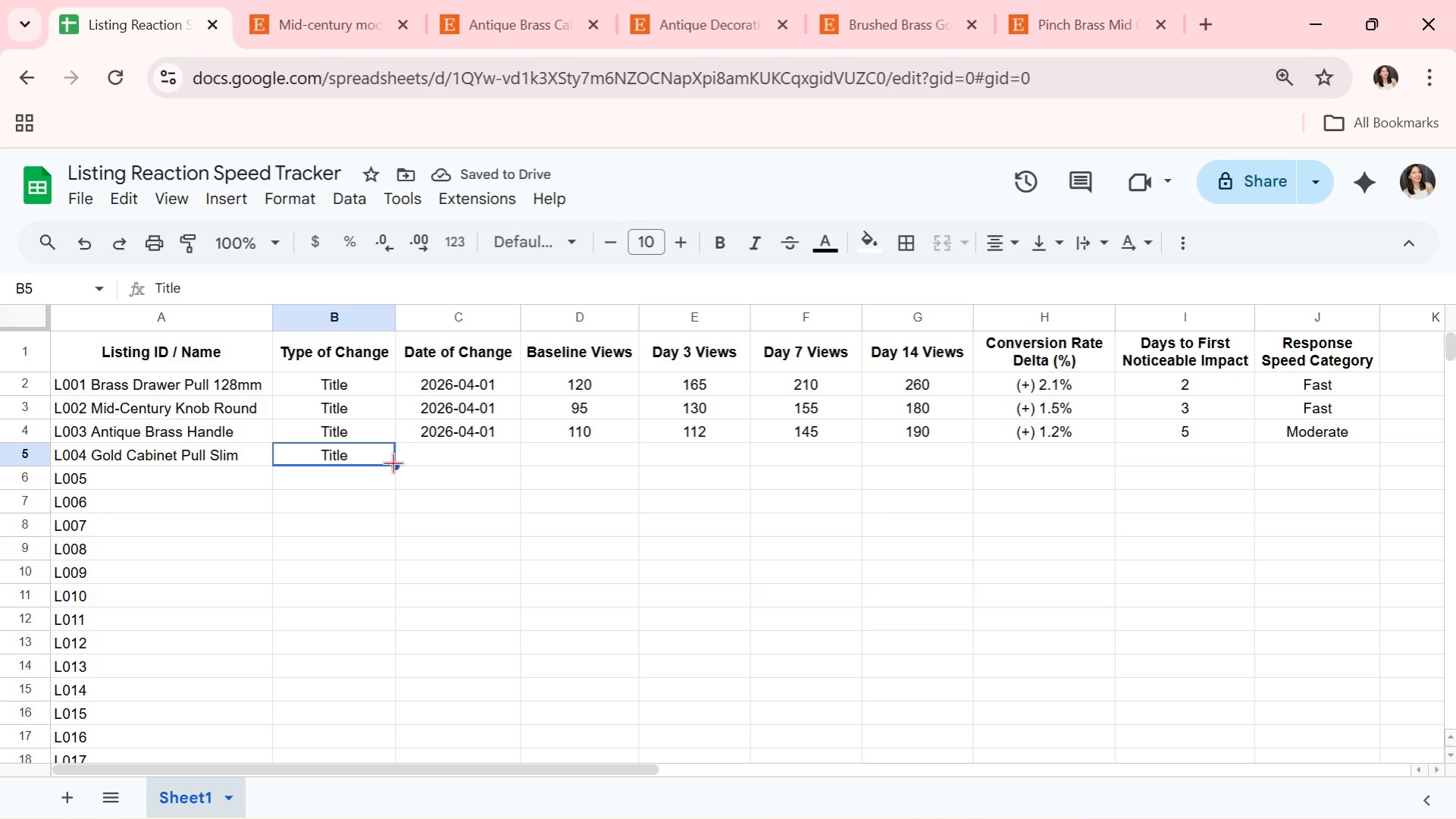 
left_click_drag(start_coordinate=[393, 463], to_coordinate=[399, 594])
 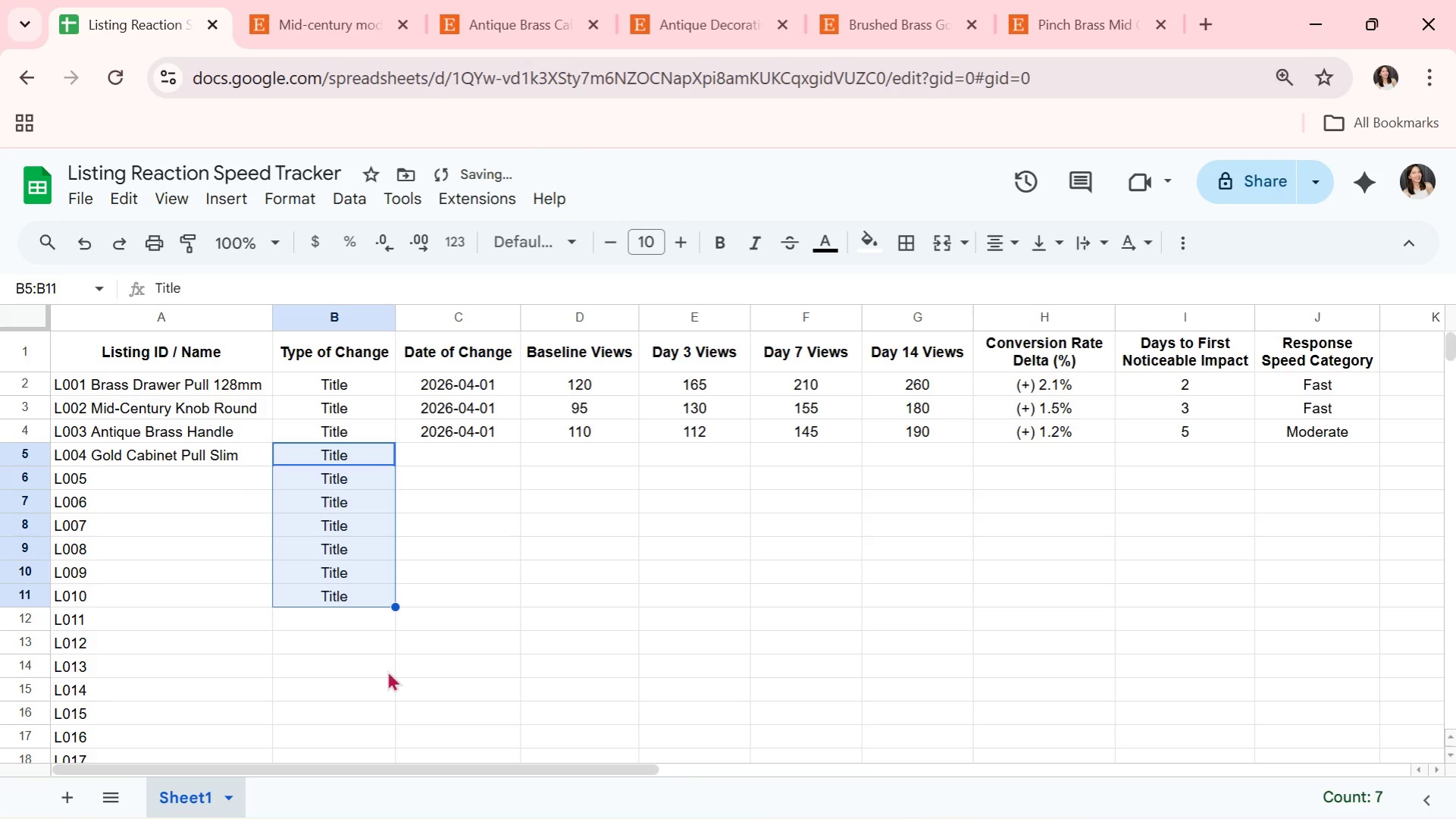 
left_click([387, 670])
 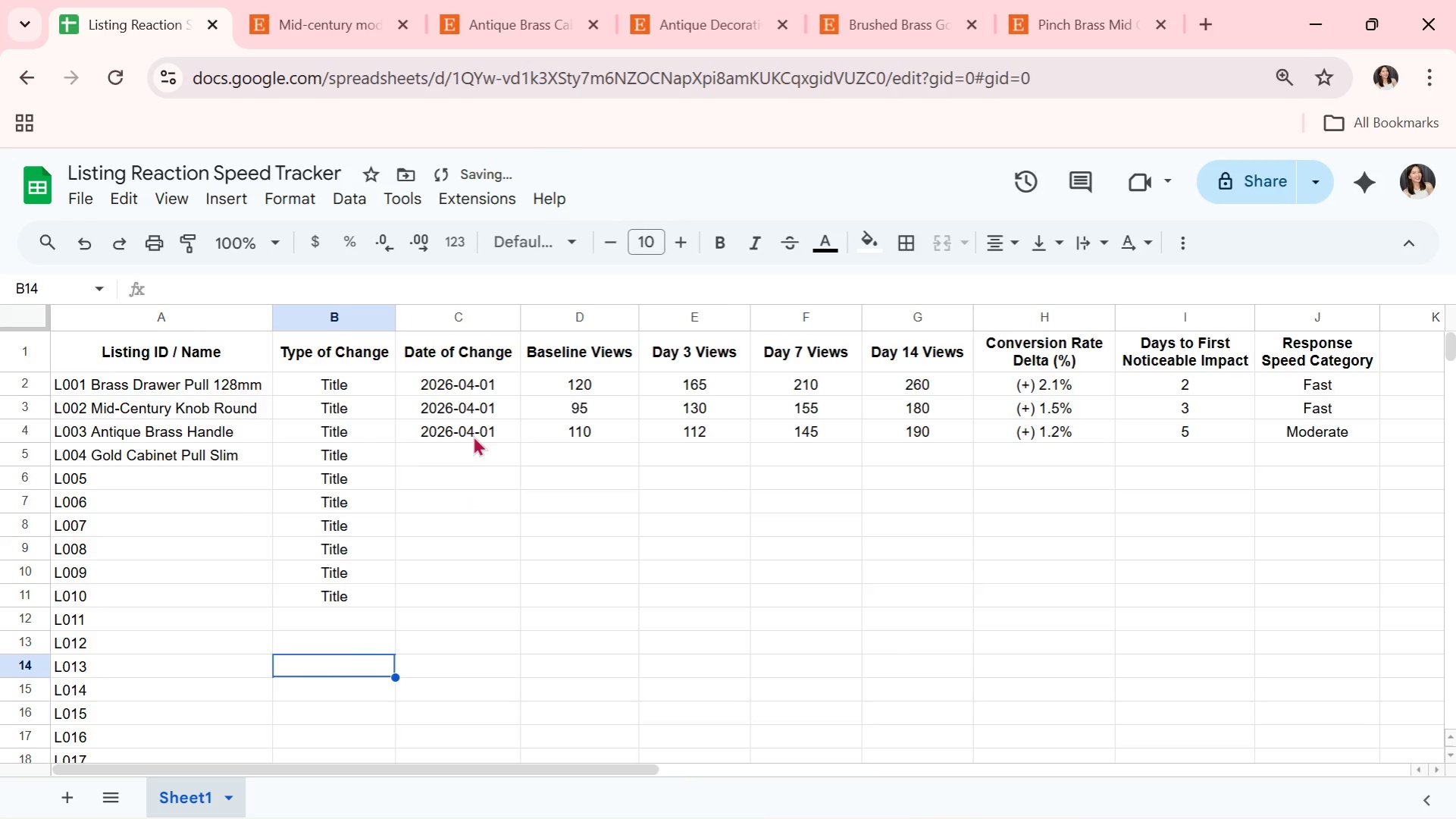 
left_click([464, 453])
 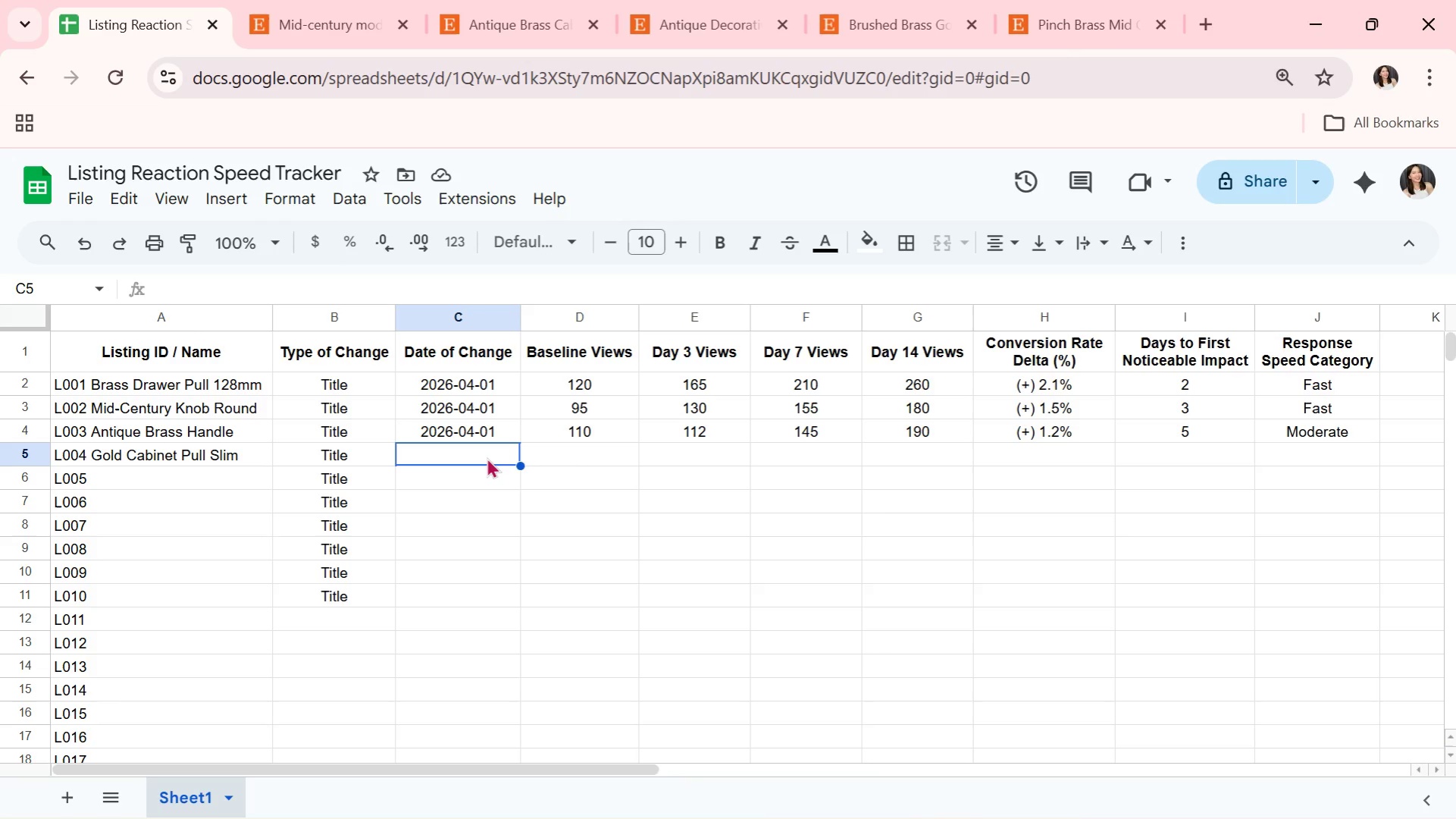 
wait(7.08)
 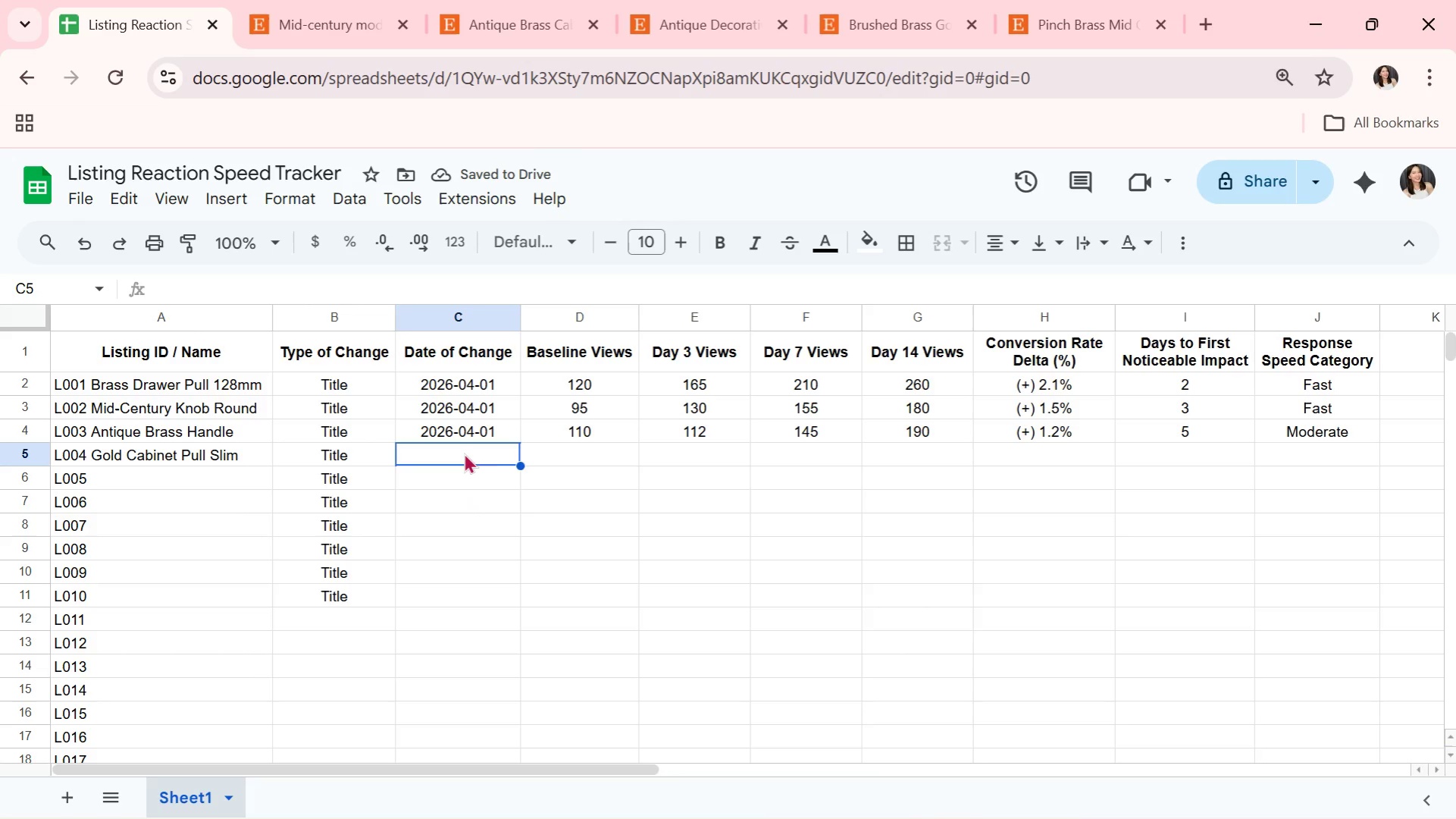 
scroll: coordinate [487, 457], scroll_direction: none, amount: 0.0
 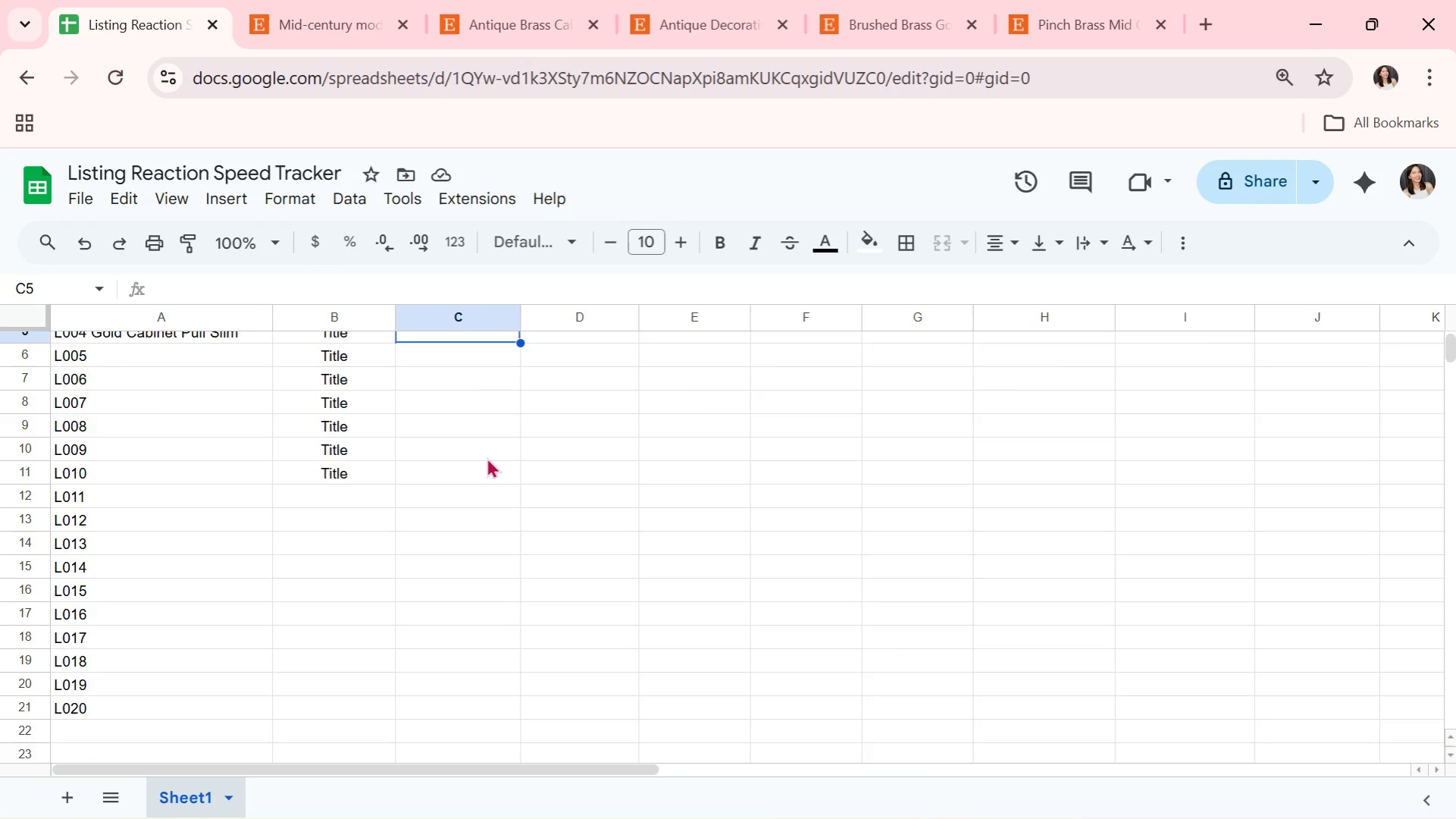 
scroll: coordinate [487, 457], scroll_direction: up, amount: 1.0
 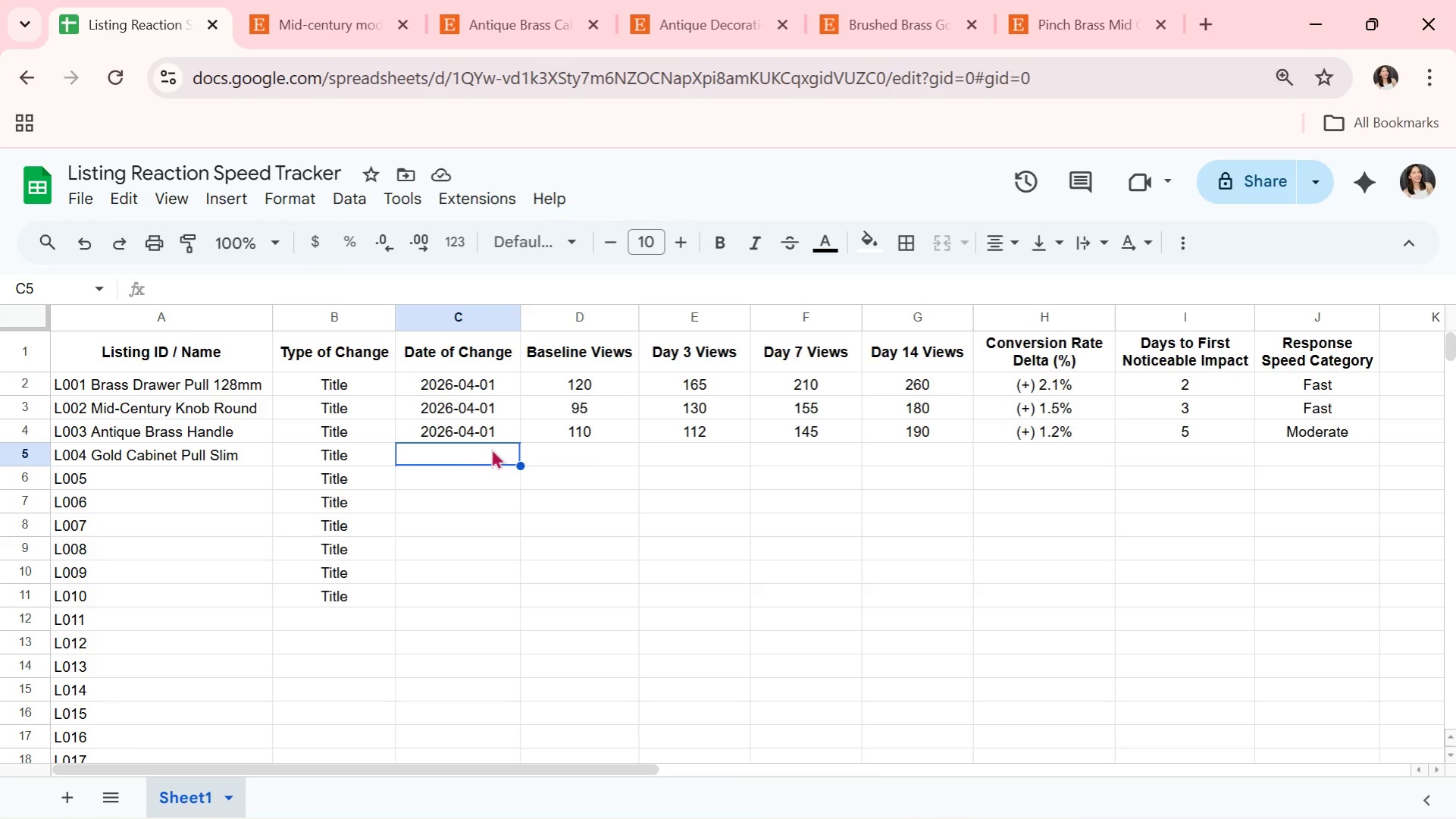 
left_click([491, 448])
 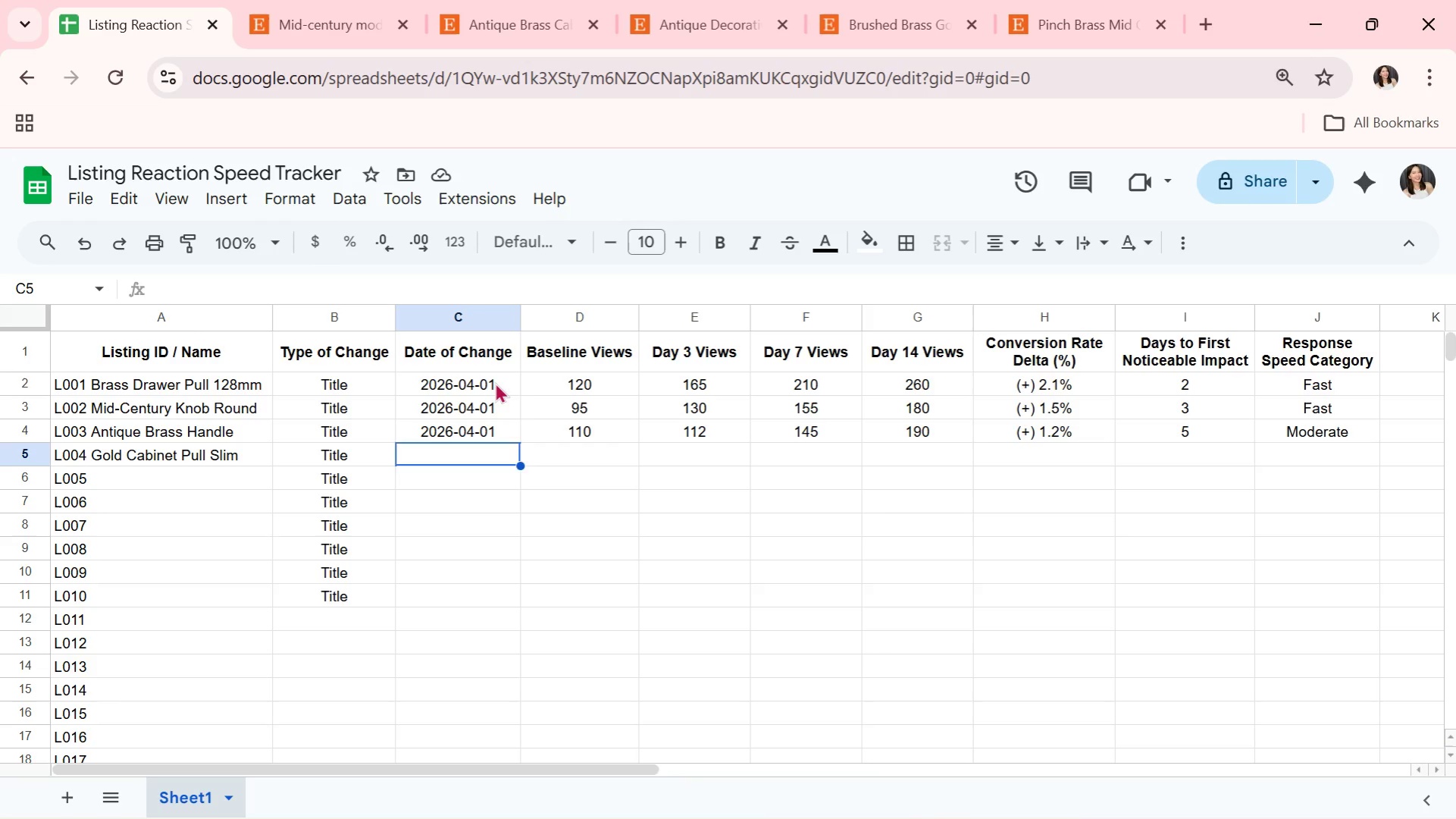 
left_click_drag(start_coordinate=[493, 377], to_coordinate=[500, 435])
 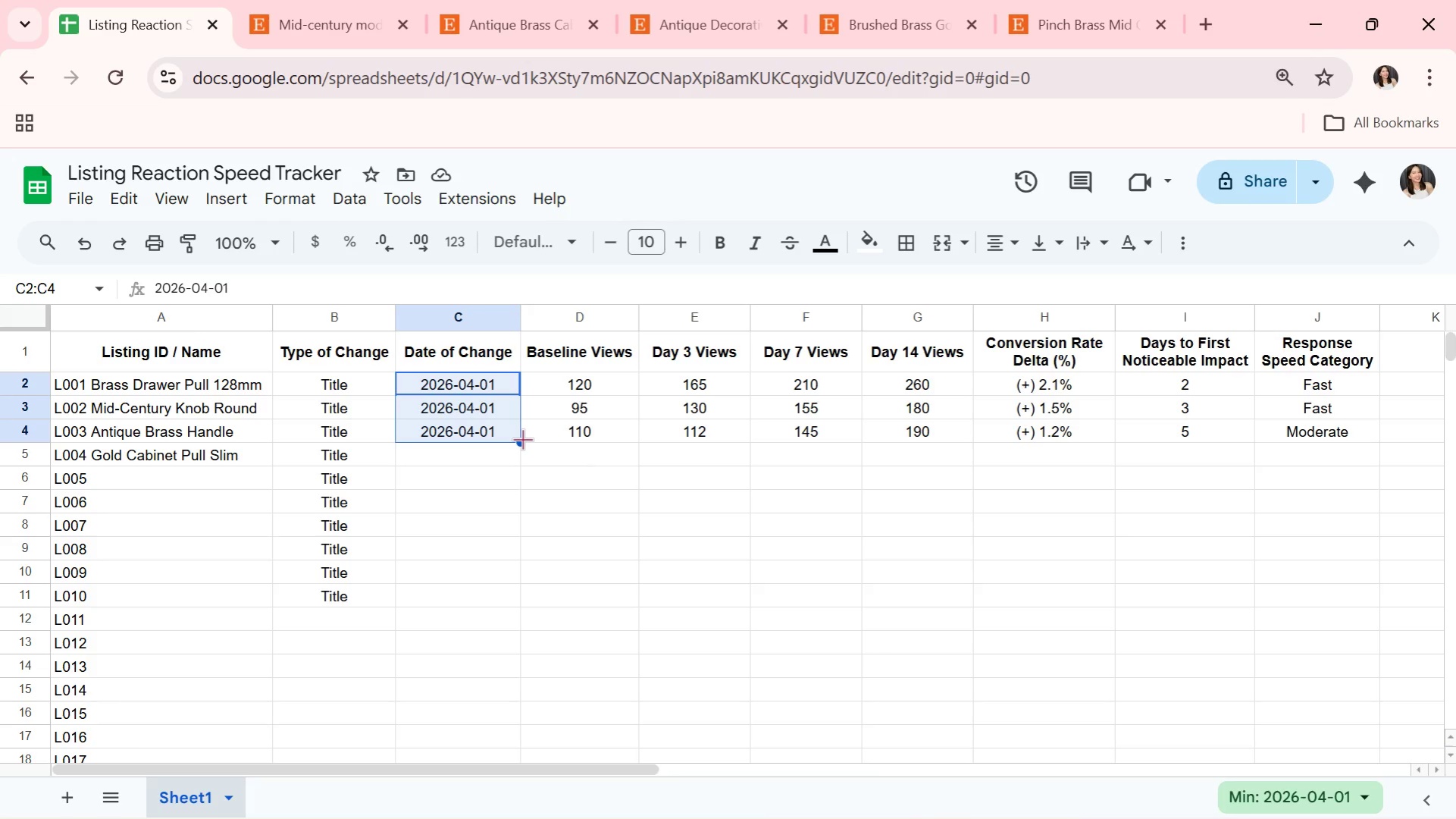 
left_click_drag(start_coordinate=[522, 439], to_coordinate=[503, 673])
 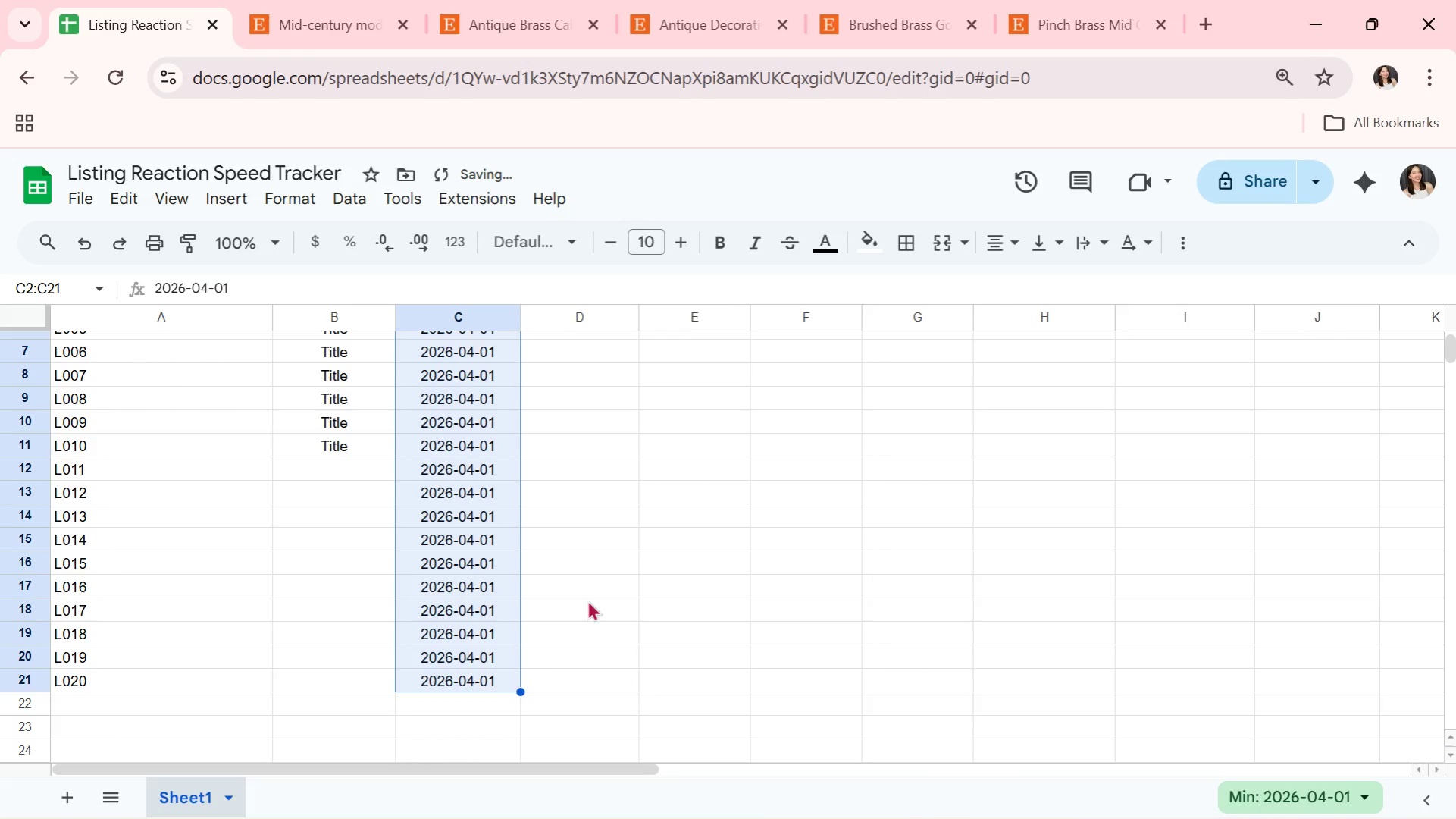 
left_click([584, 565])
 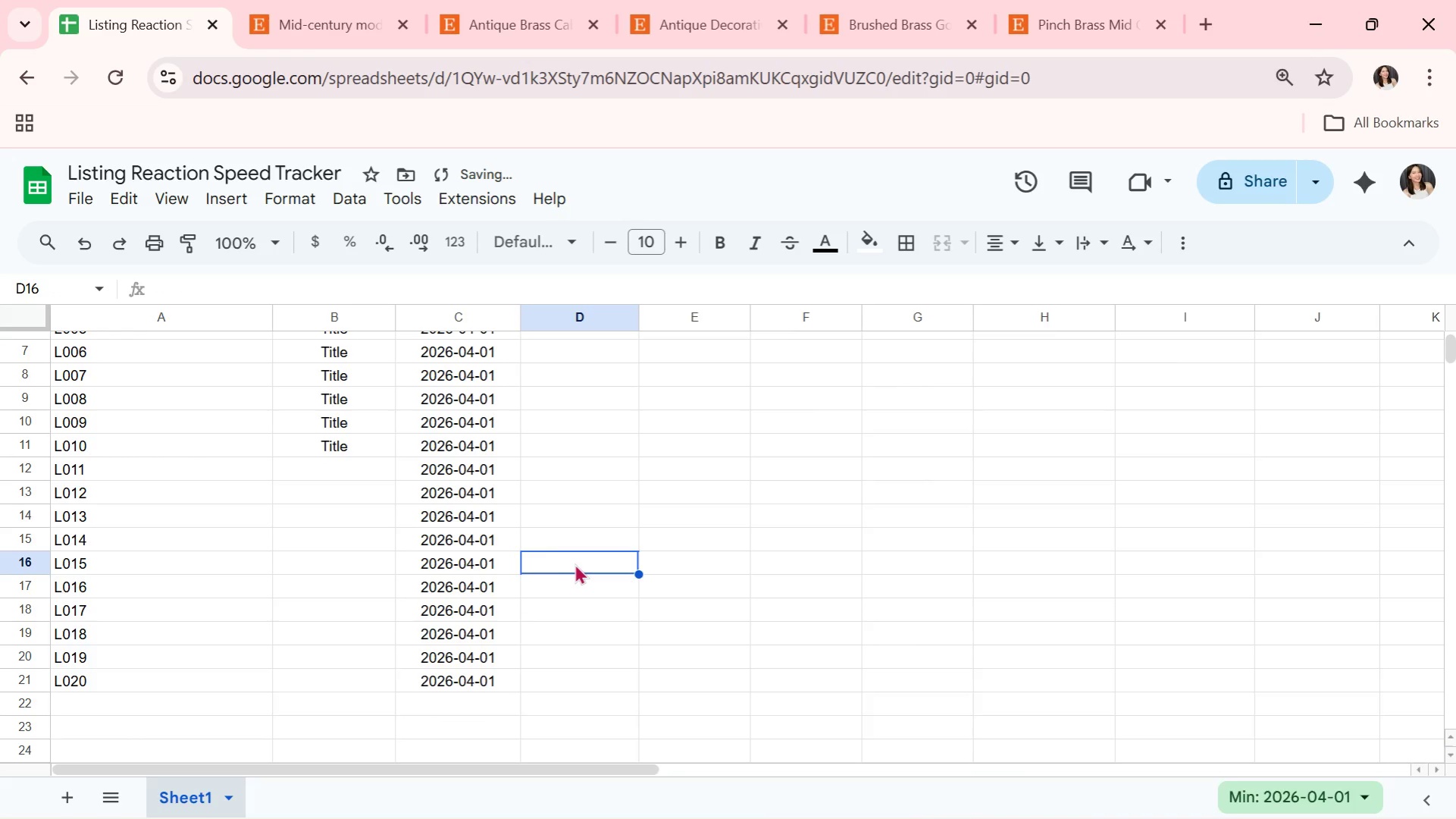 
scroll: coordinate [578, 560], scroll_direction: up, amount: 8.0
 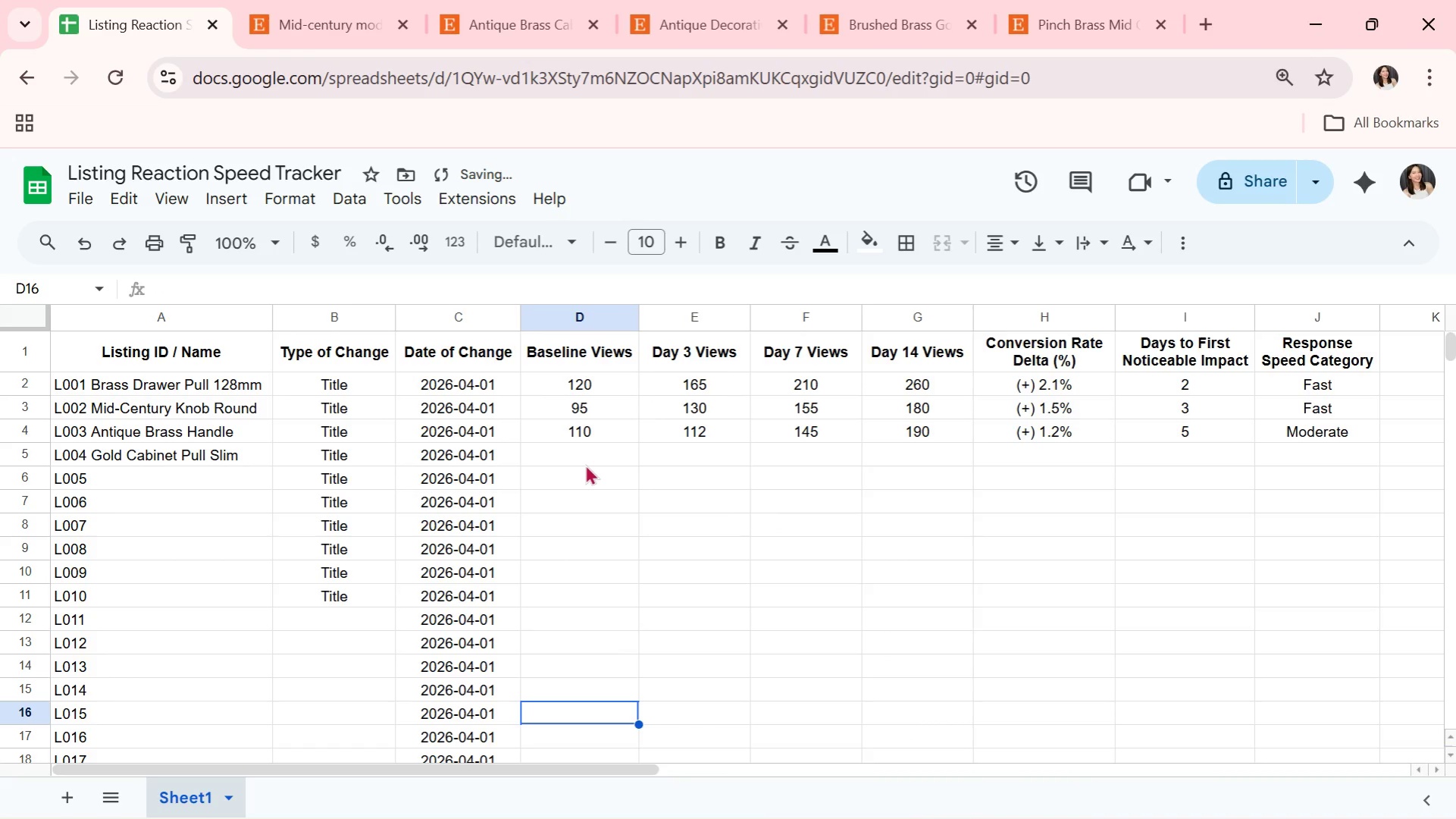 
left_click([586, 453])
 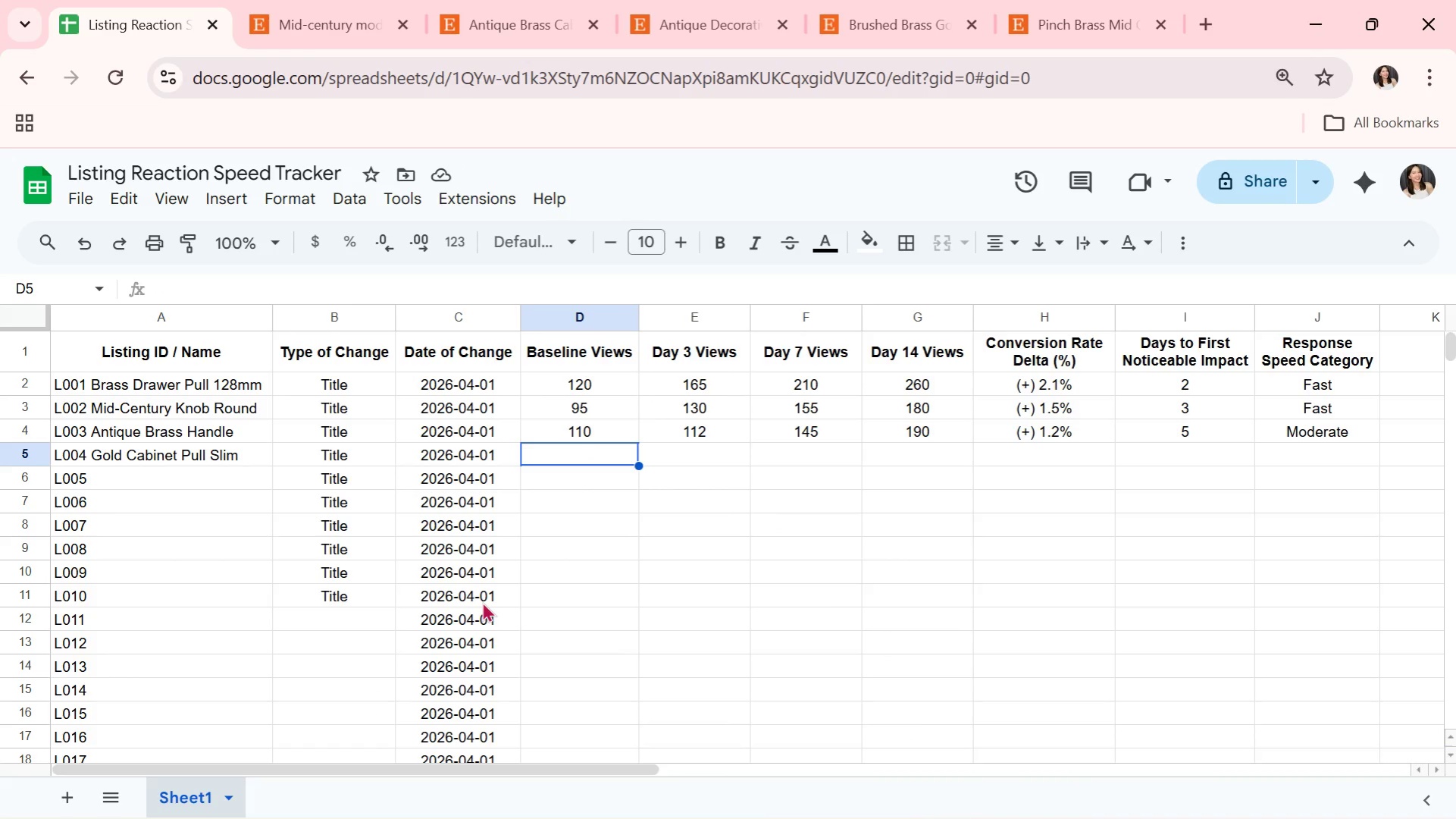 
wait(9.73)
 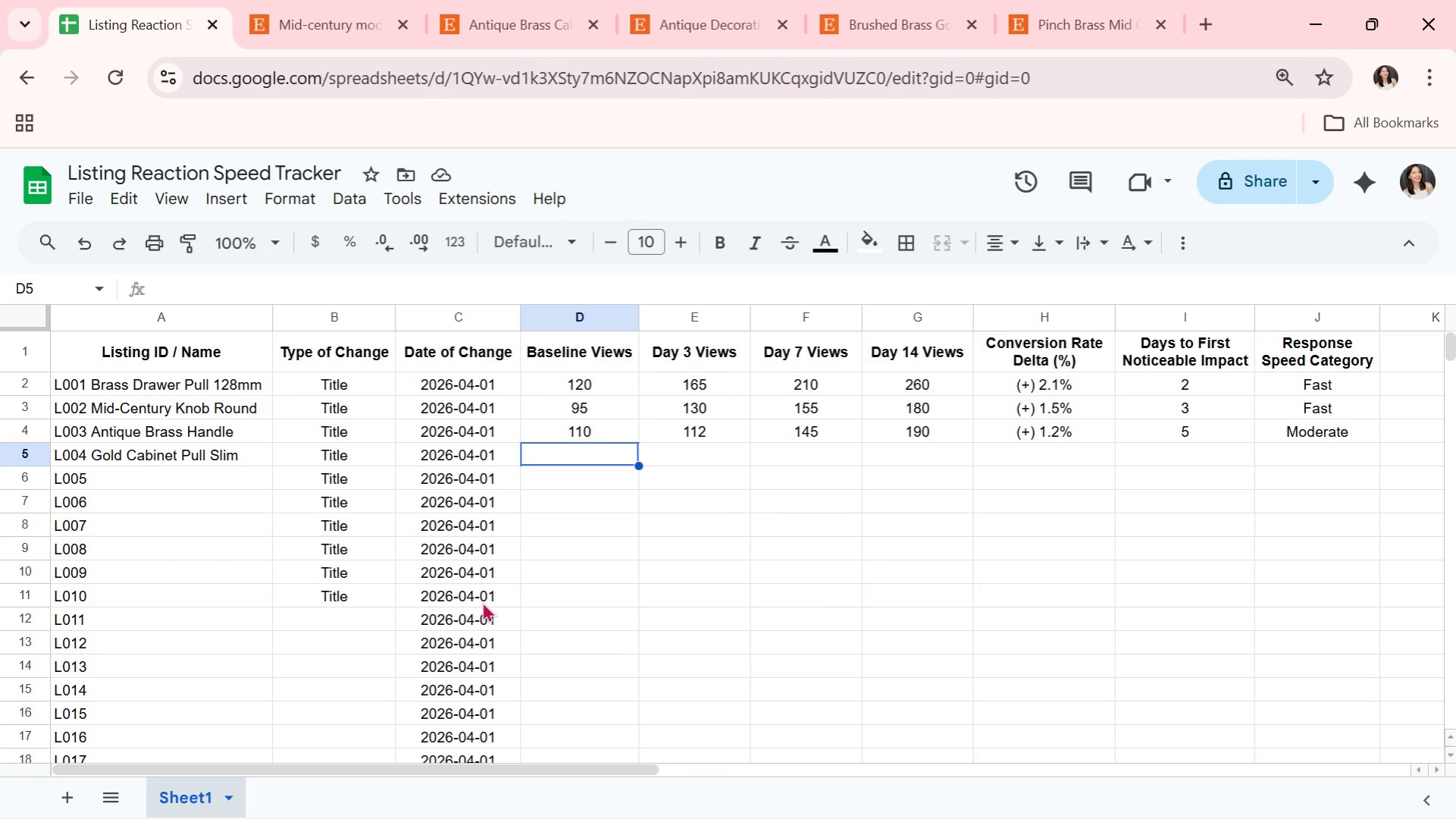 
left_click([185, 453])
 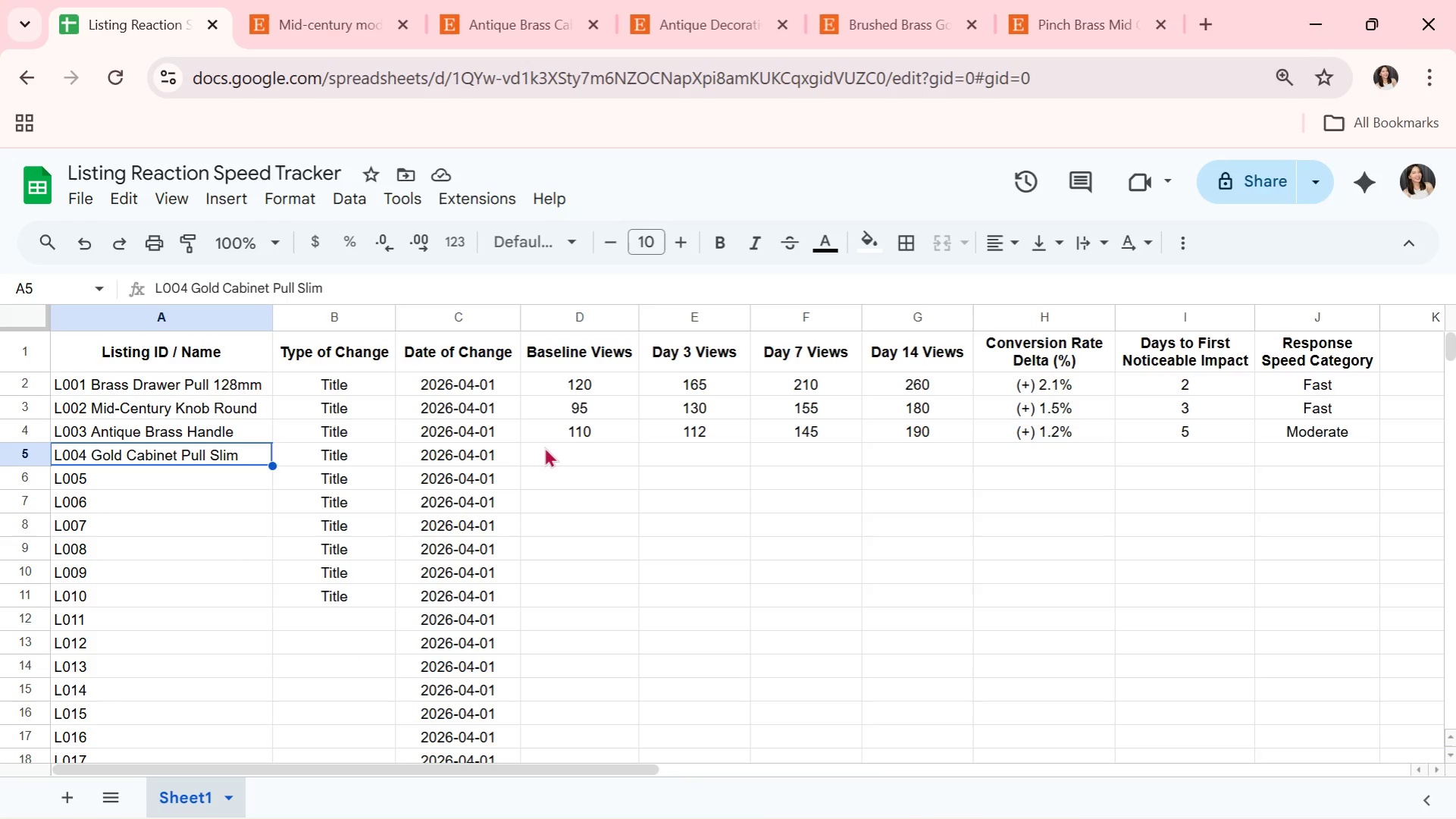 
left_click([549, 445])
 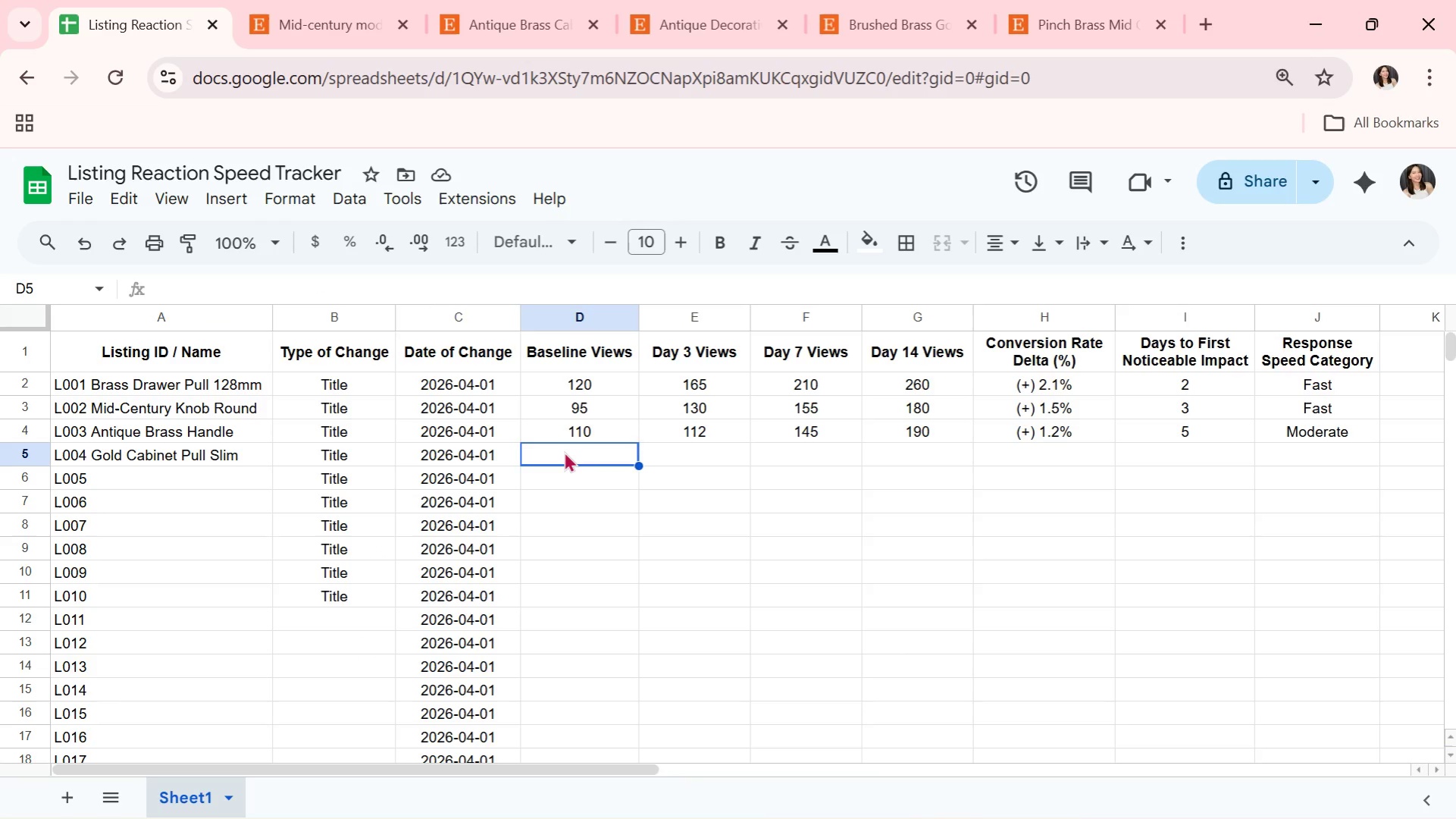 
type(15)
key(Backspace)
type(40)
 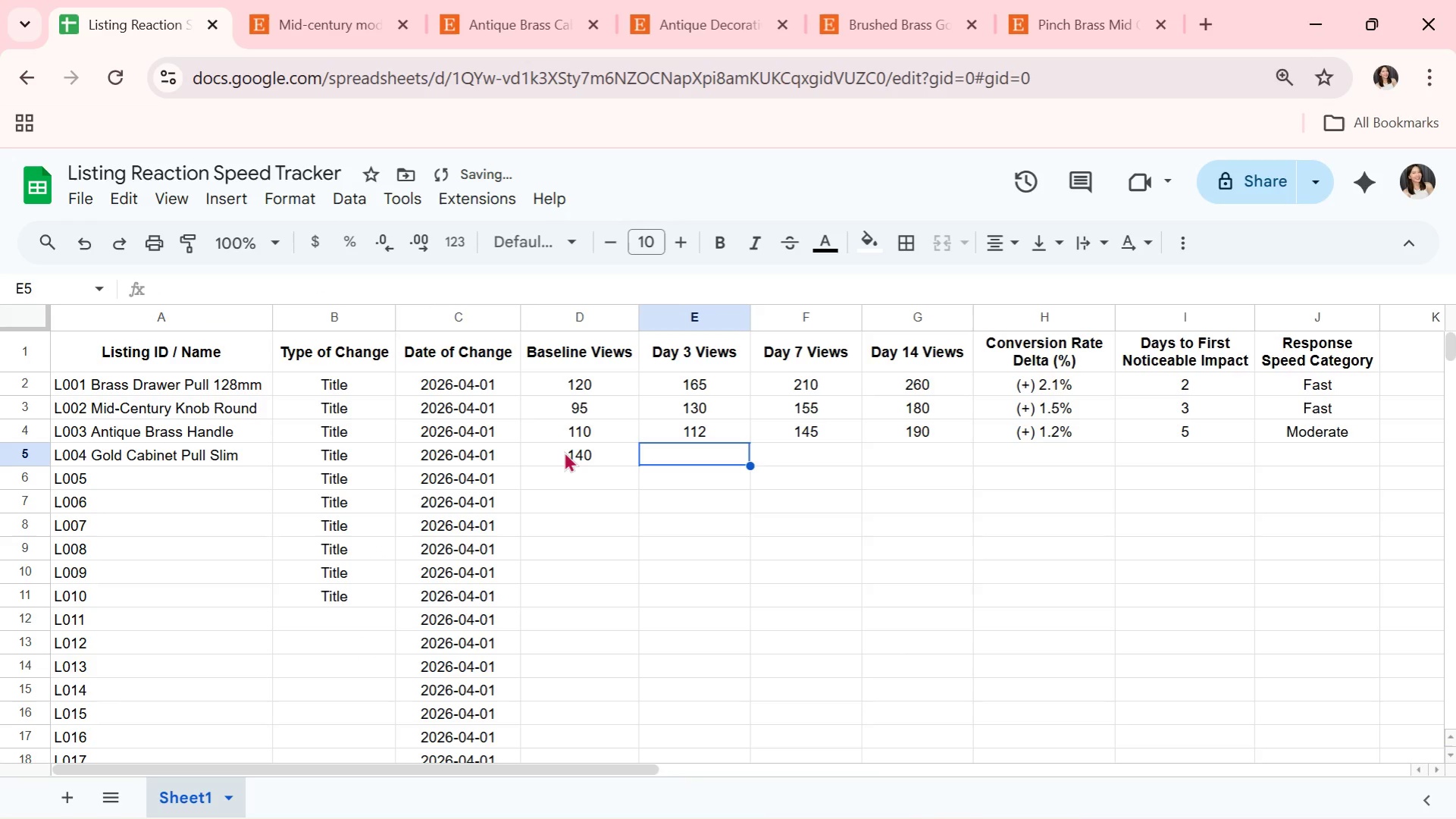 
key(ArrowRight)
 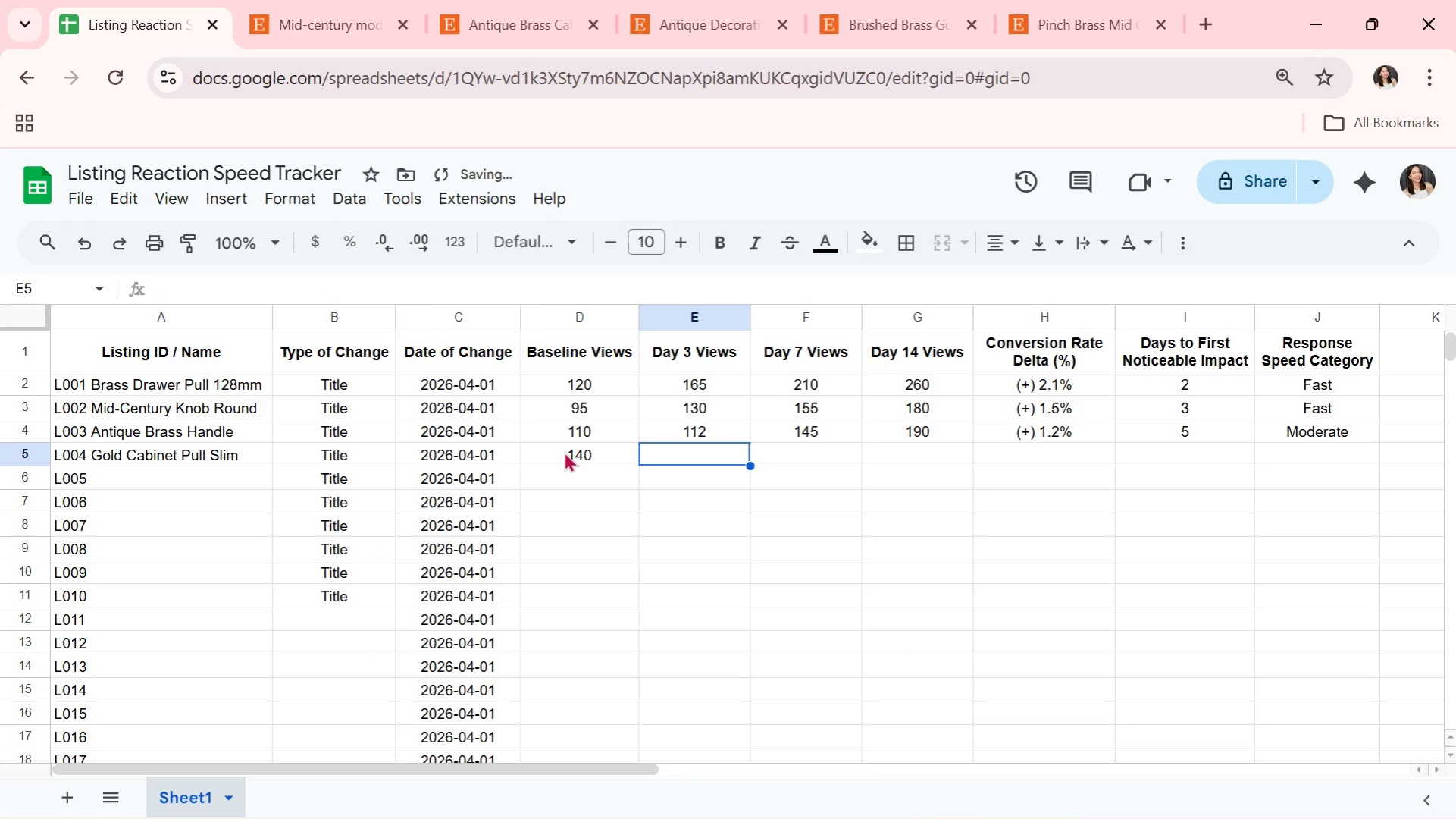 
type(142)
 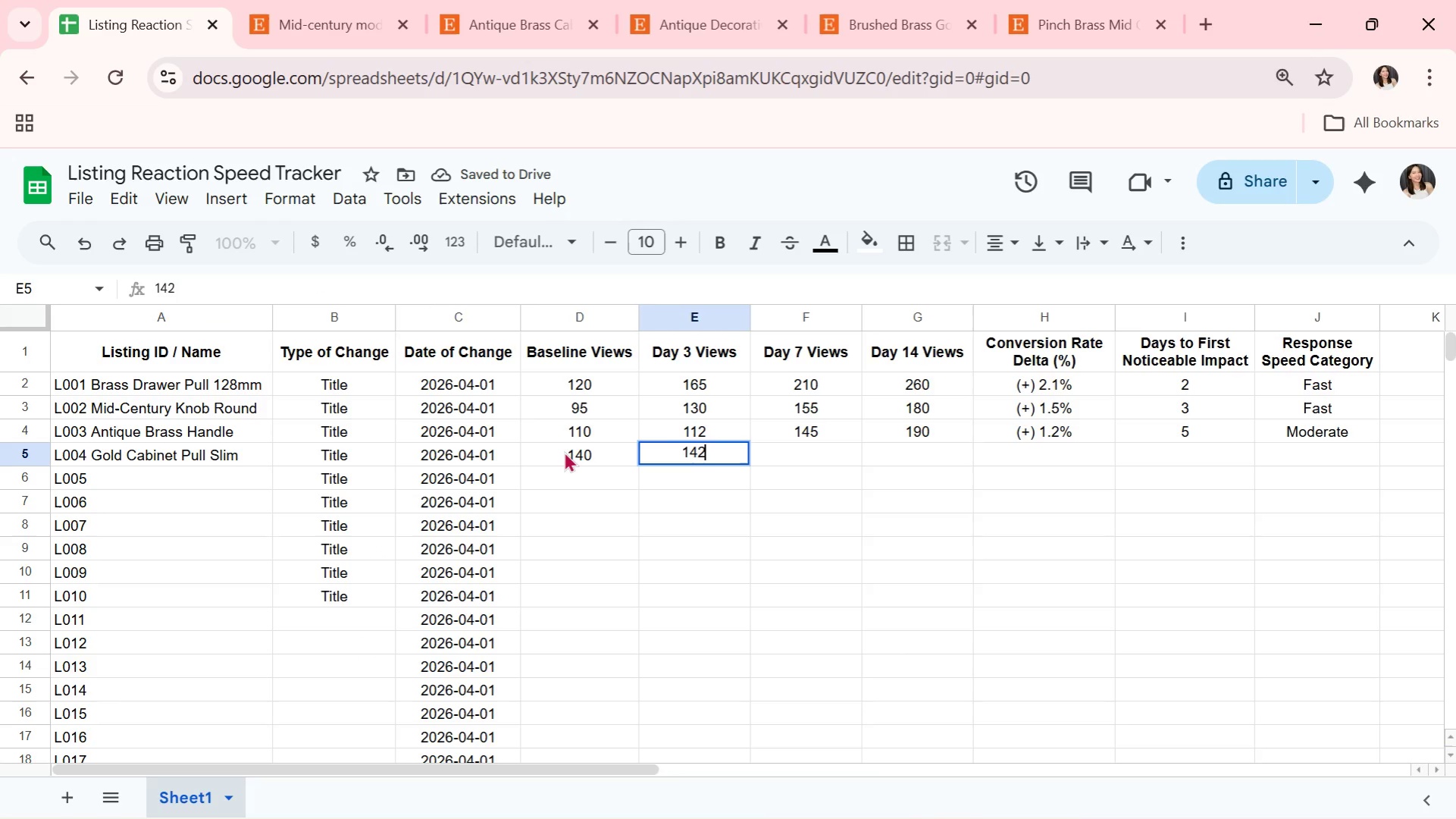 
key(ArrowRight)
 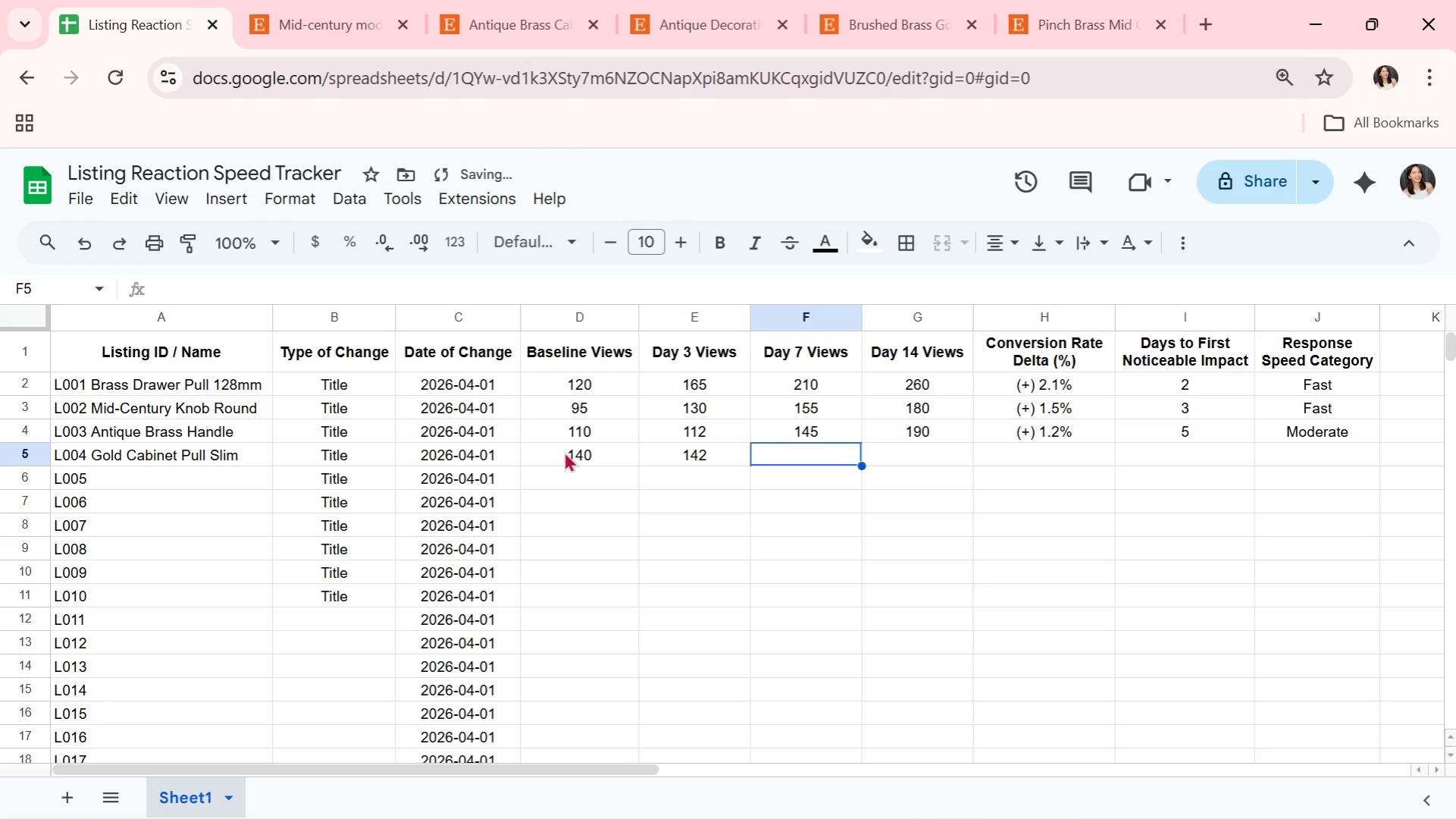 
type(180)
 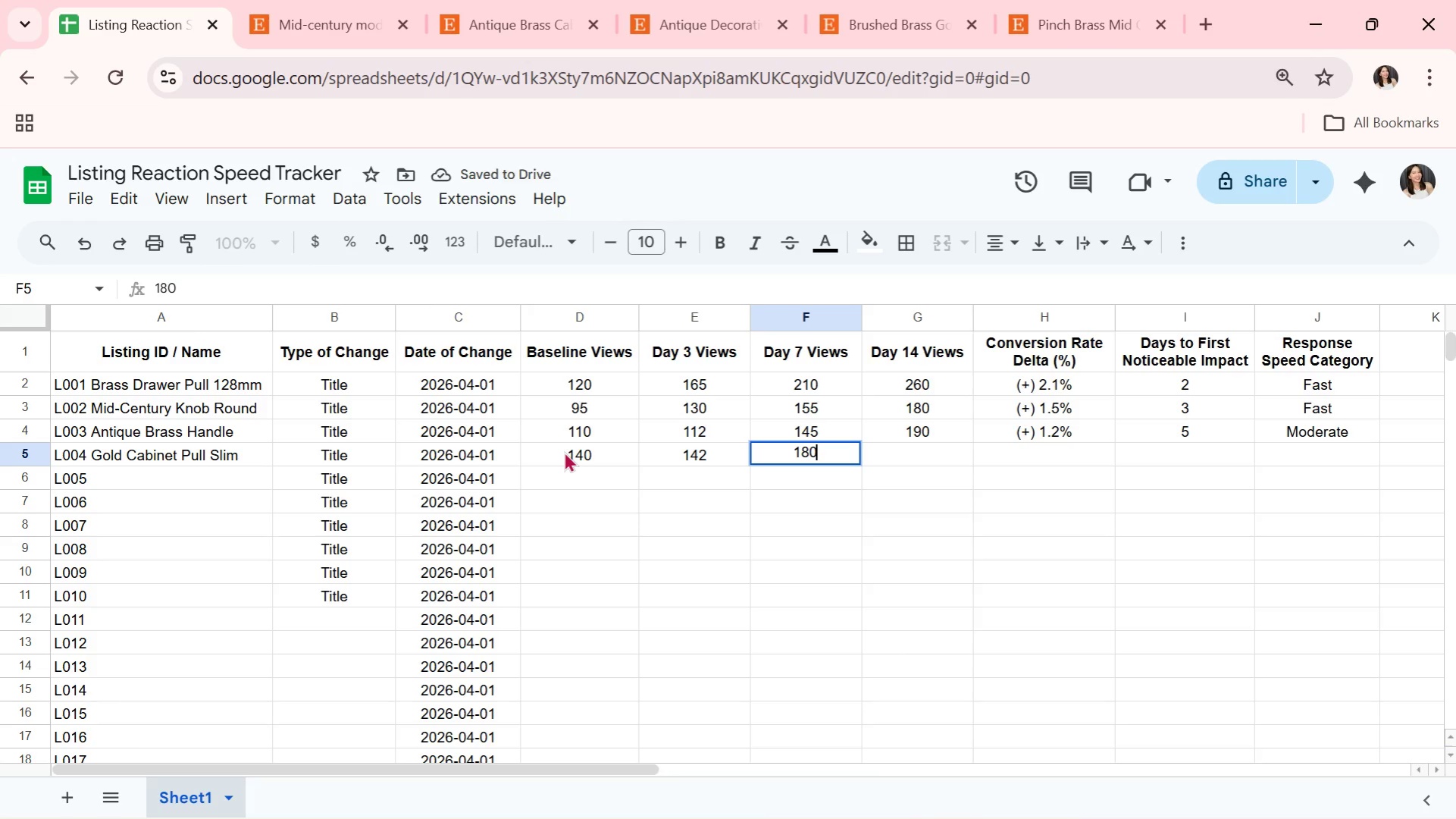 
key(ArrowRight)
 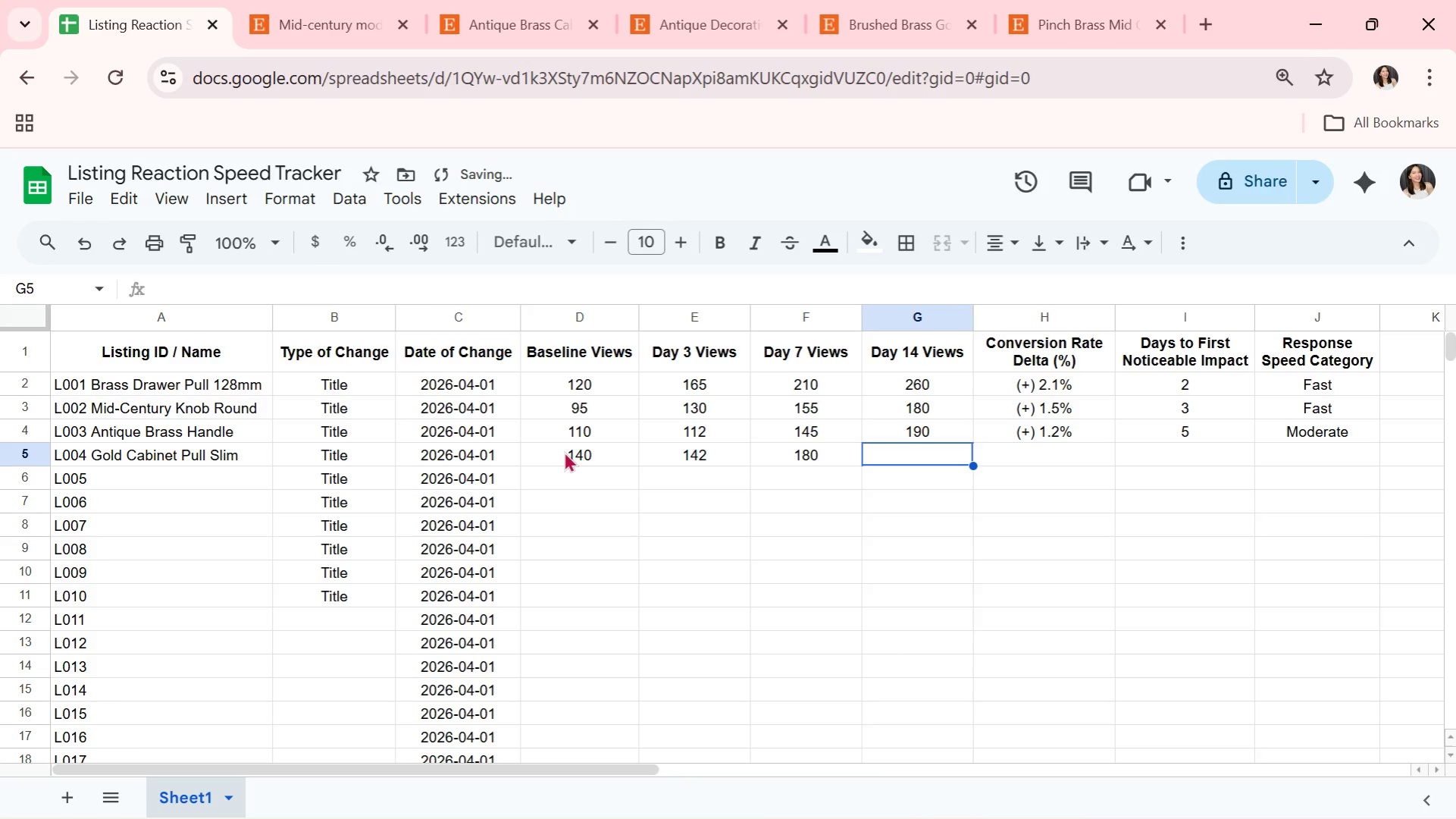 
type(230)
 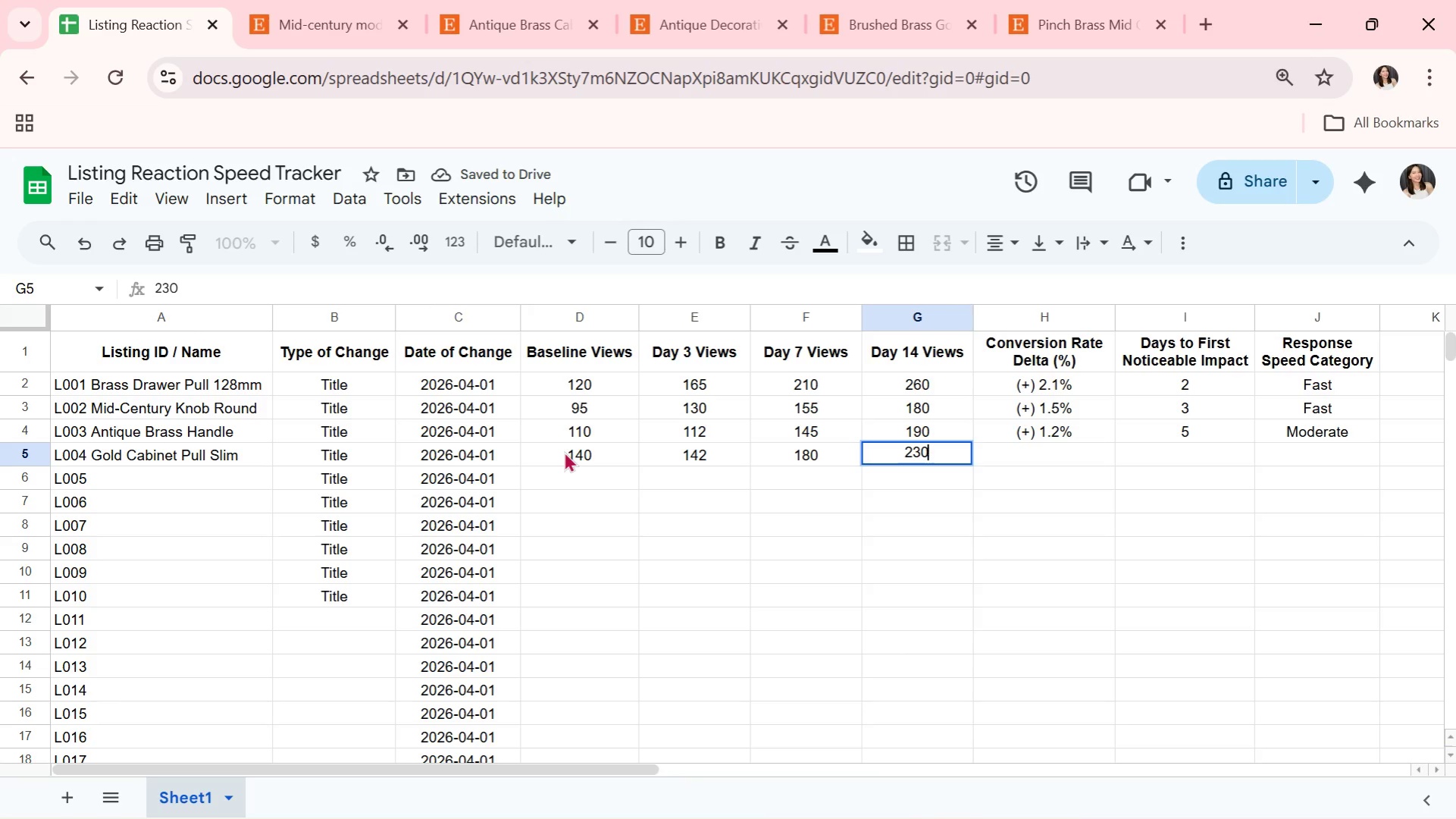 
key(ArrowRight)
 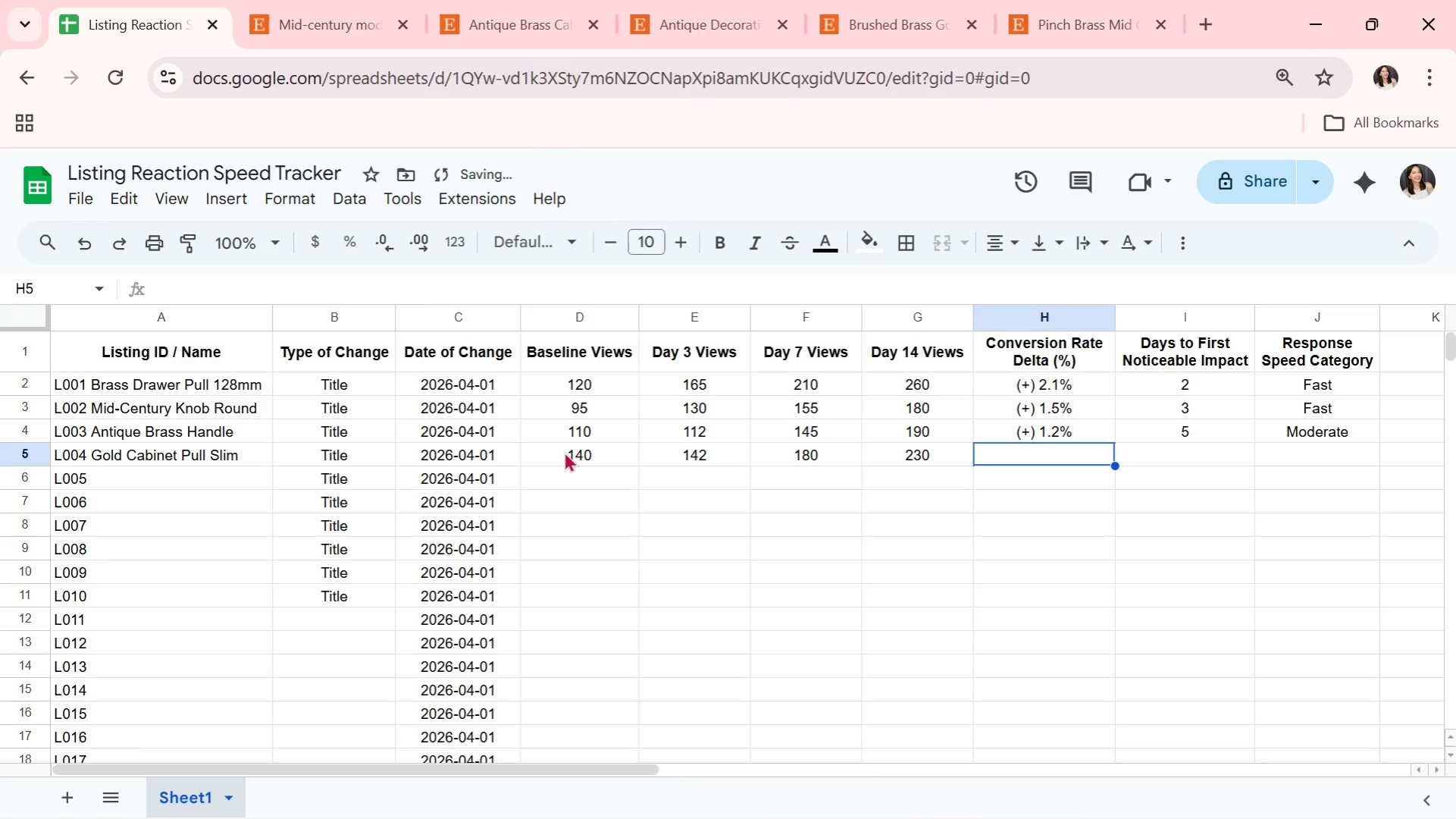 
key(Shift+9)
 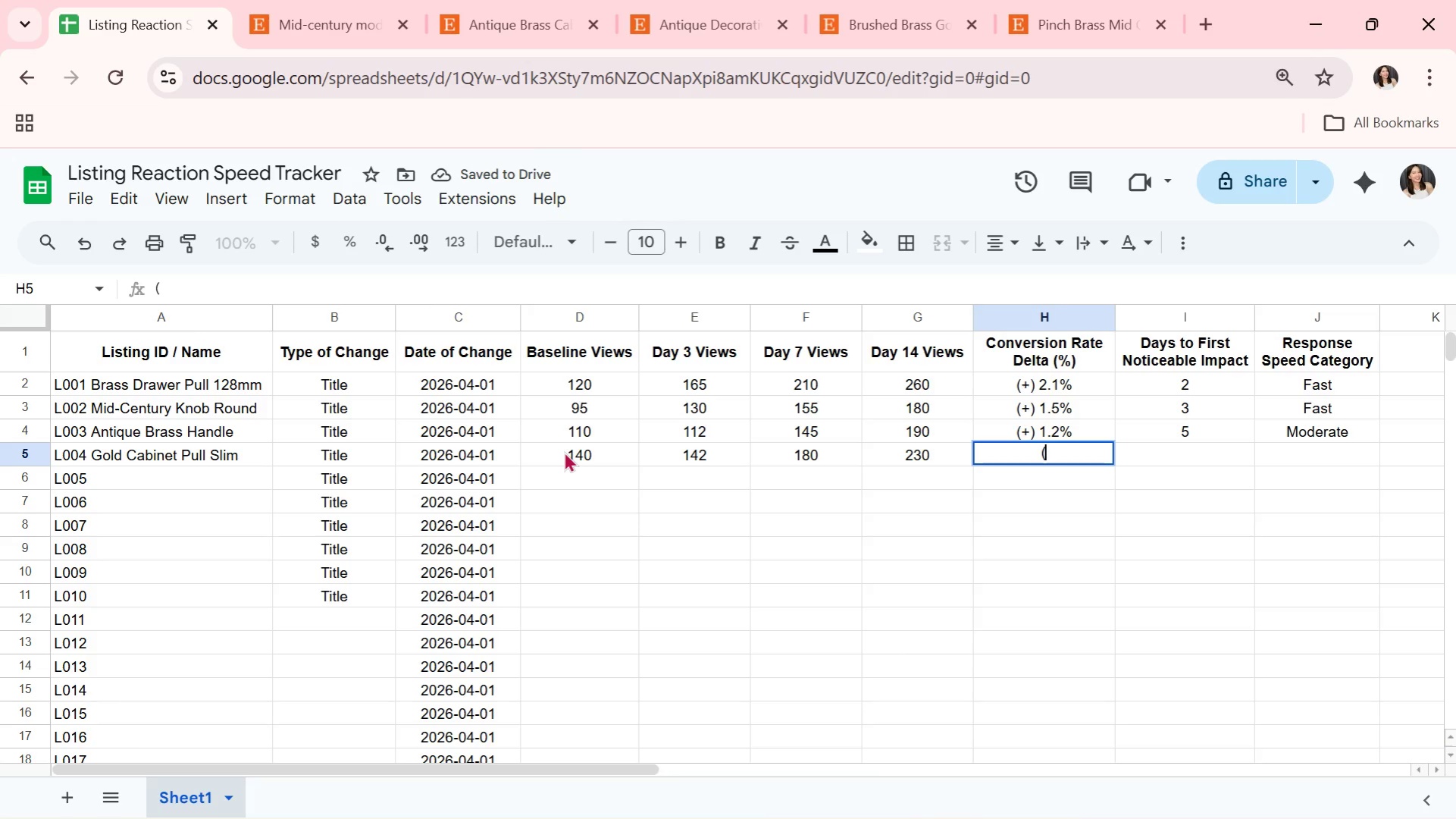 
key(Shift+Equal)
 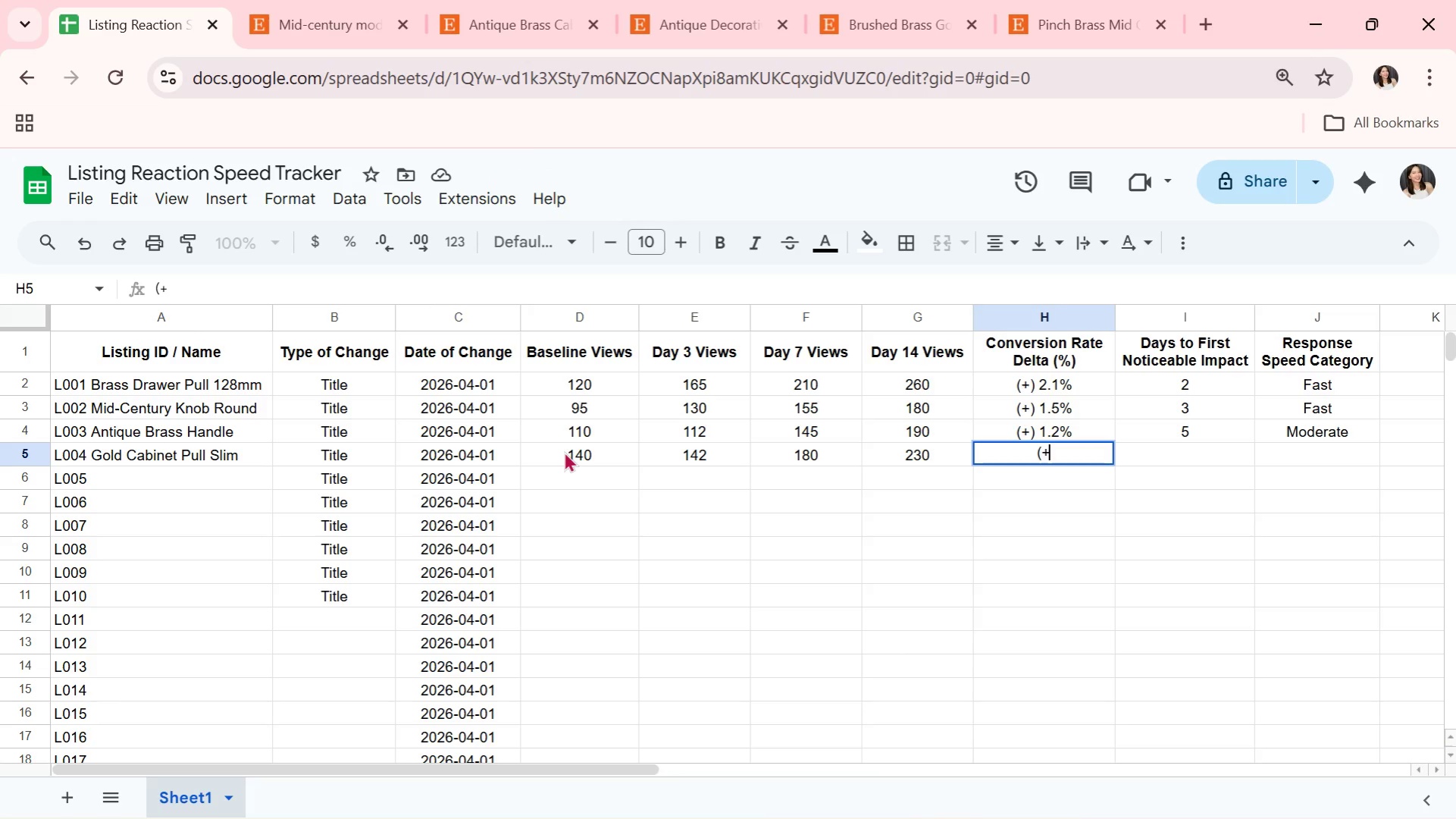 
key(Shift+Minus)
 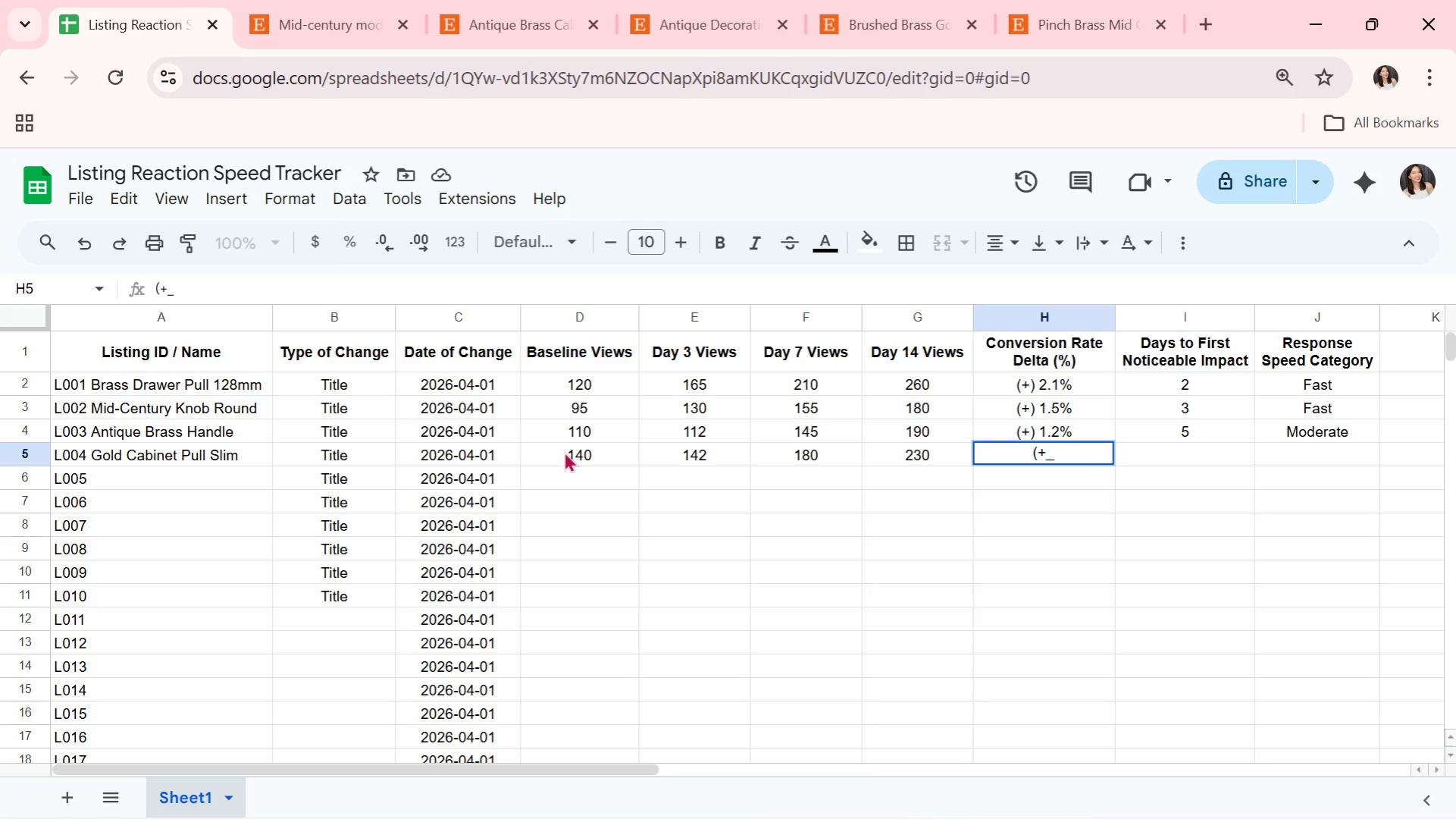 
key(Backspace)
 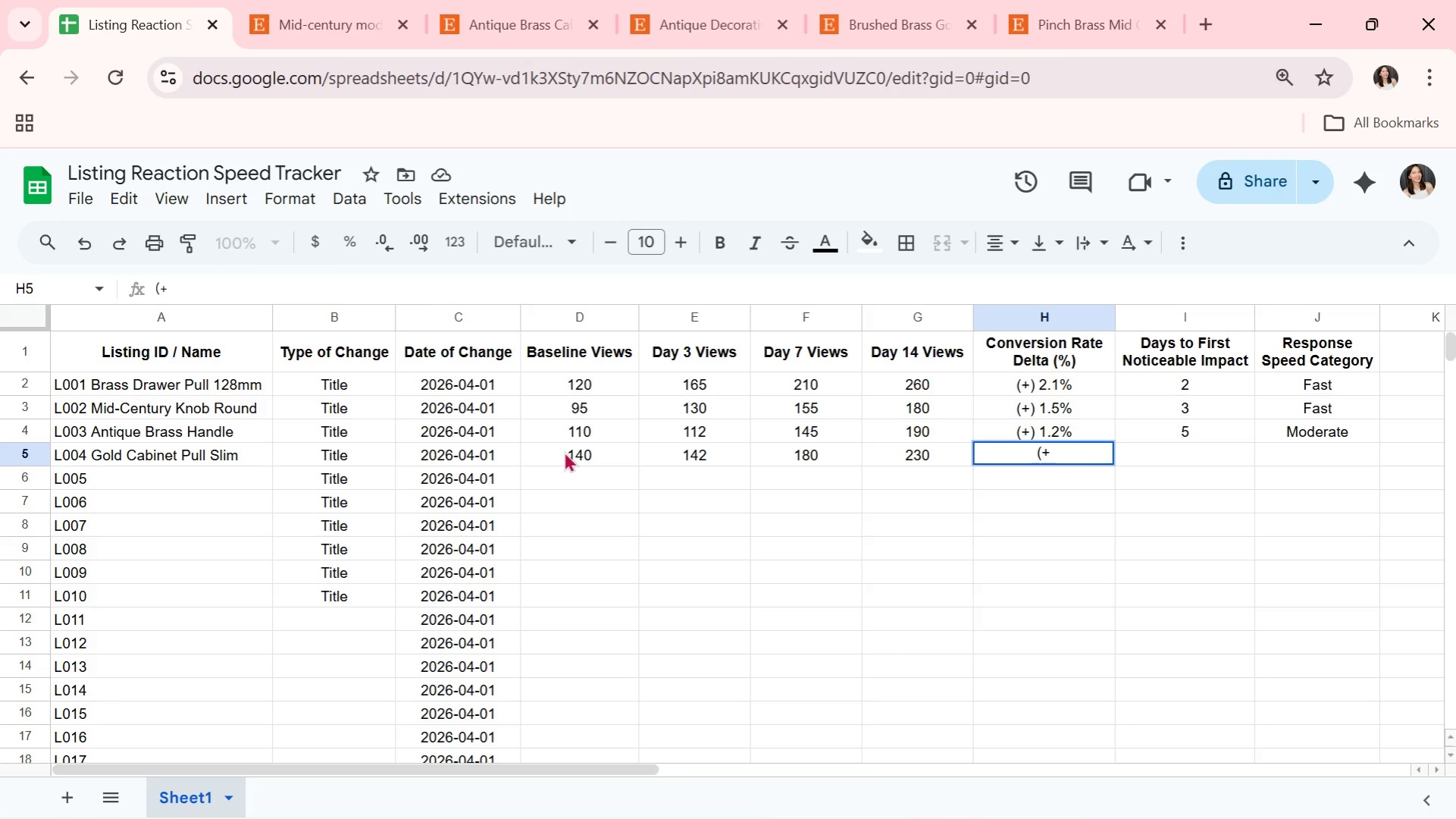 
key(Shift+0)
 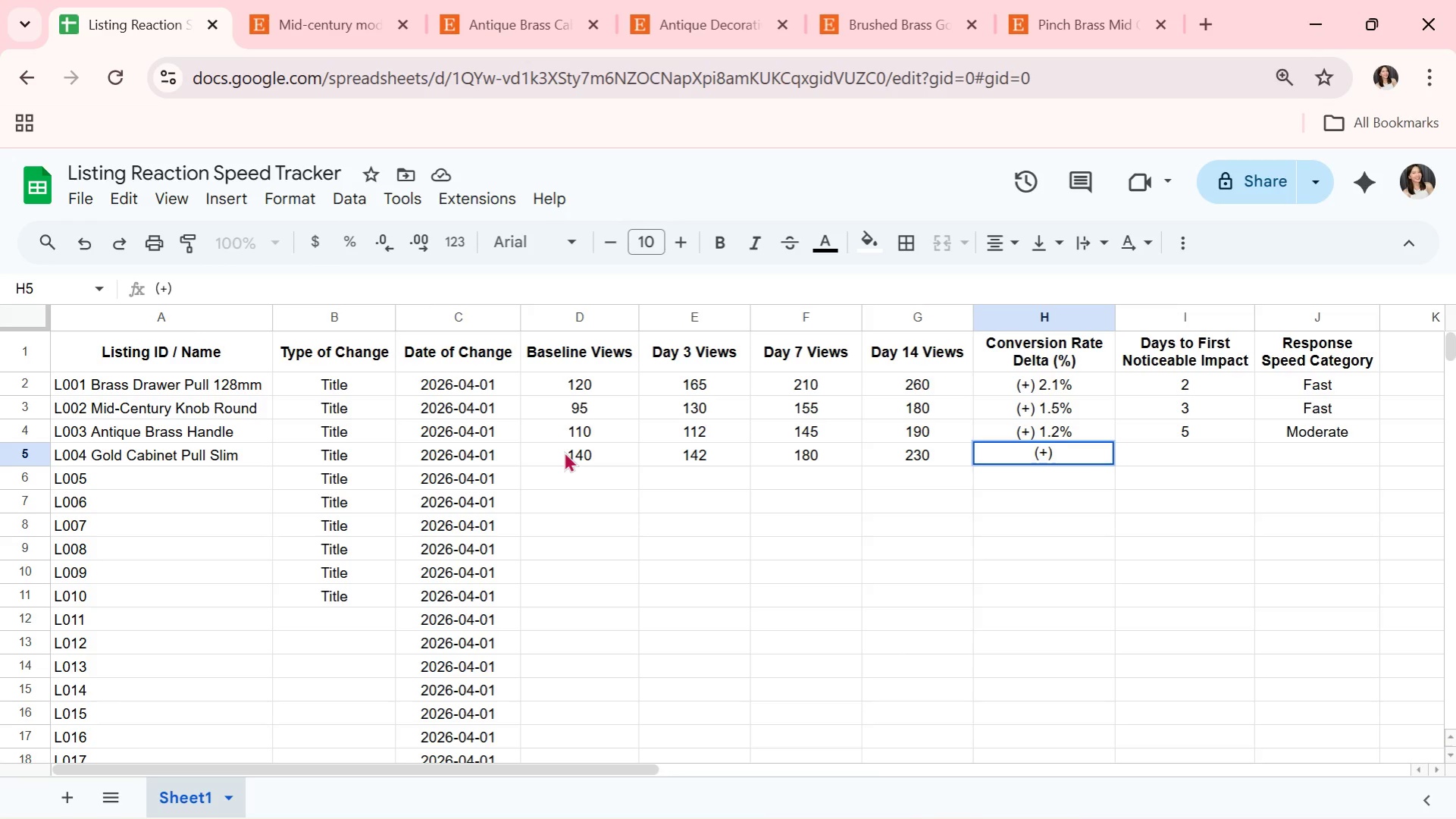 
key(Space)
 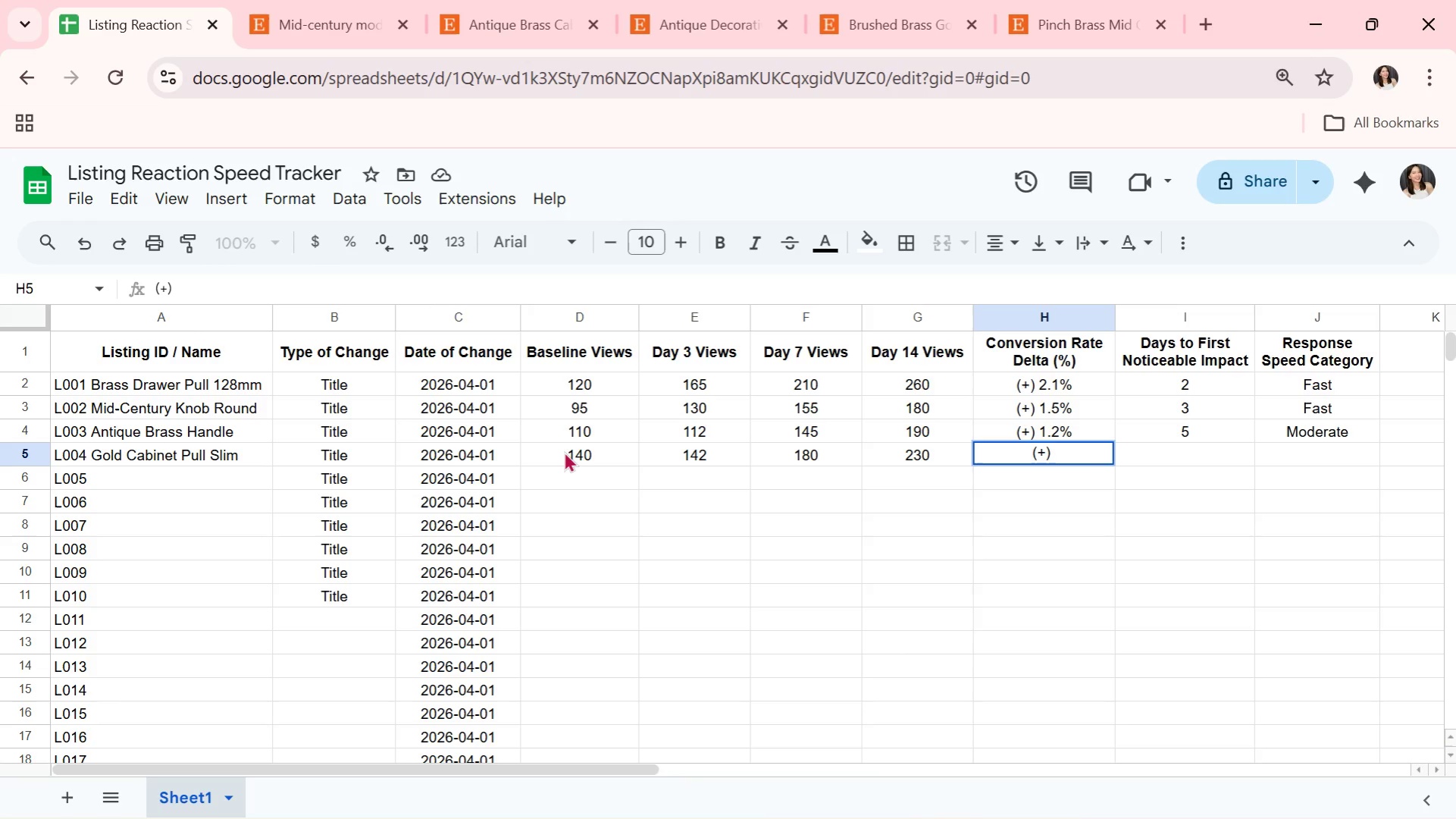 
key(2)
 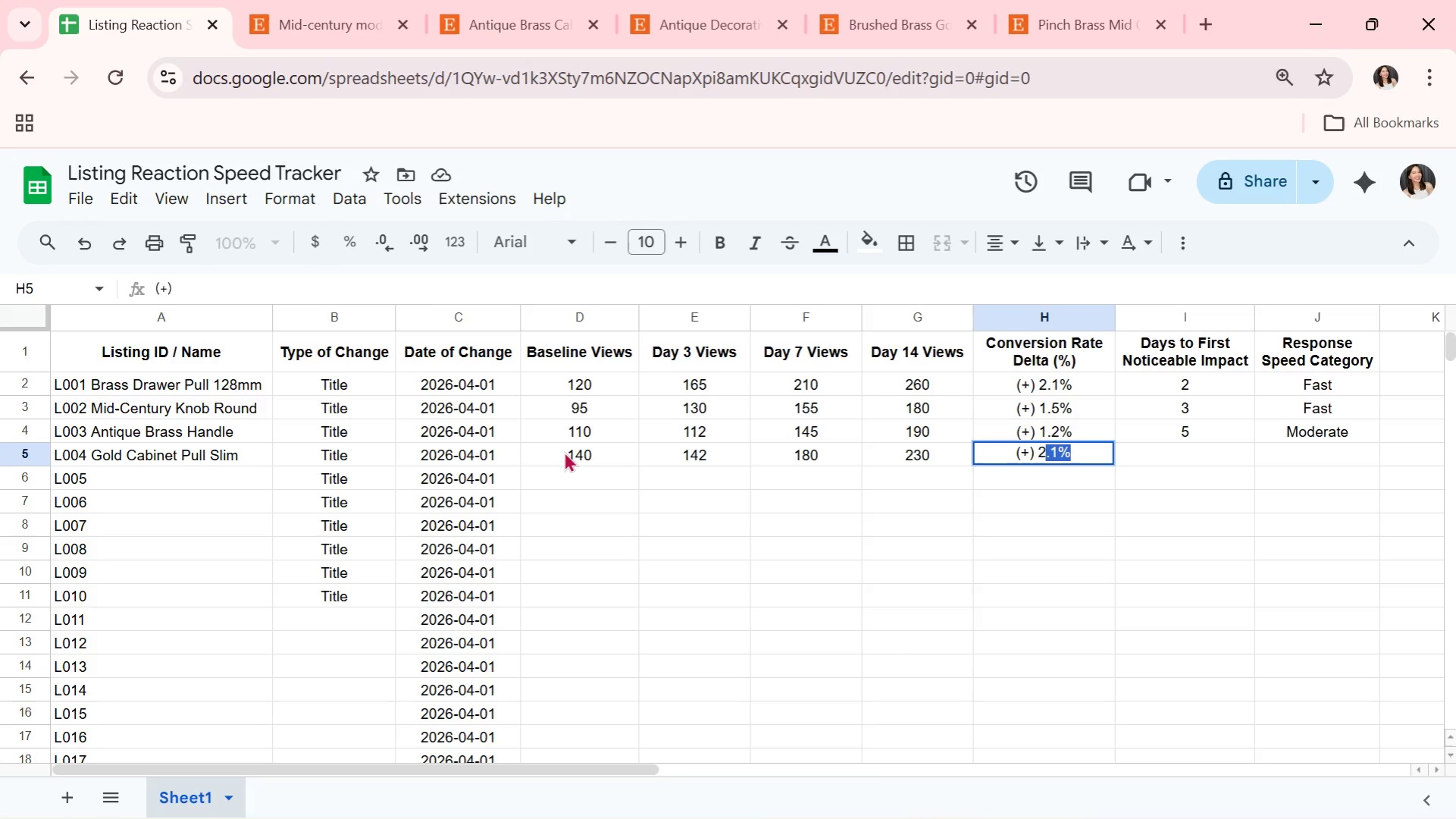 
key(Period)
 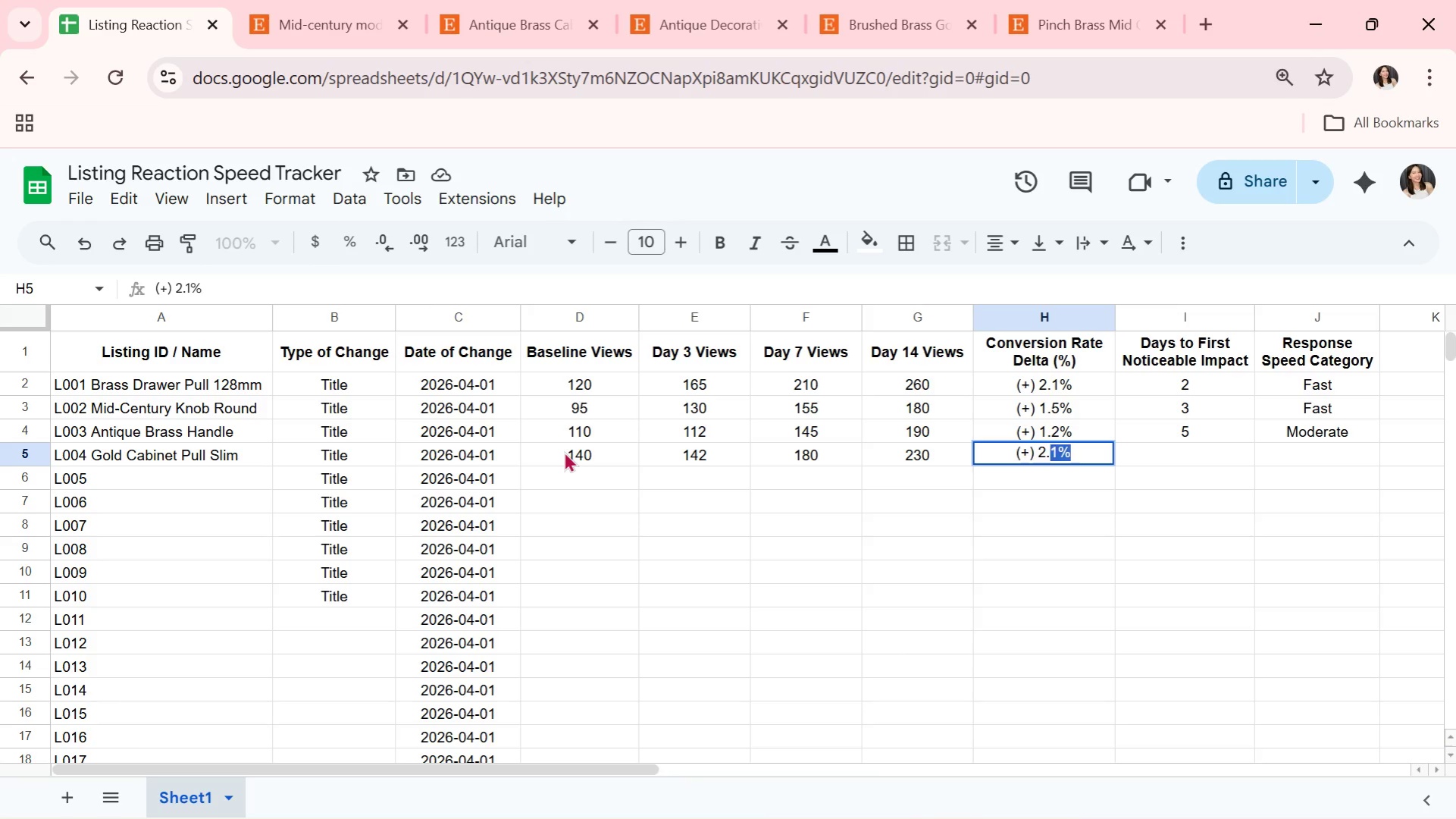 
key(8)
 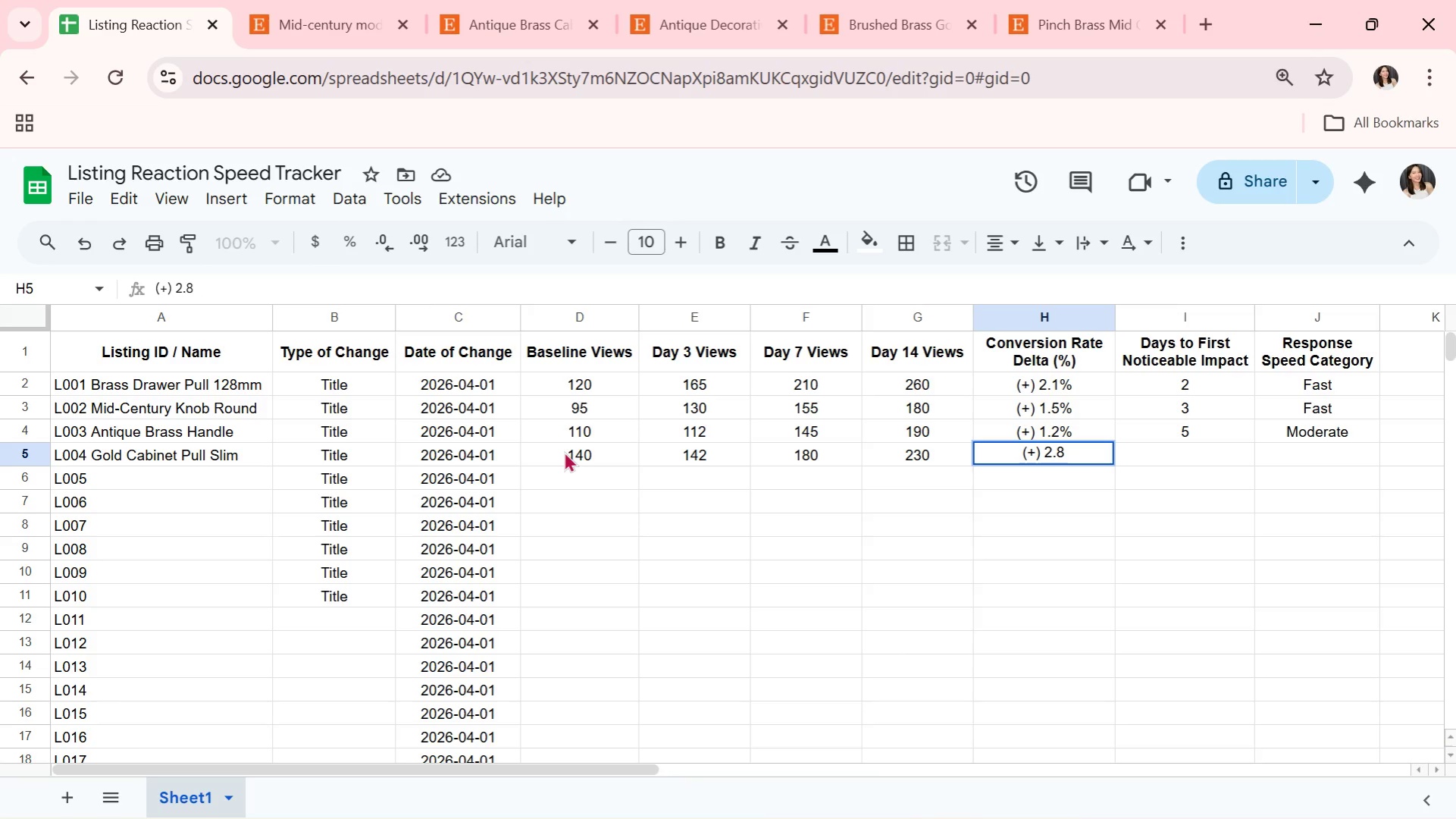 
hold_key(key=ShiftRight, duration=1.52)
 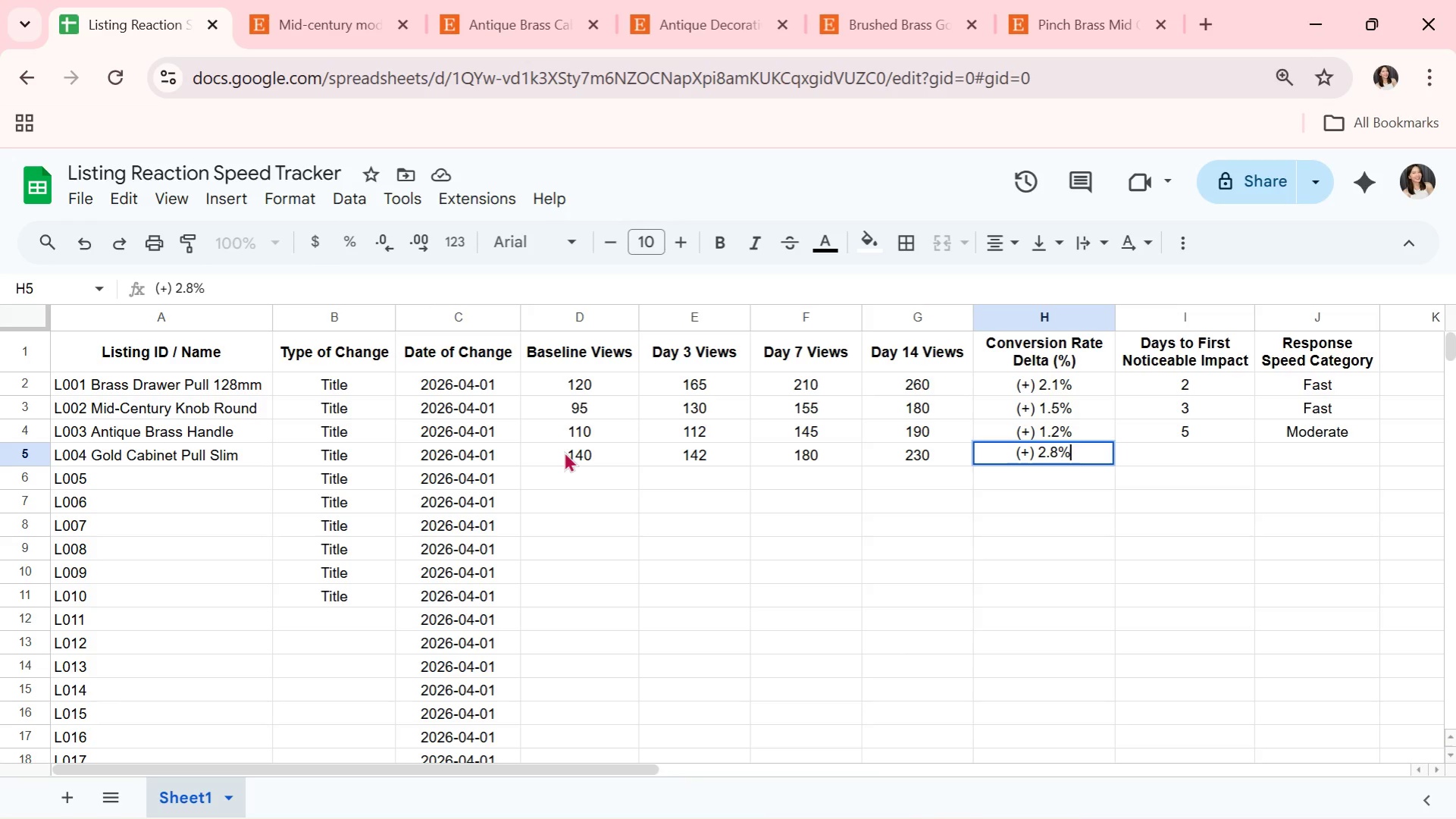 
key(Shift+5)
 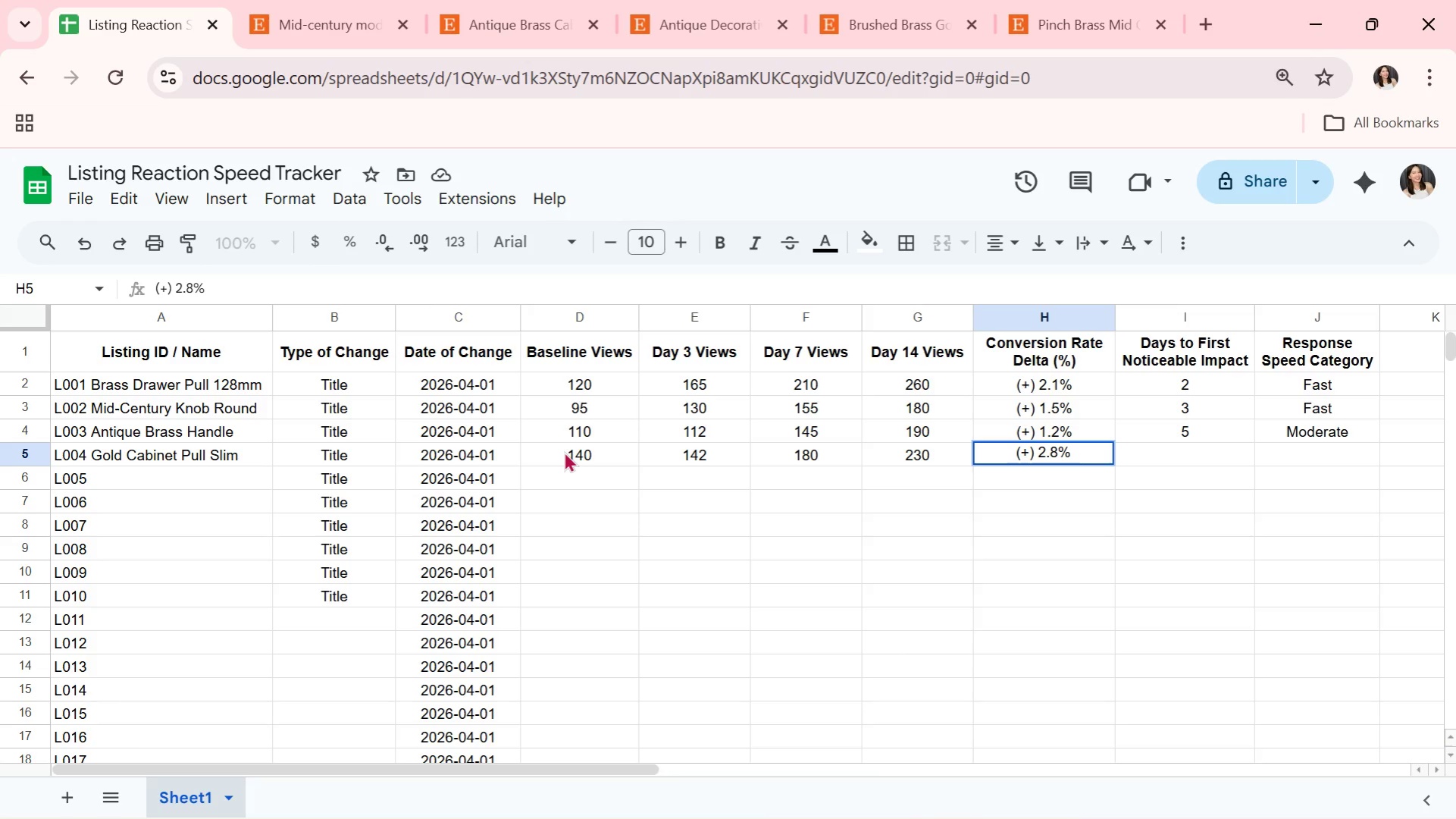 
key(ArrowRight)
 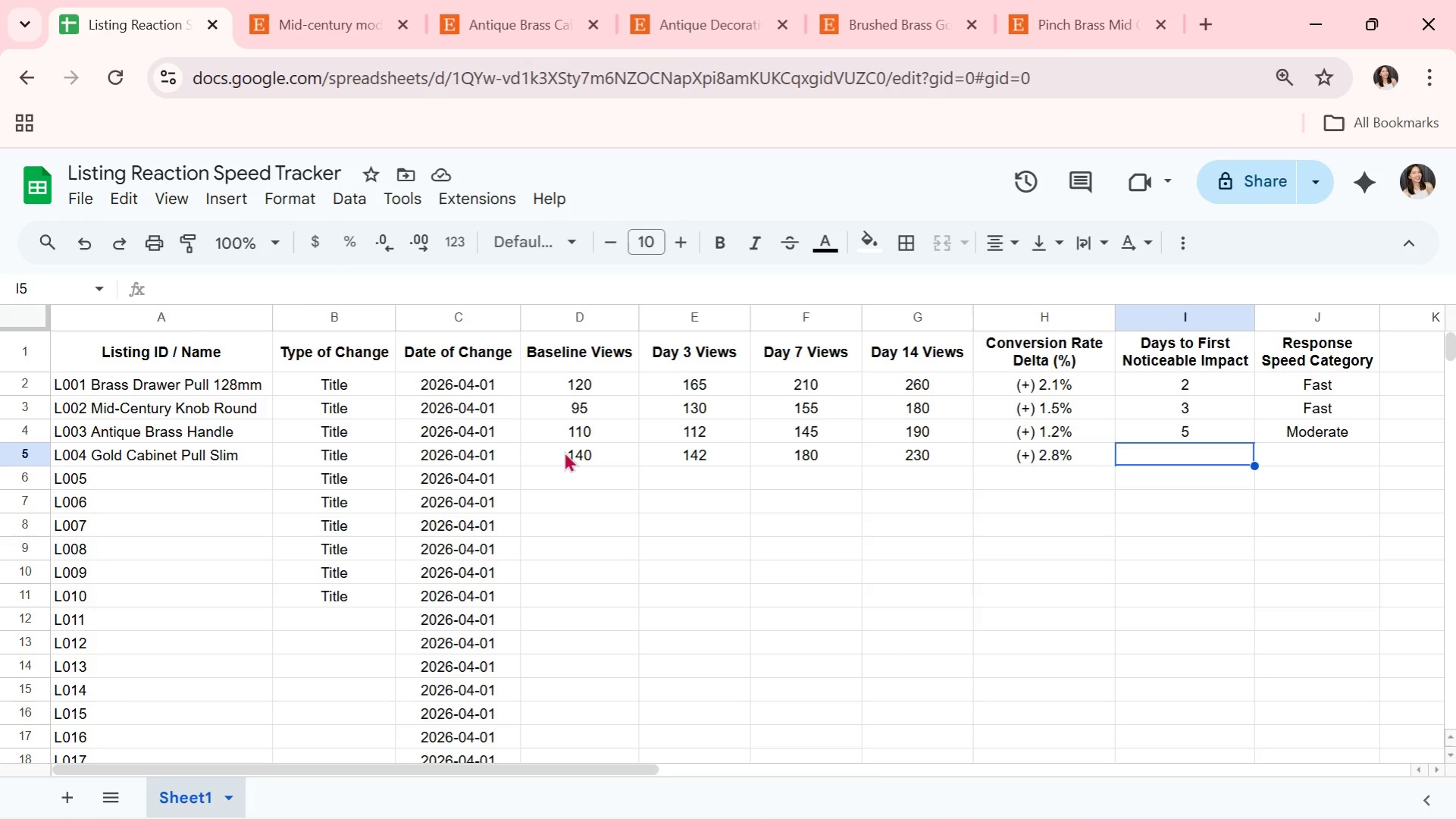 
wait(7.8)
 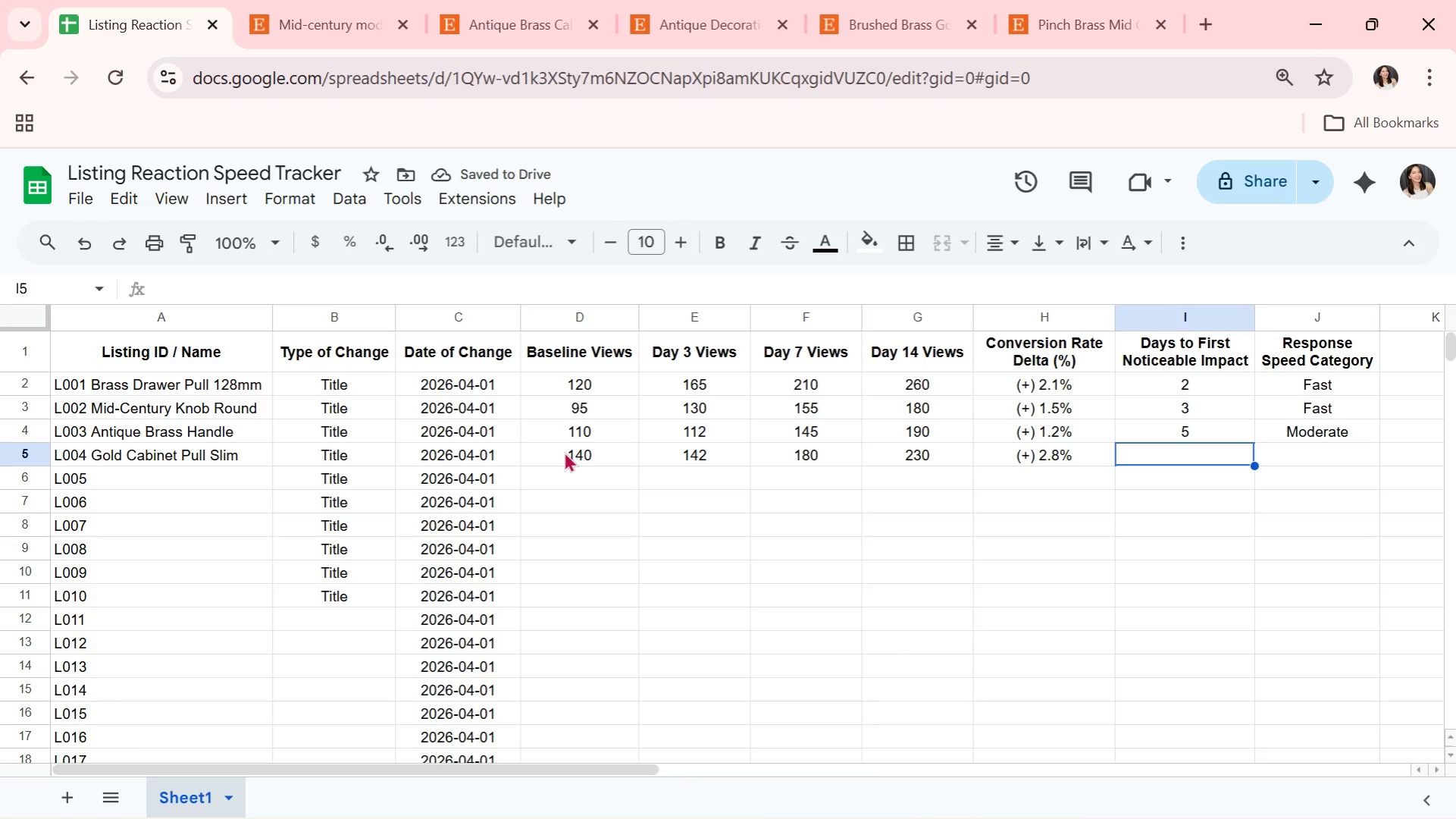 
key(6)
 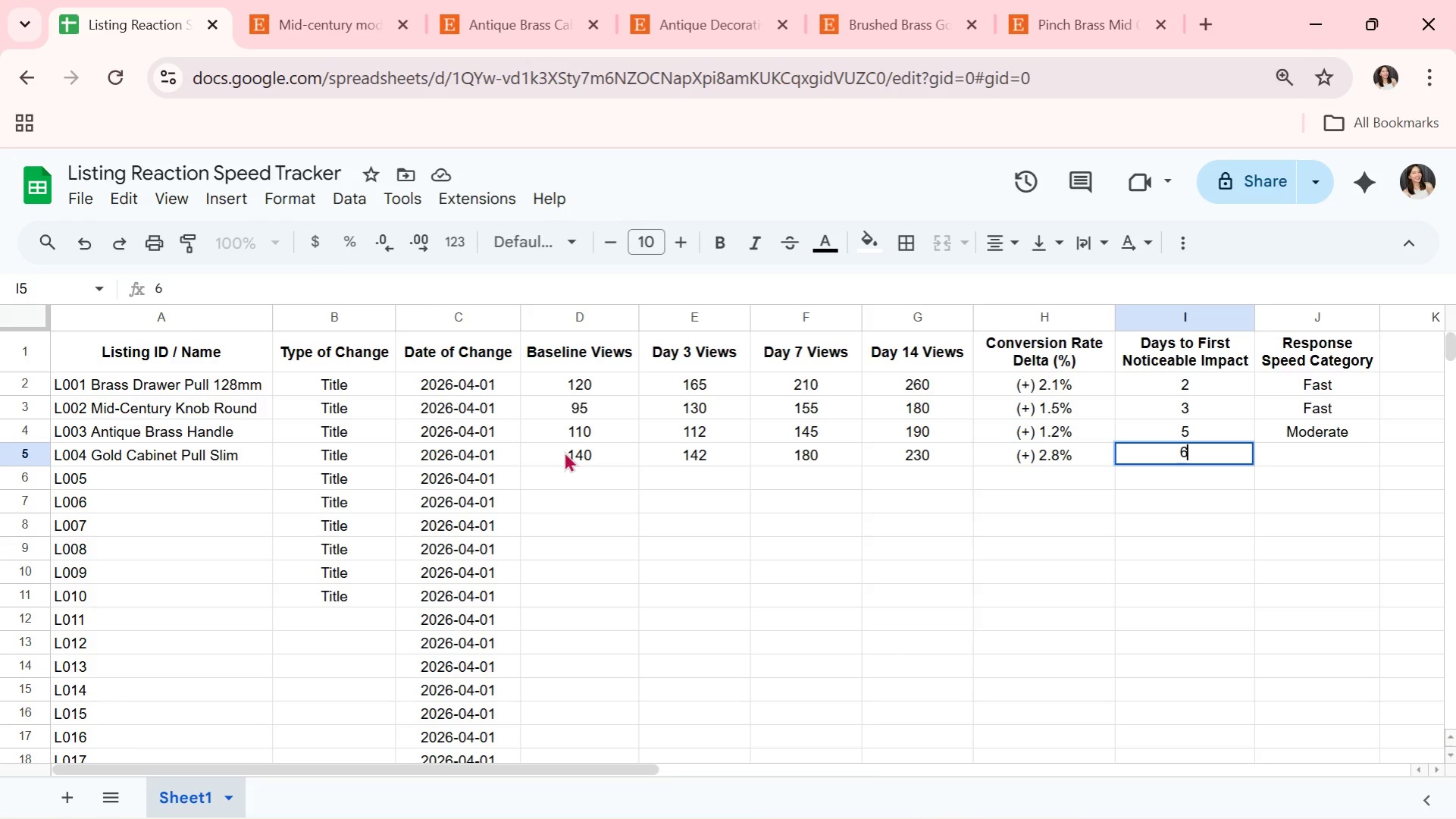 
key(ArrowRight)
 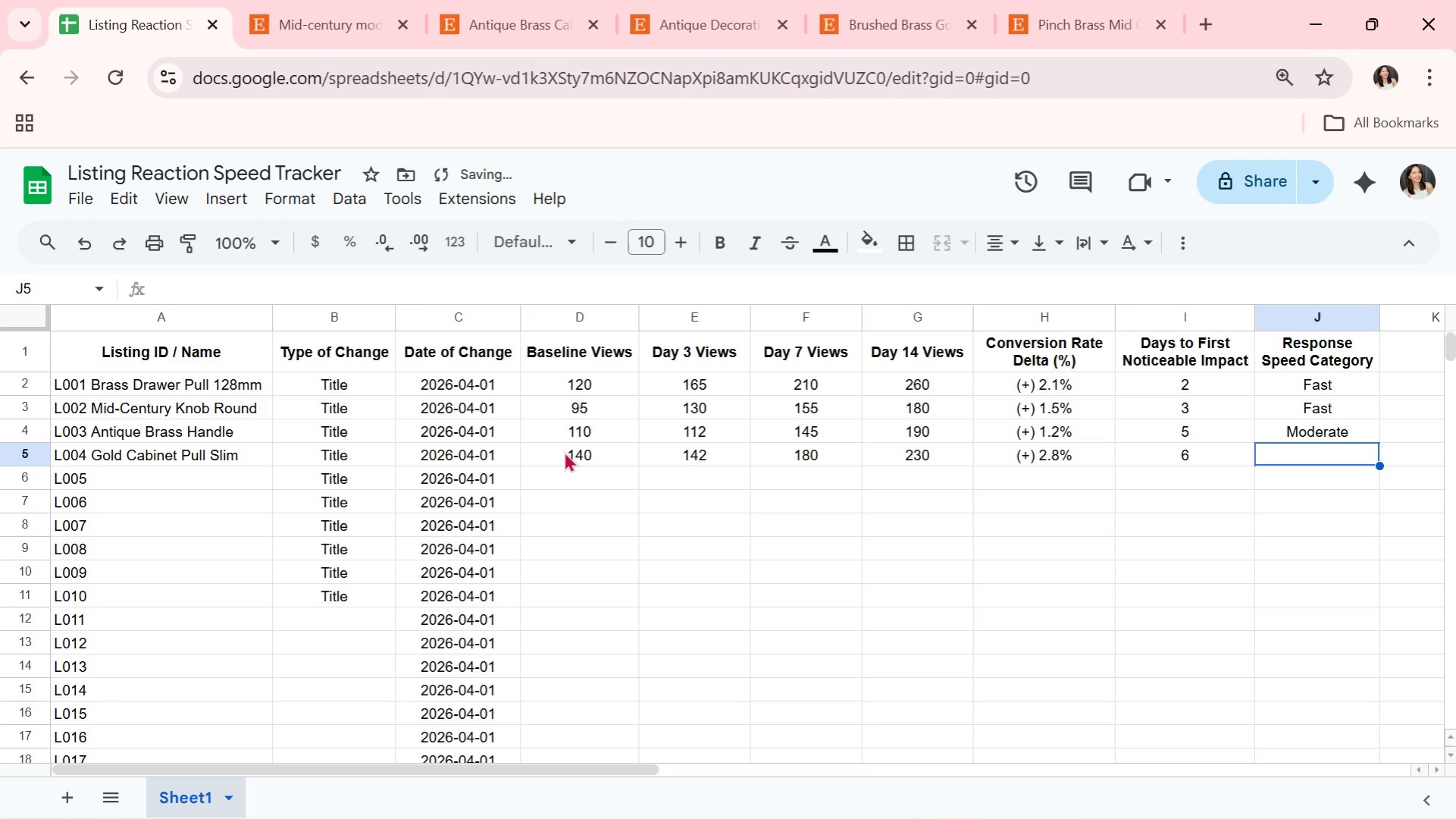 
key(CapsLock)
 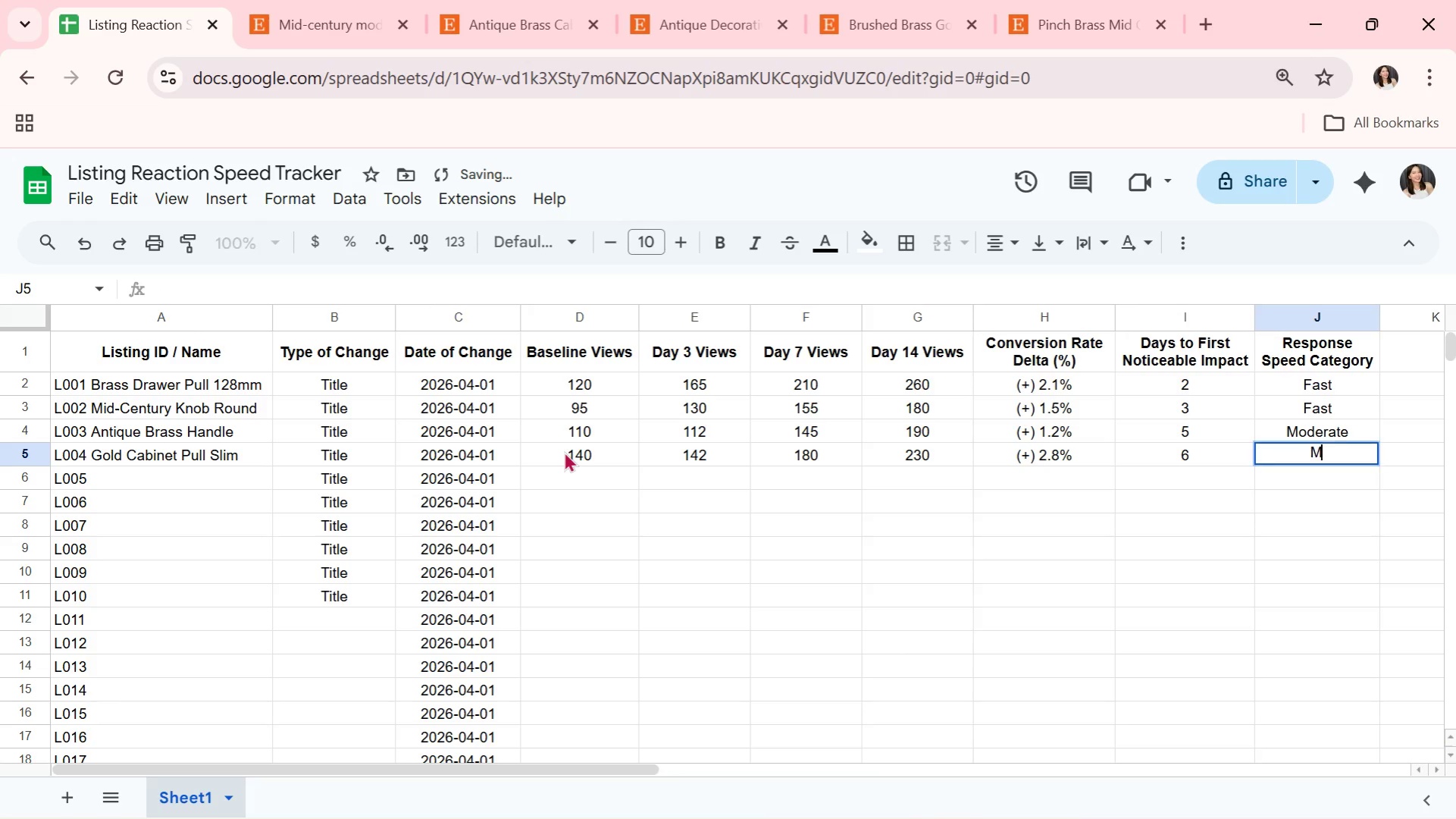 
key(M)
 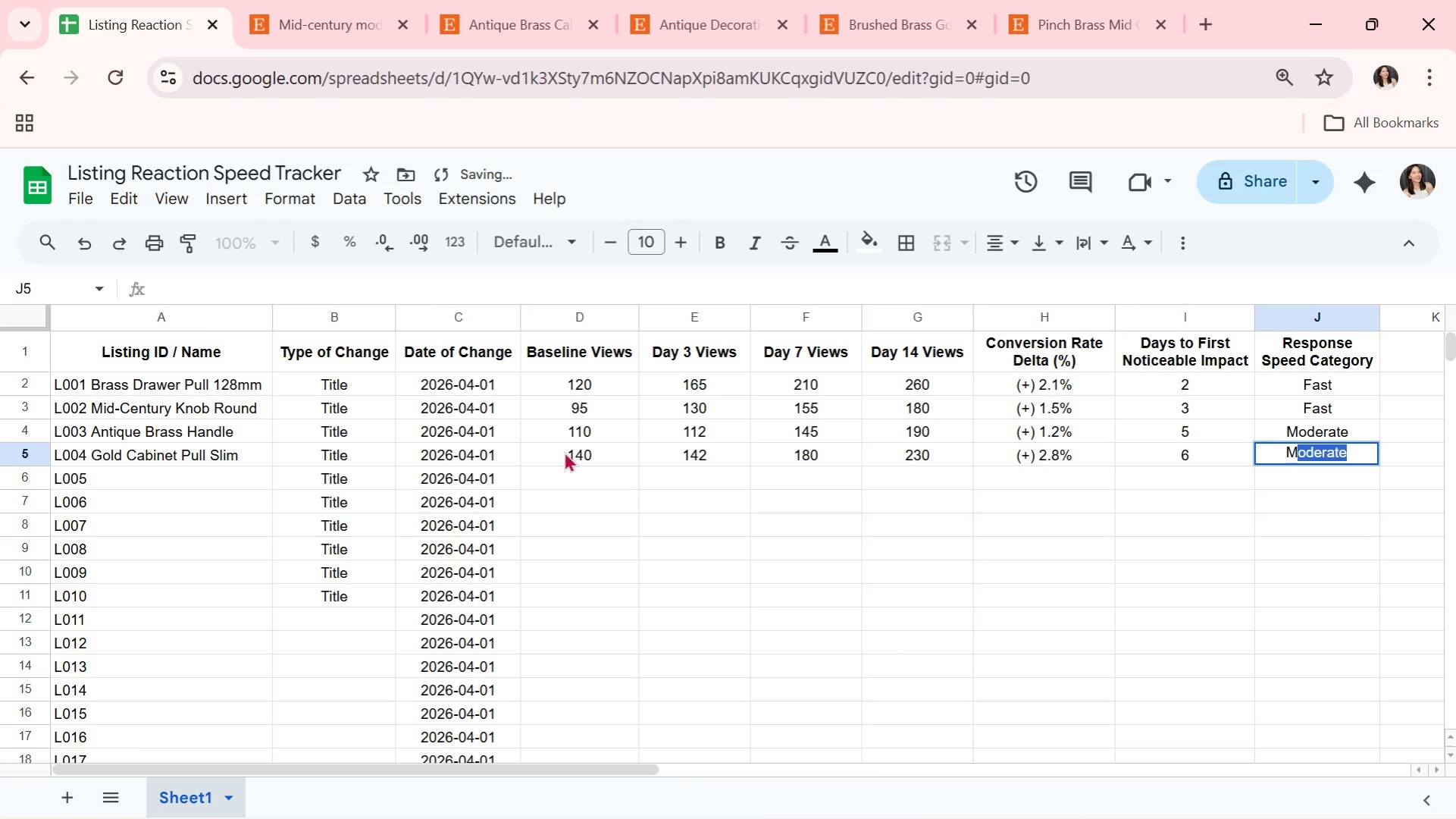 
key(CapsLock)
 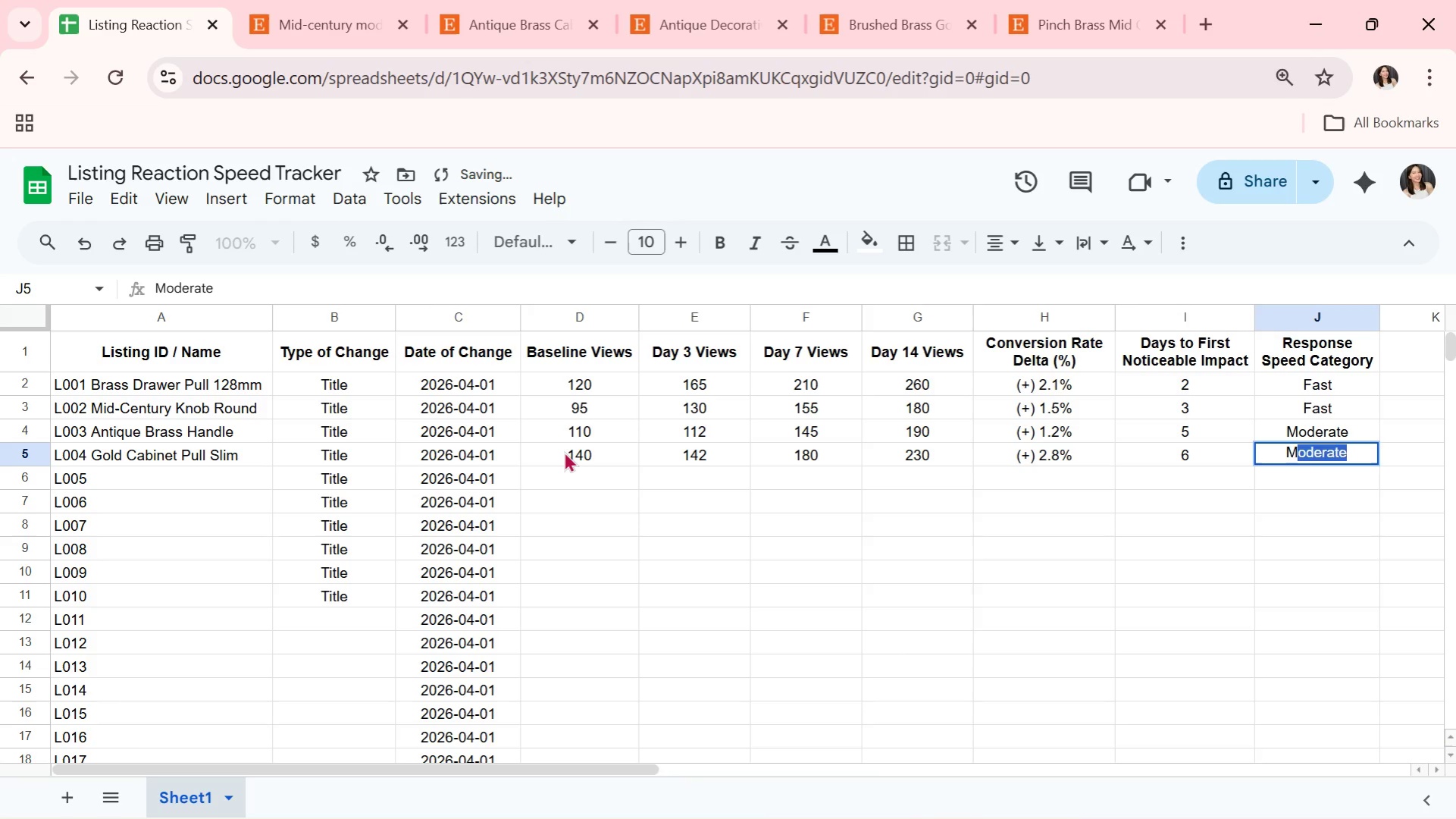 
key(O)
 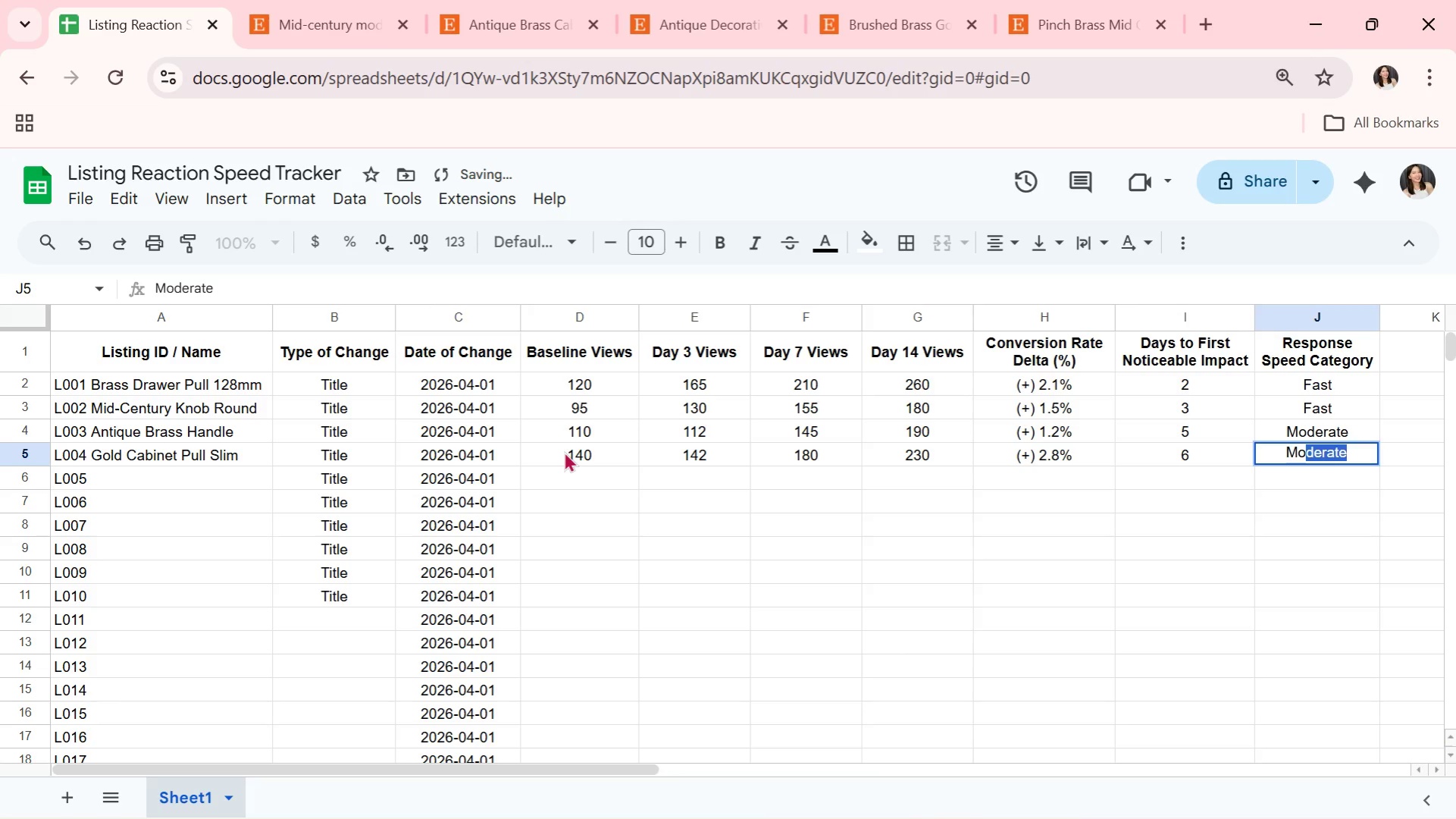 
key(Enter)
 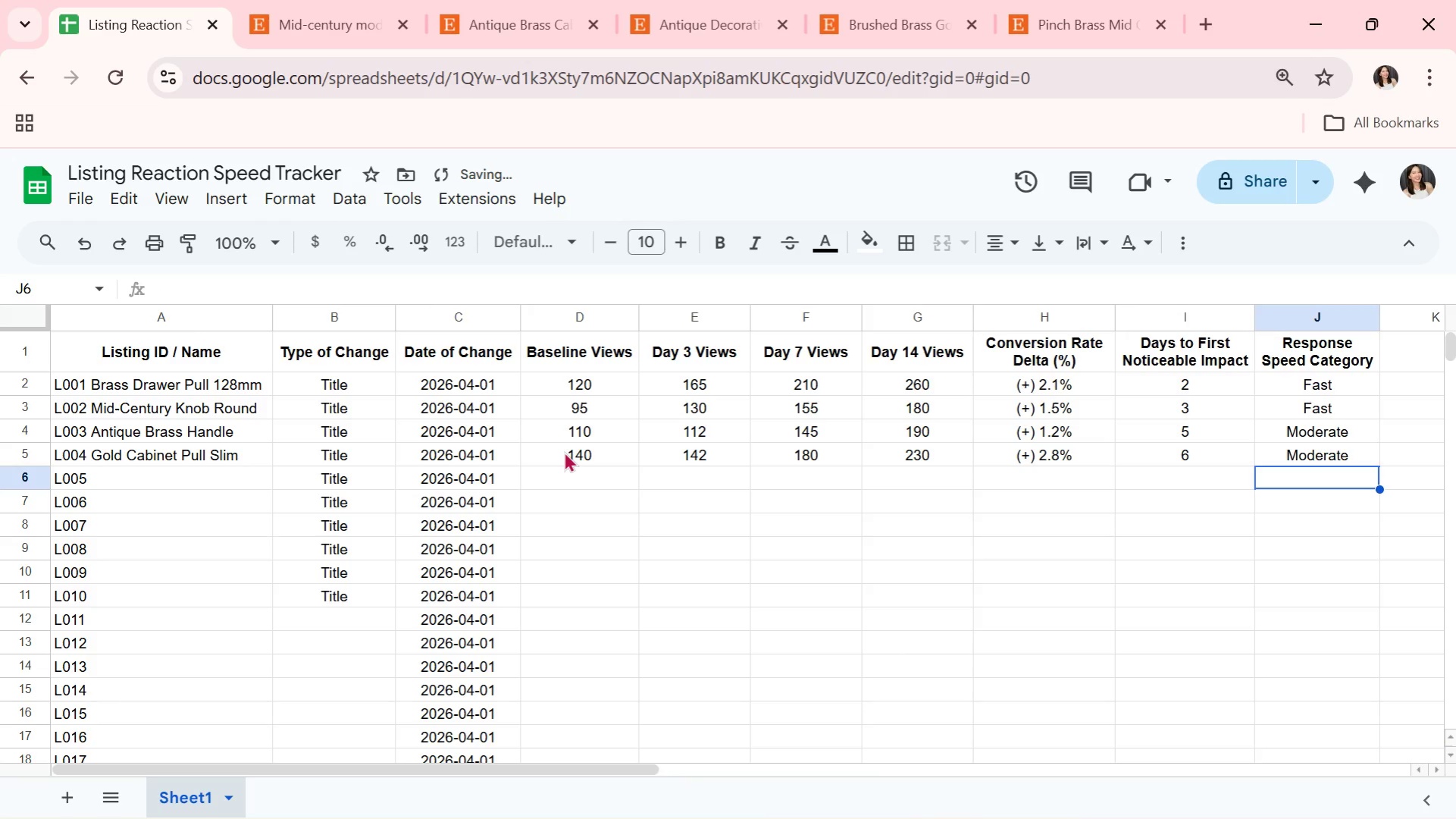 
key(ArrowLeft)
 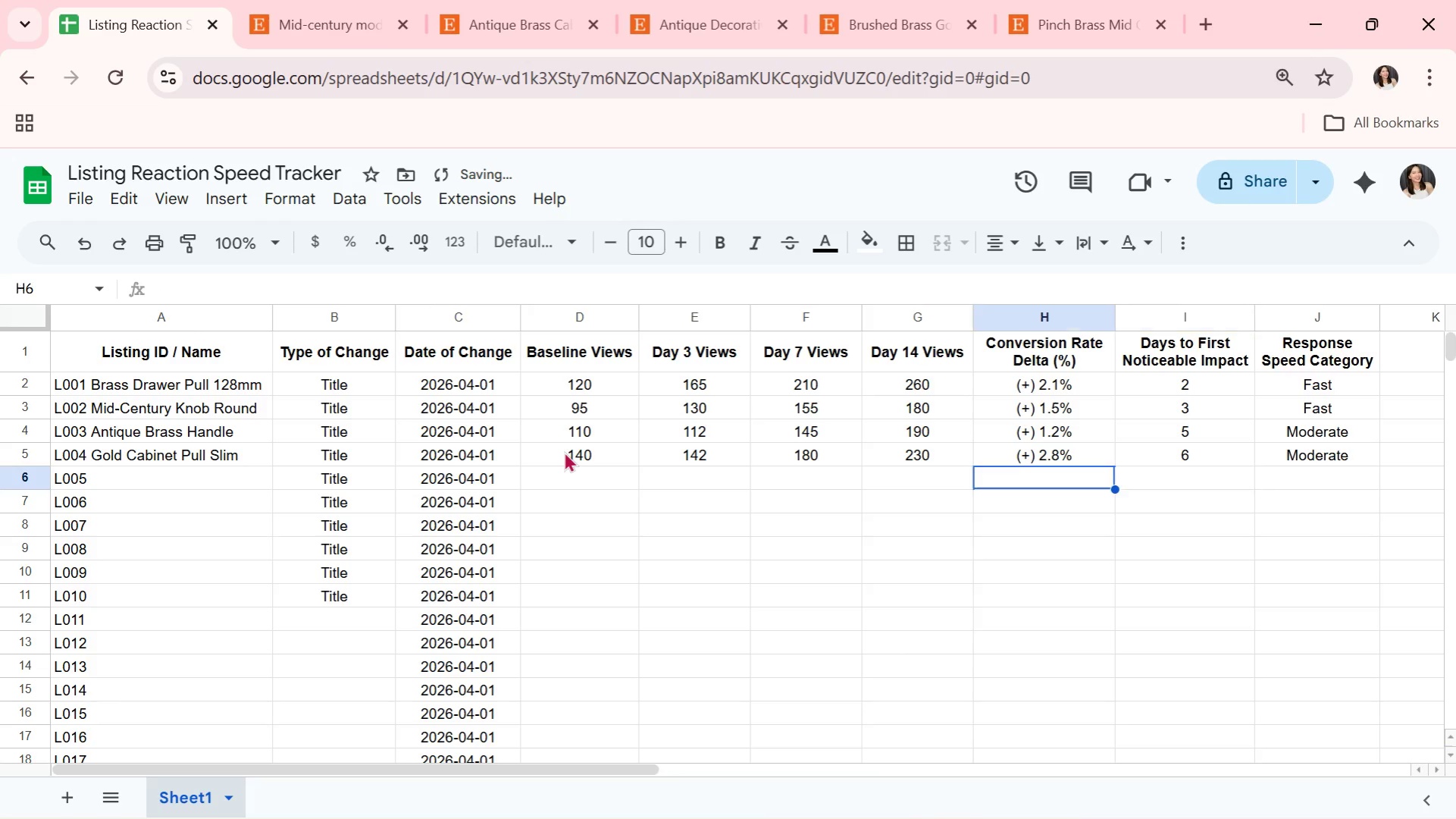 
key(ArrowLeft)
 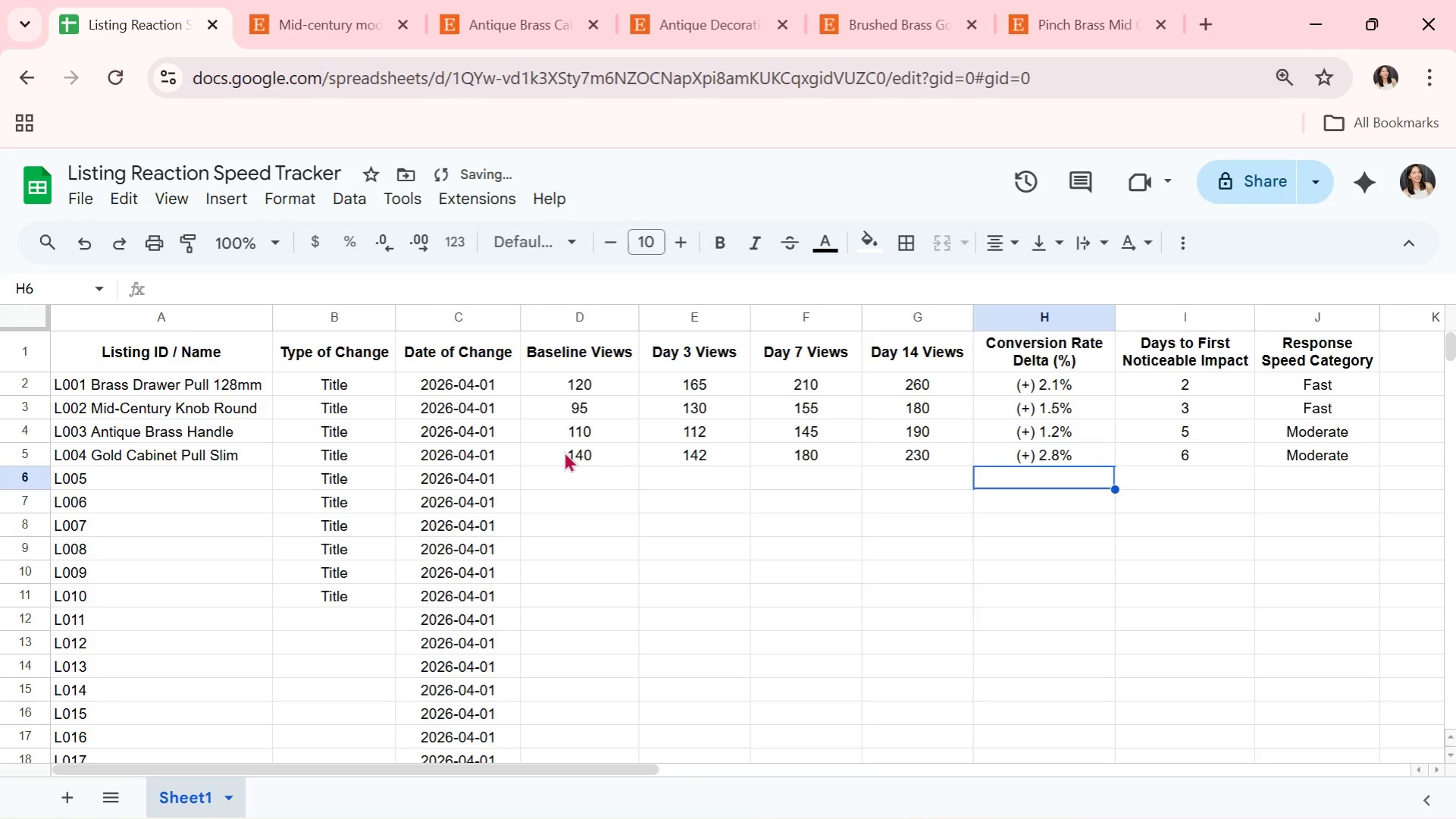 
key(ArrowLeft)
 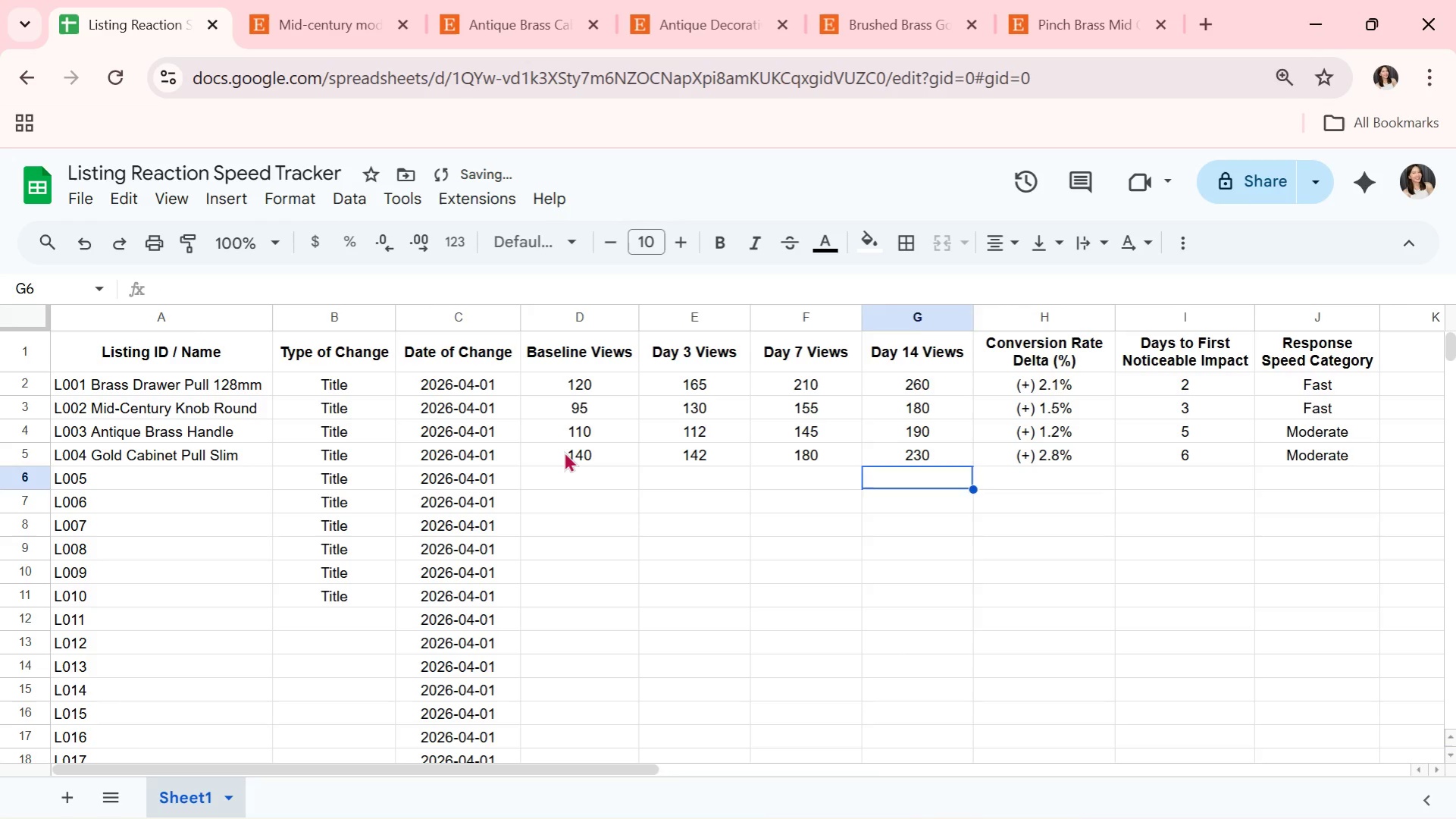 
key(ArrowLeft)
 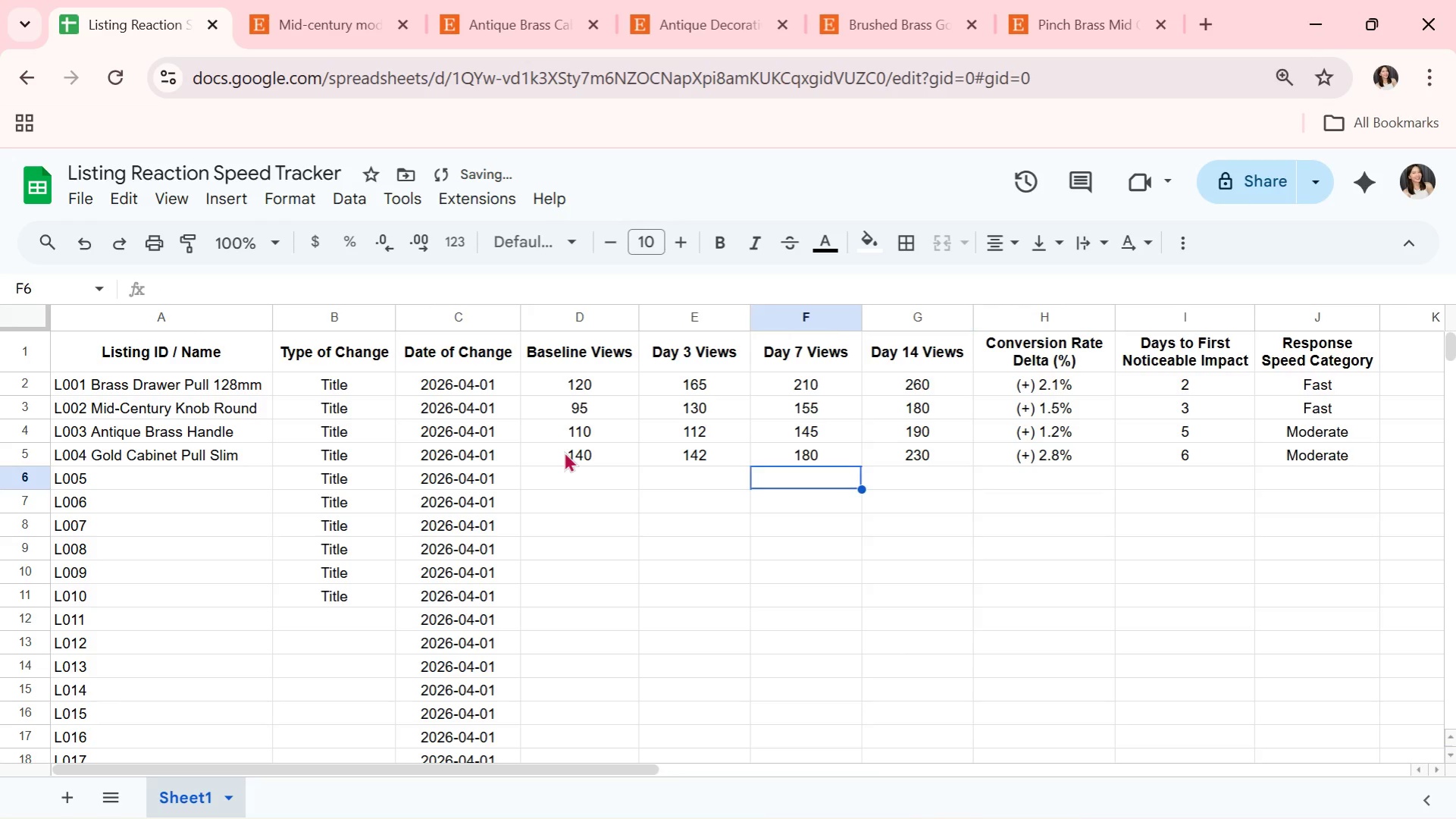 
key(ArrowLeft)
 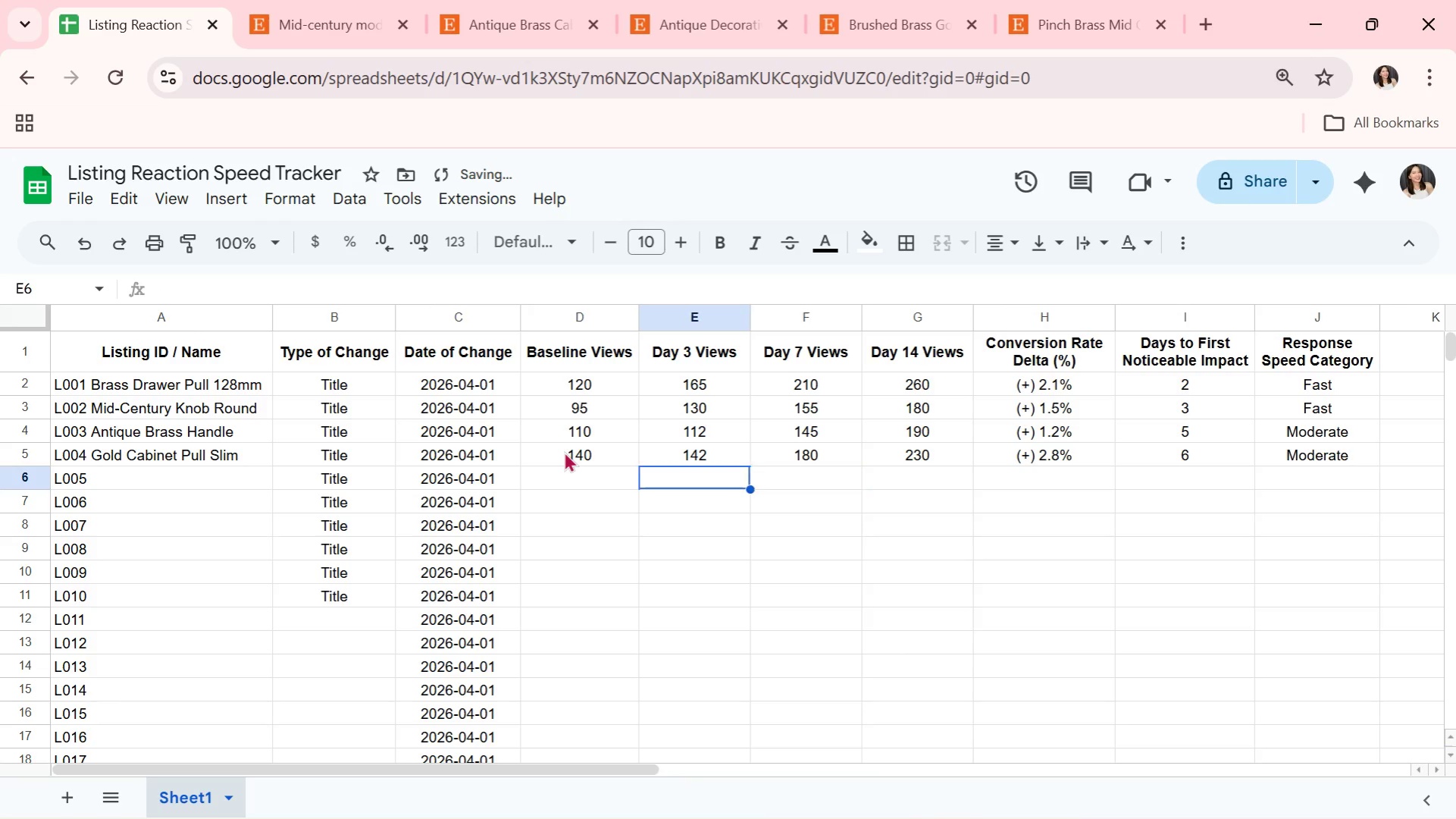 
key(ArrowLeft)
 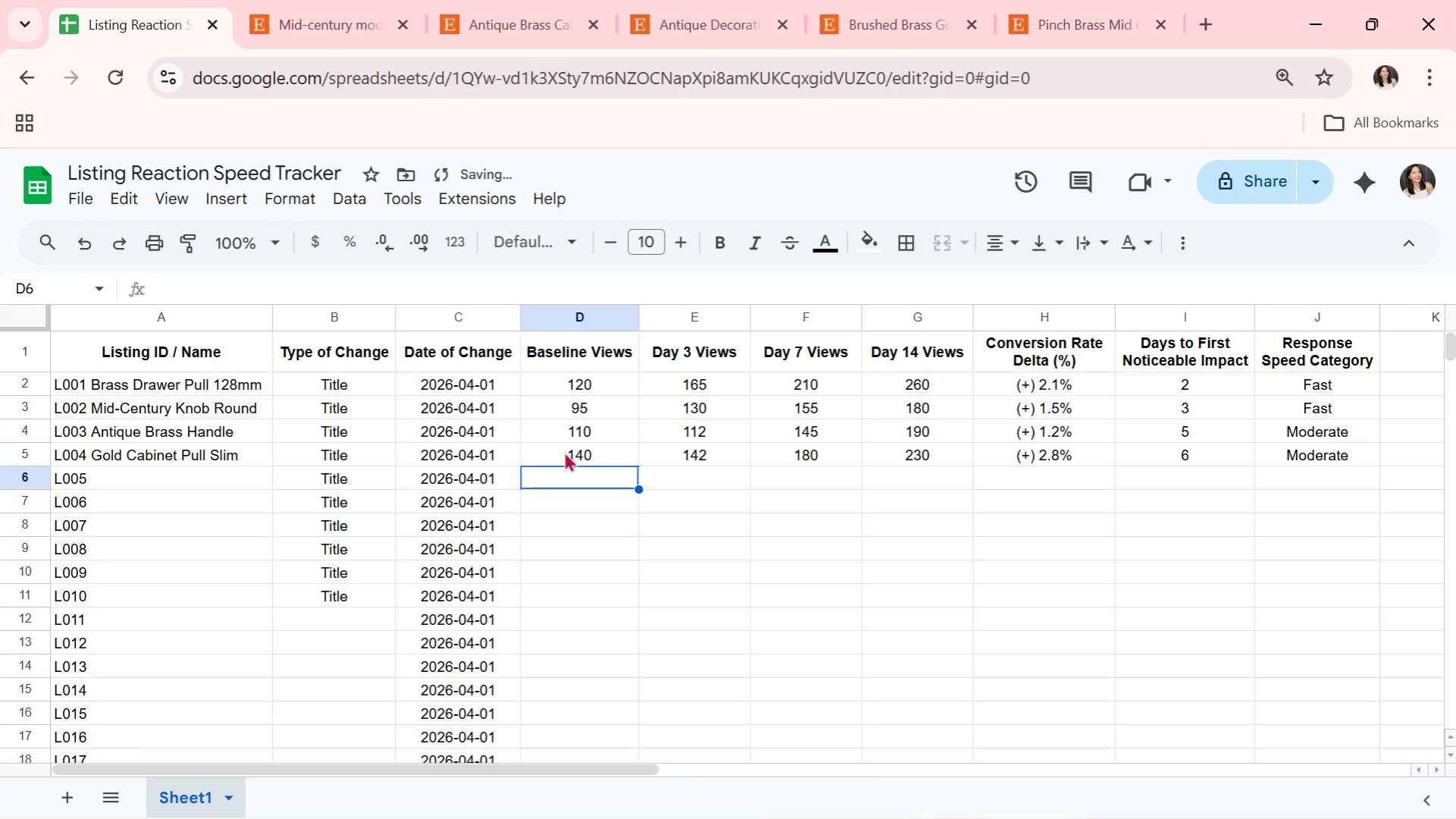 
key(ArrowLeft)
 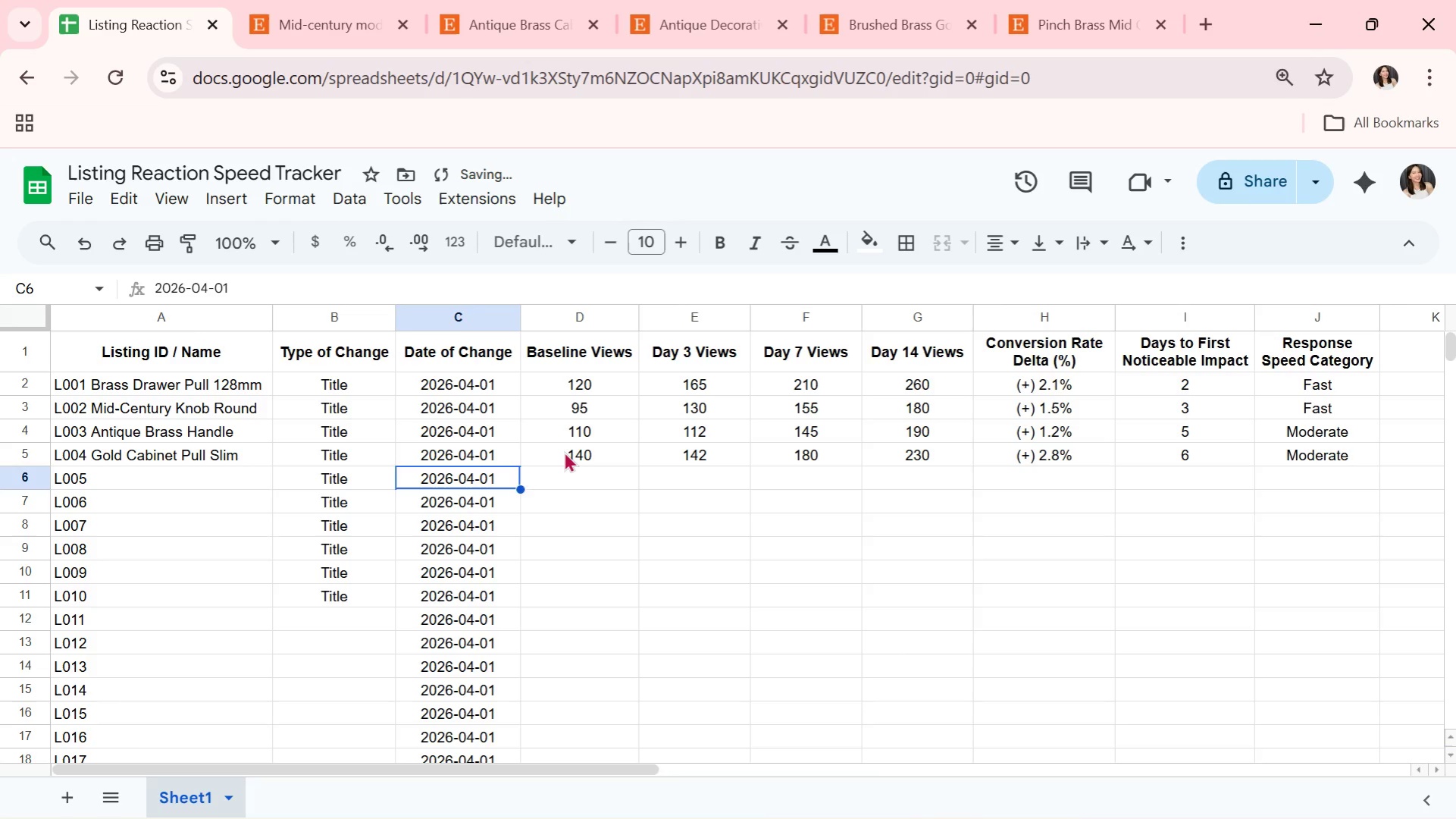 
key(ArrowLeft)
 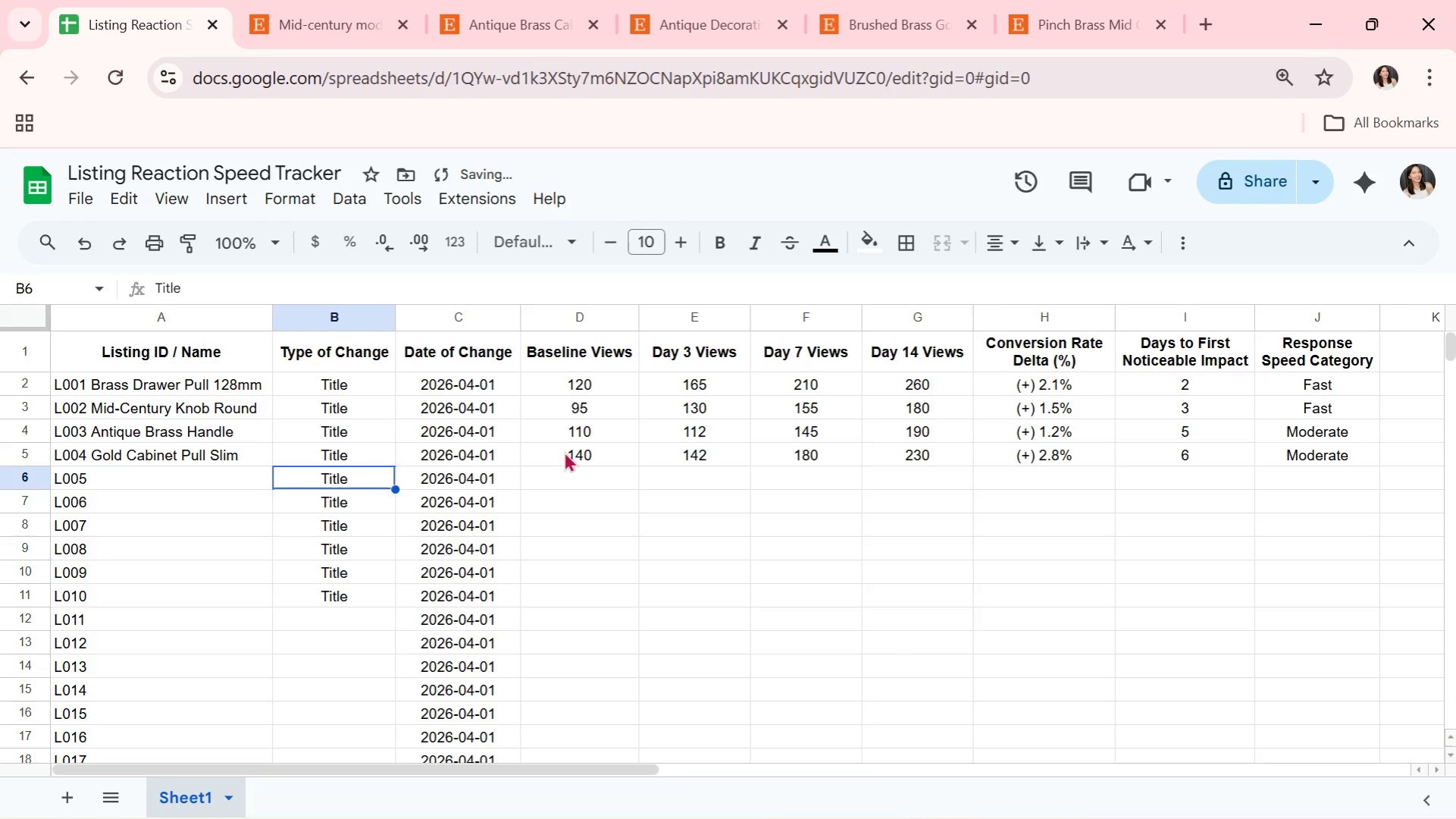 
key(ArrowLeft)
 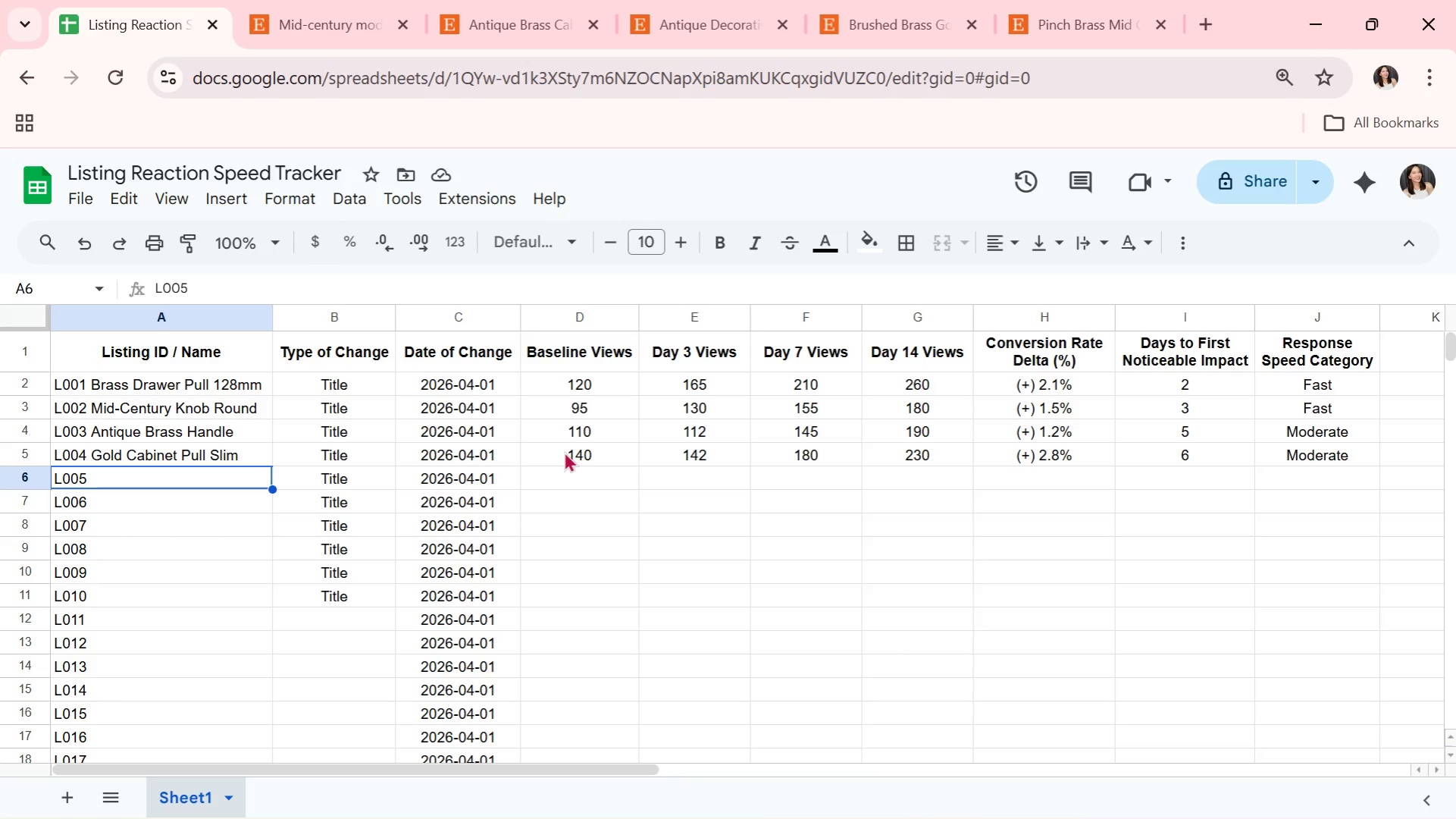 
wait(5.83)
 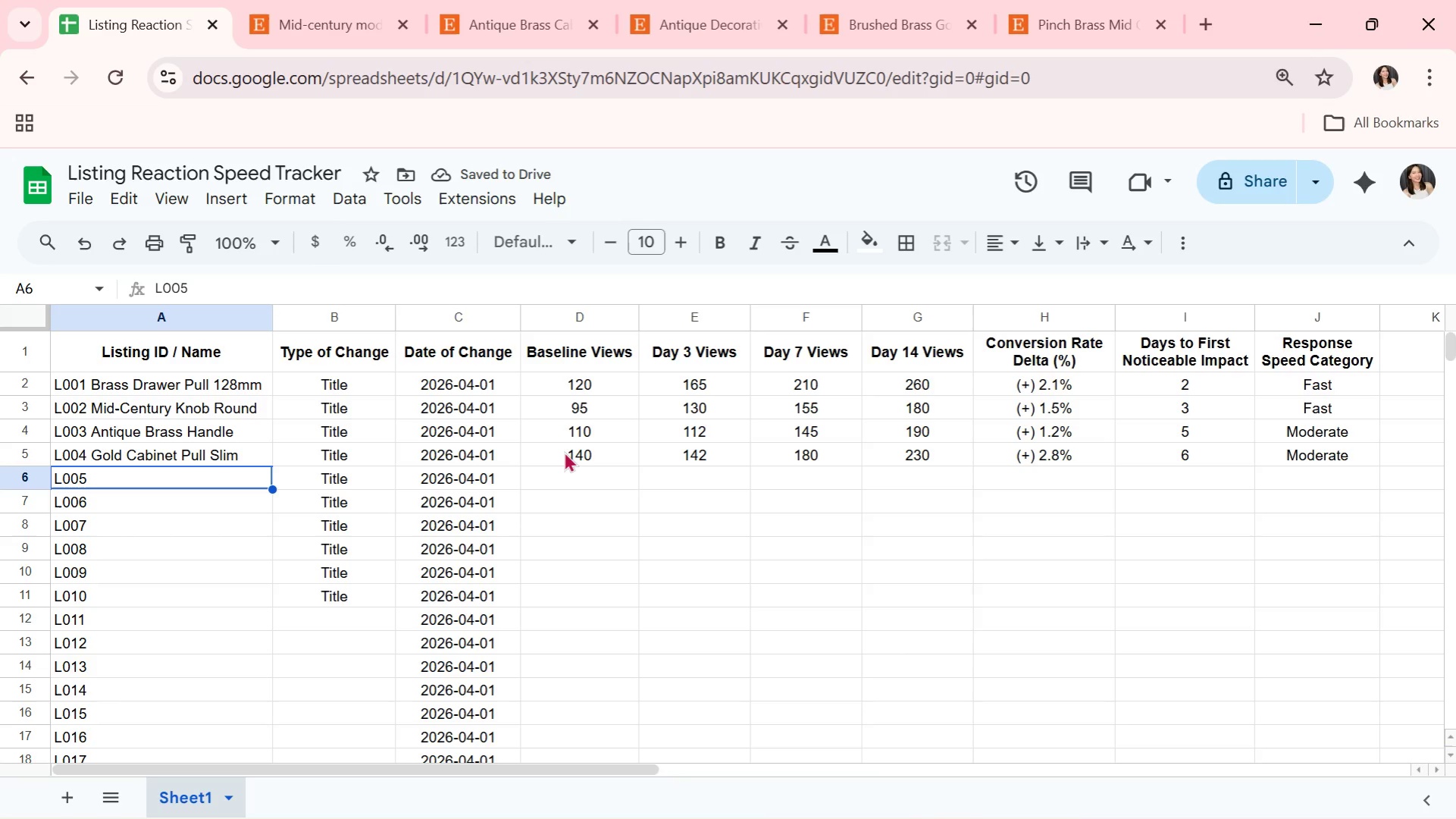 
double_click([133, 479])
 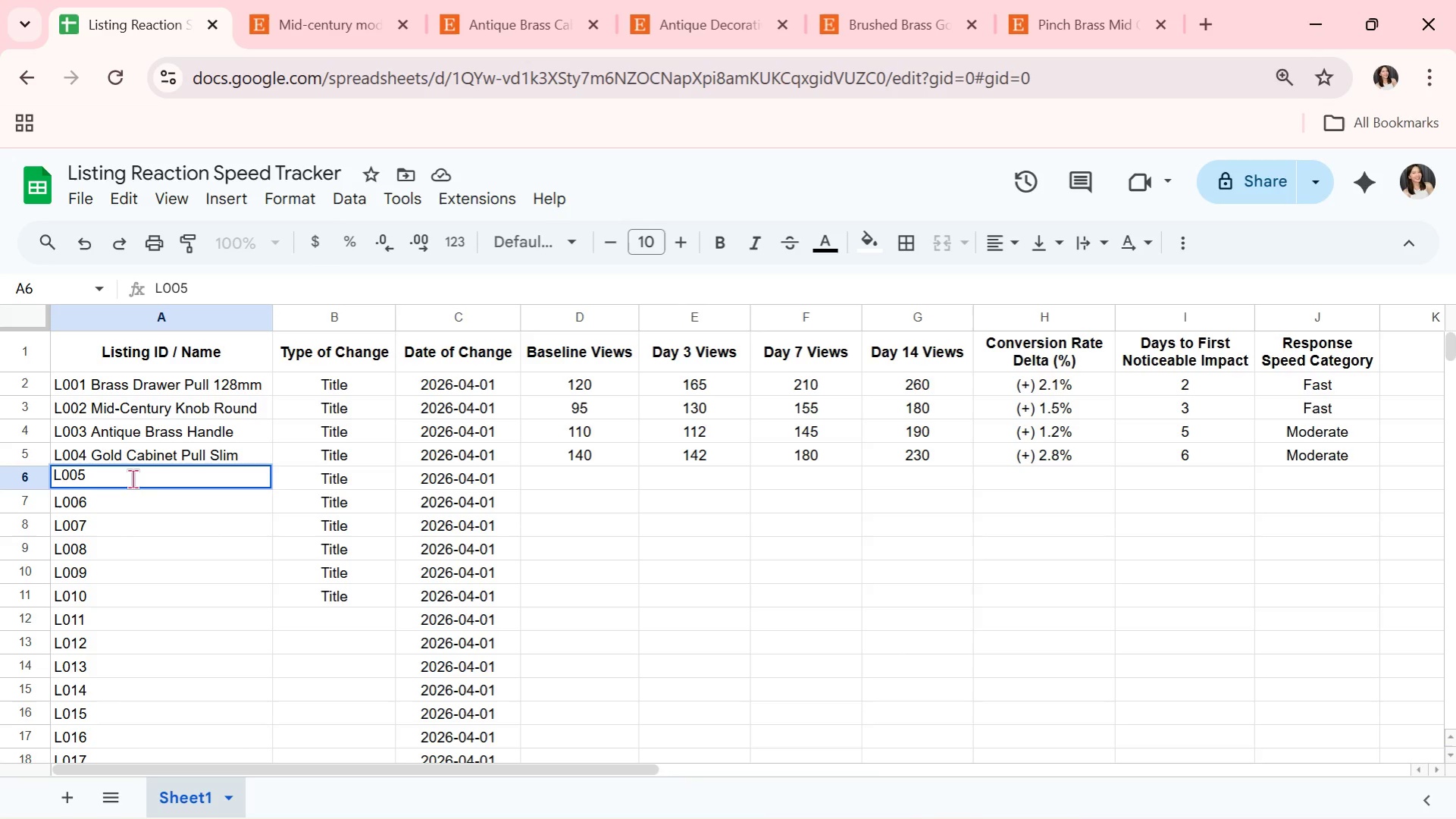 
type( Brushed Brass Knob)
 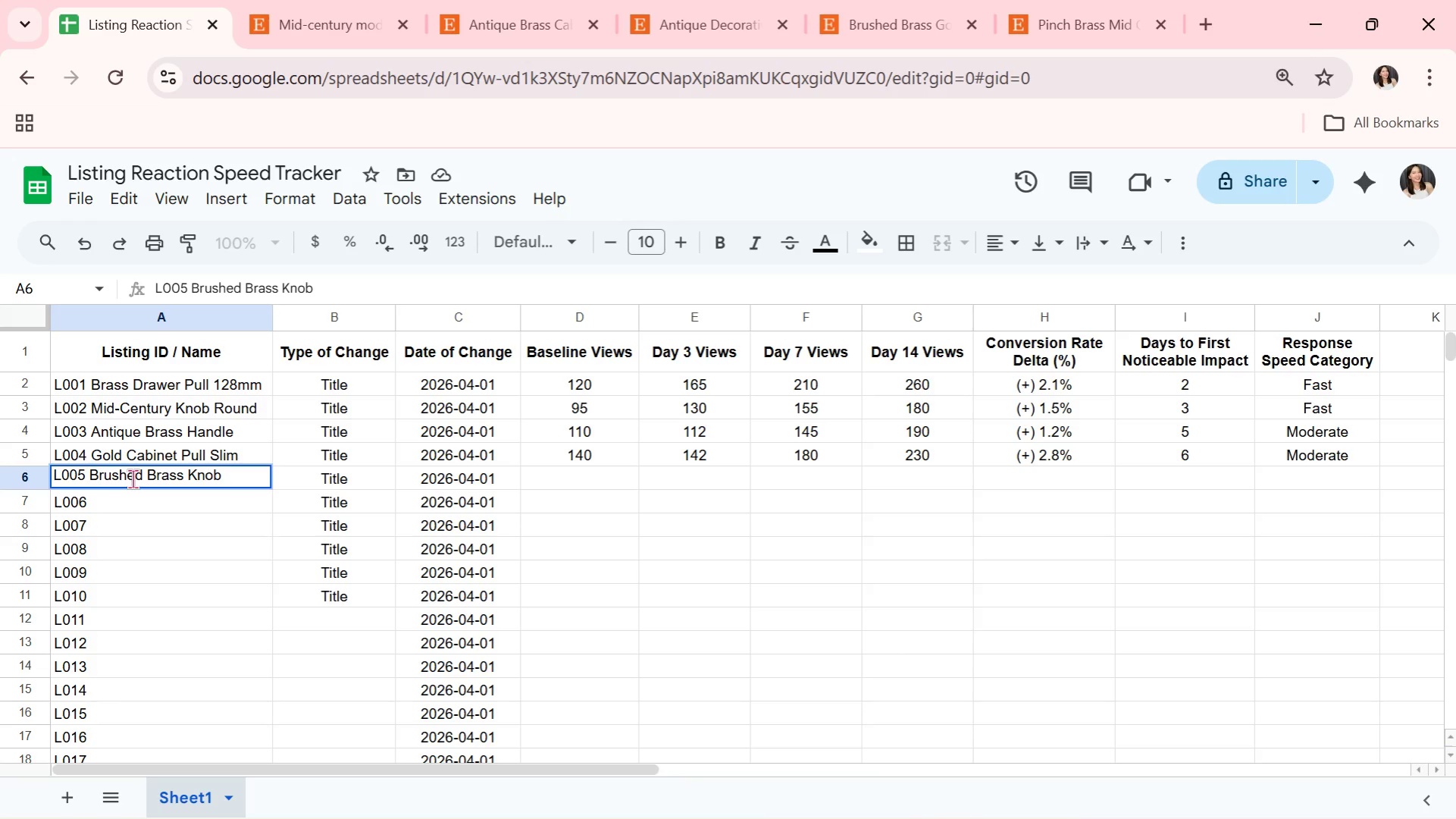 
key(ArrowDown)
 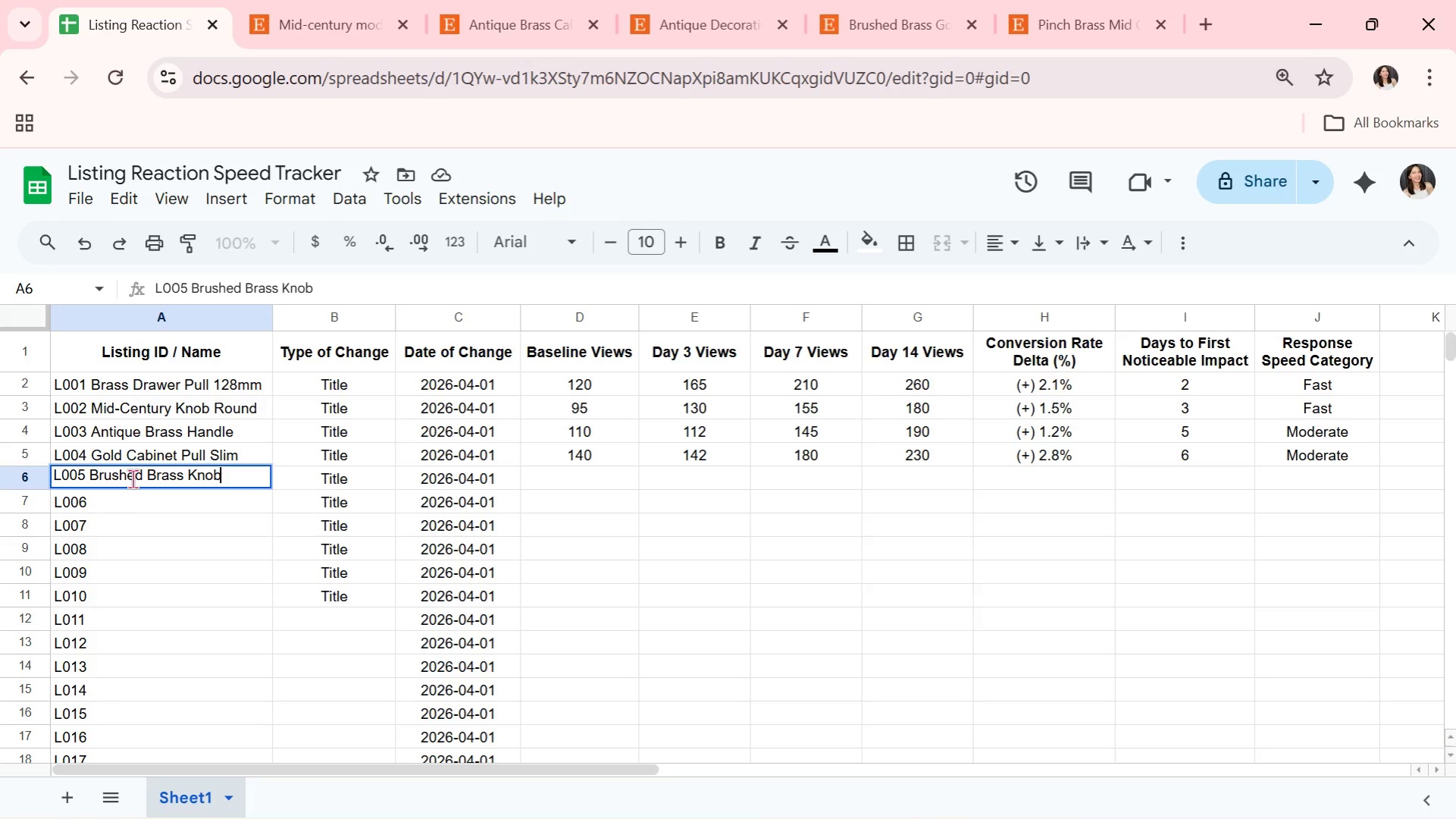 
key(Enter)
 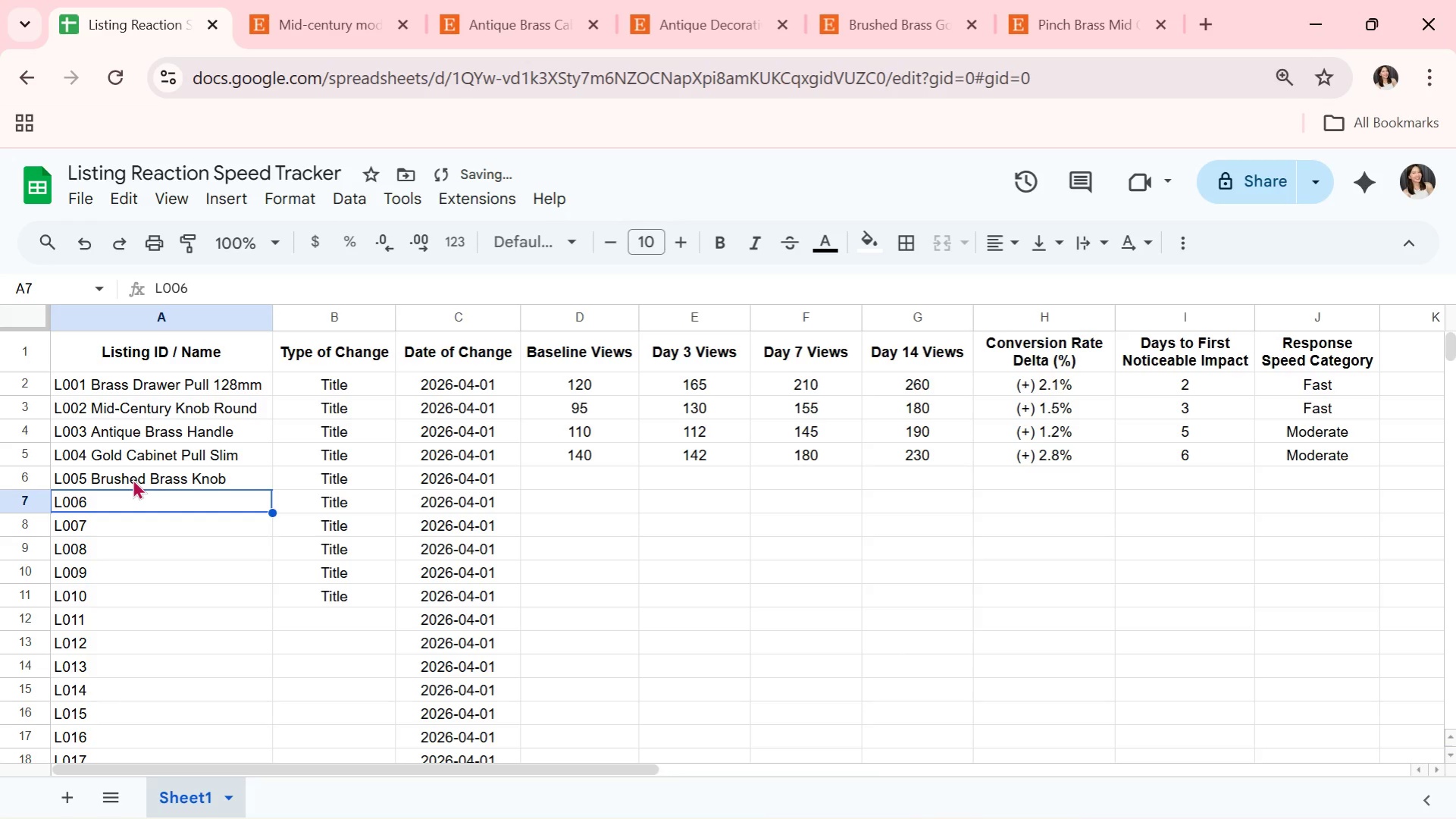 
left_click([133, 479])
 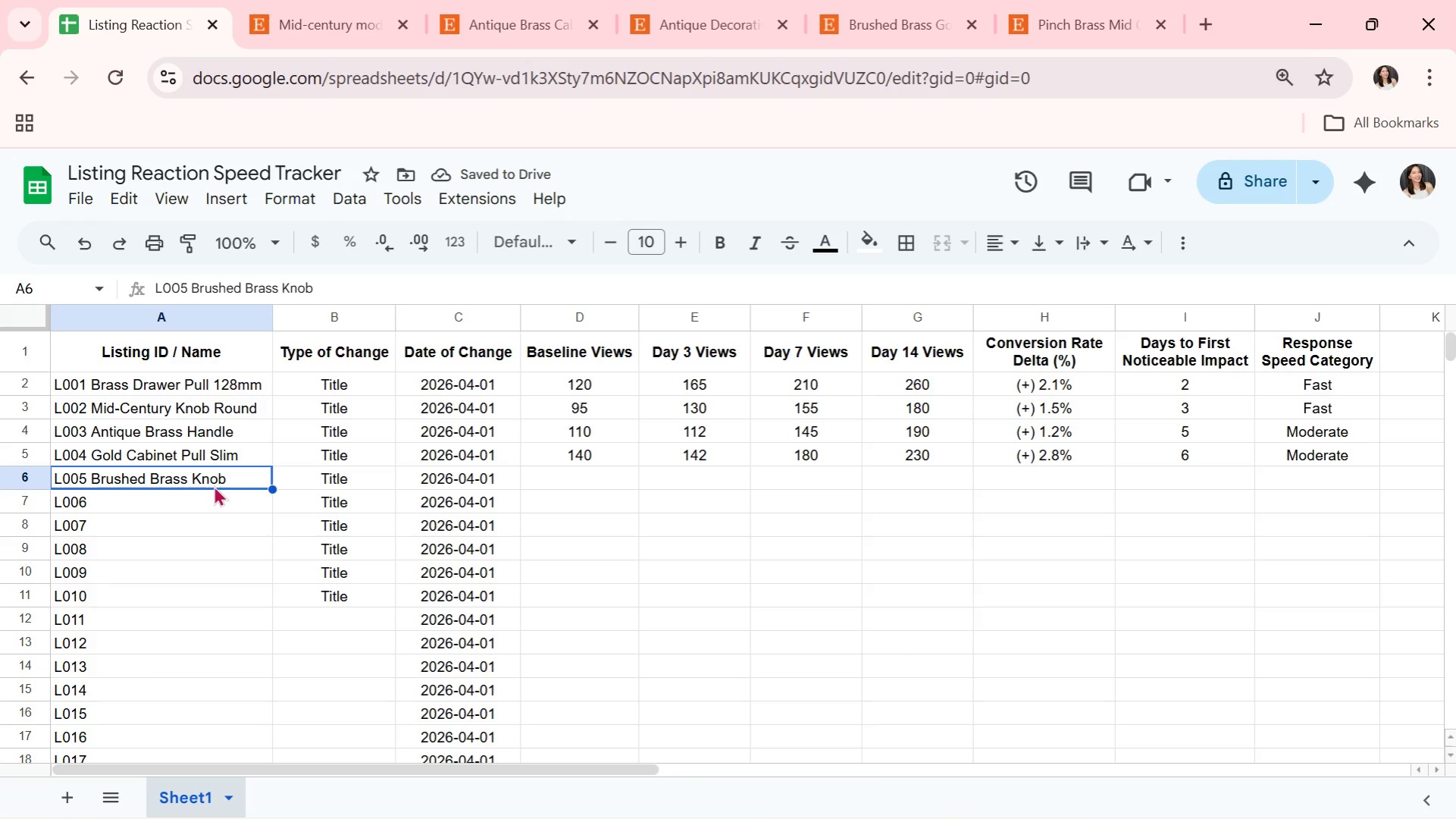 
left_click([346, 473])
 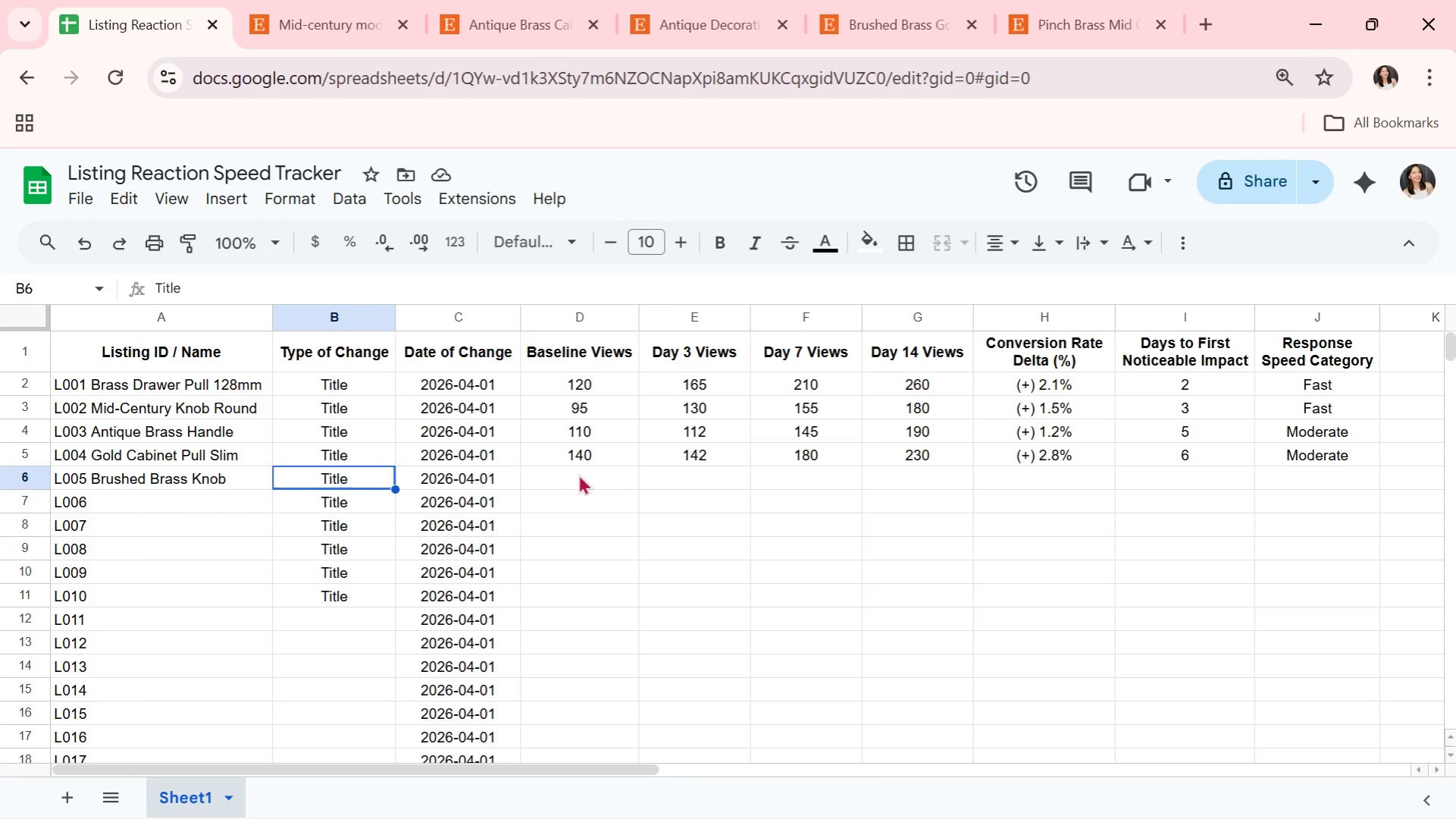 
left_click([596, 482])
 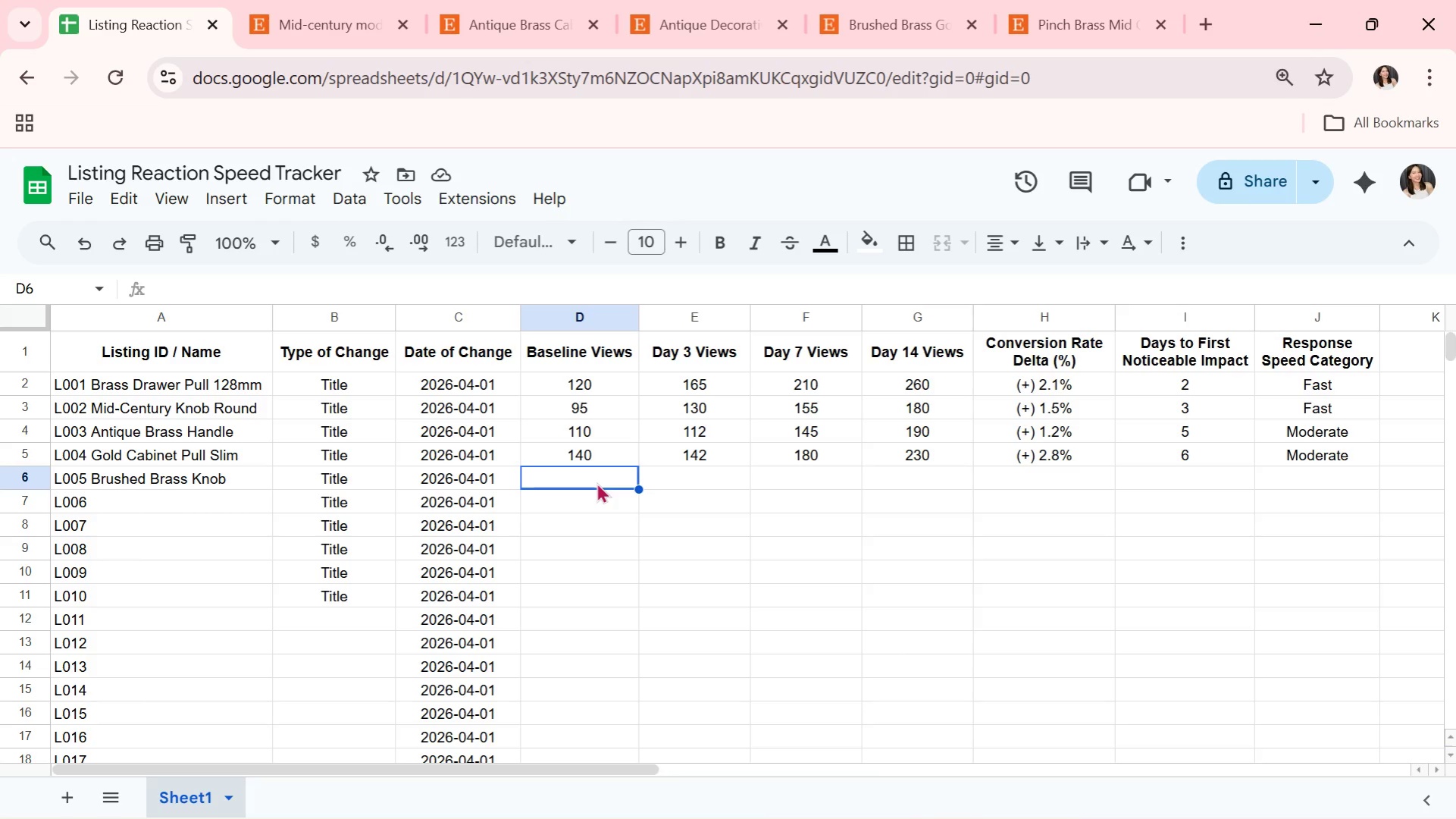 
type(100)
 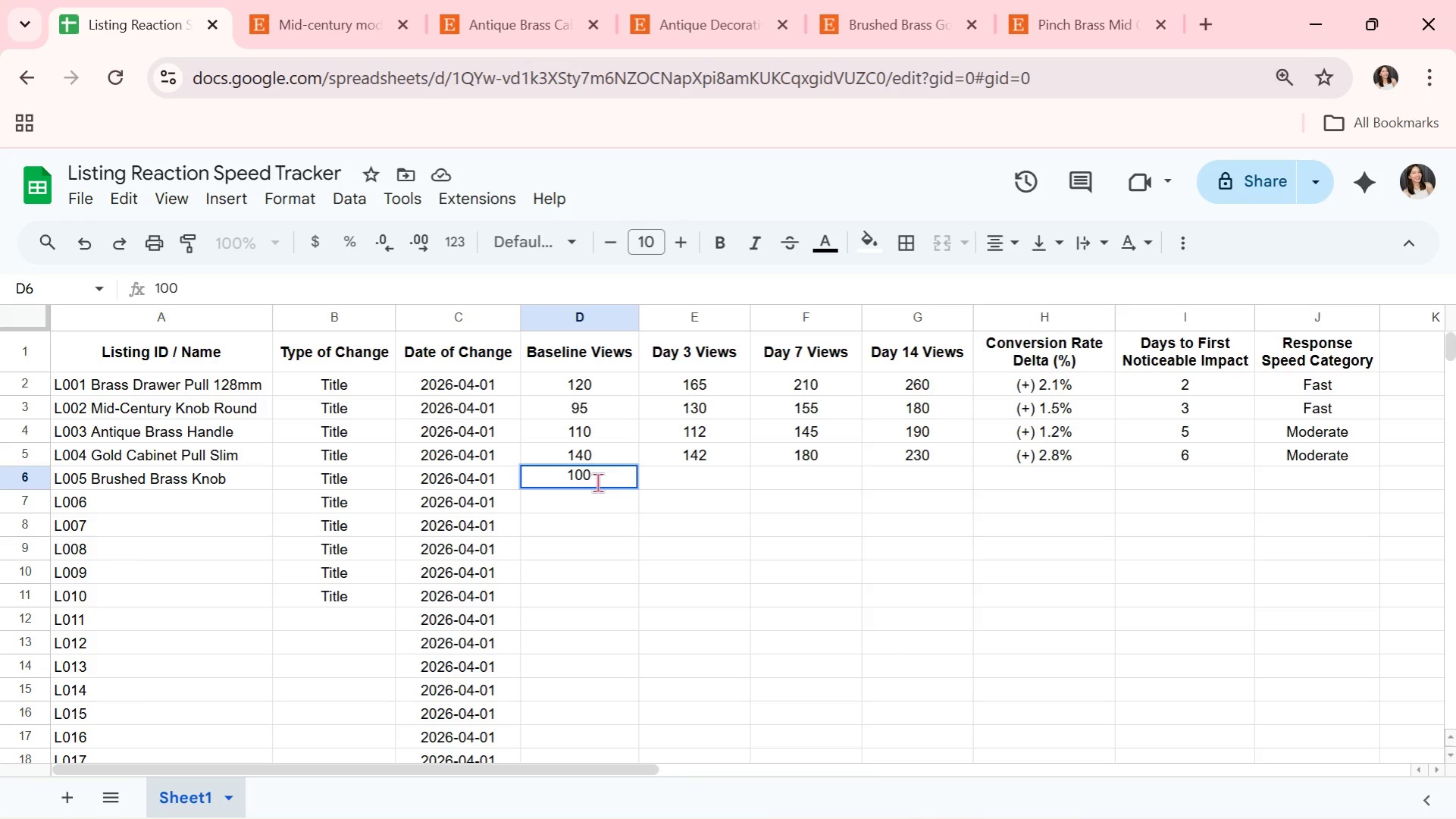 
key(ArrowRight)
 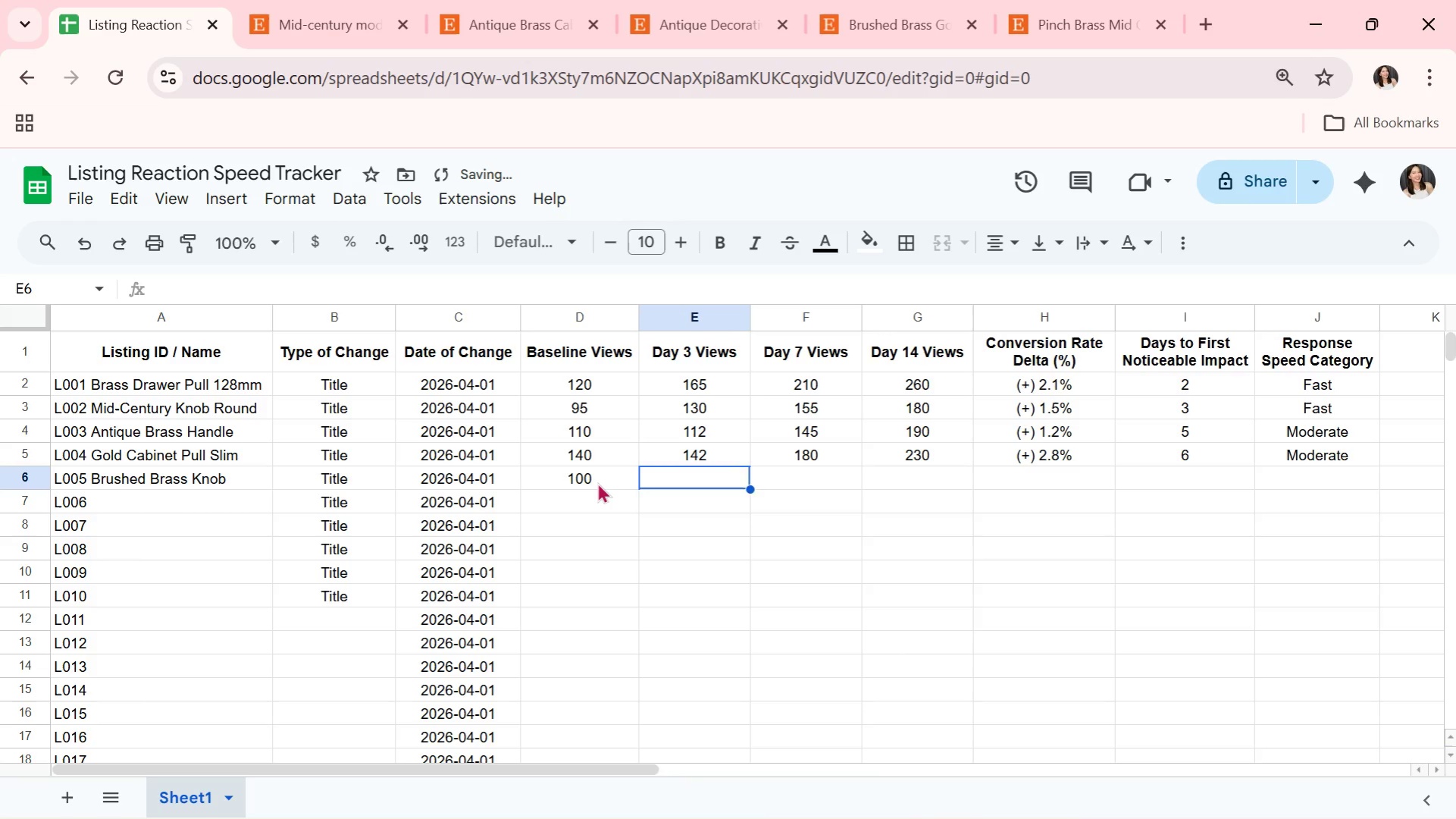 
type(102)
 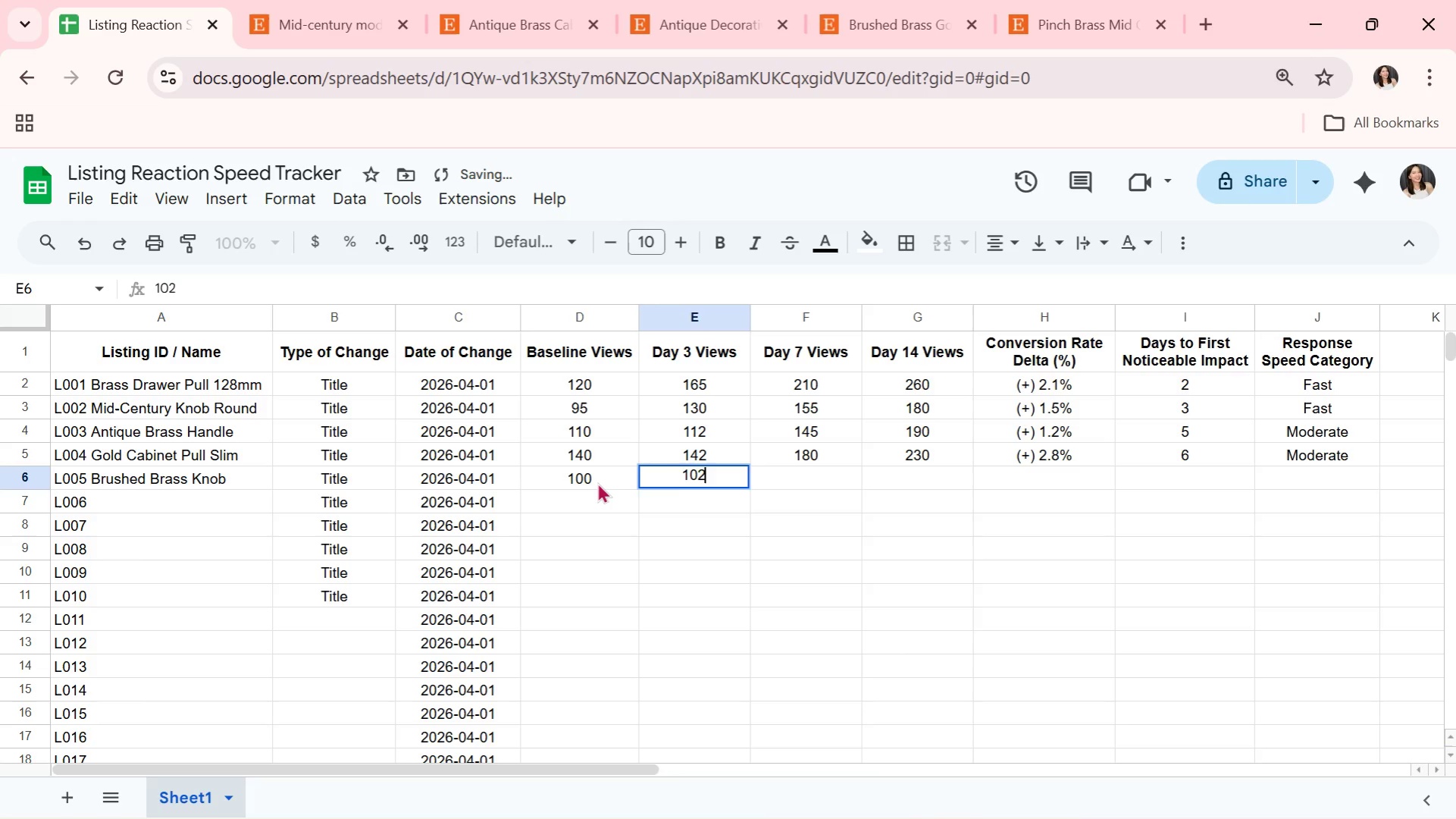 
key(ArrowRight)
 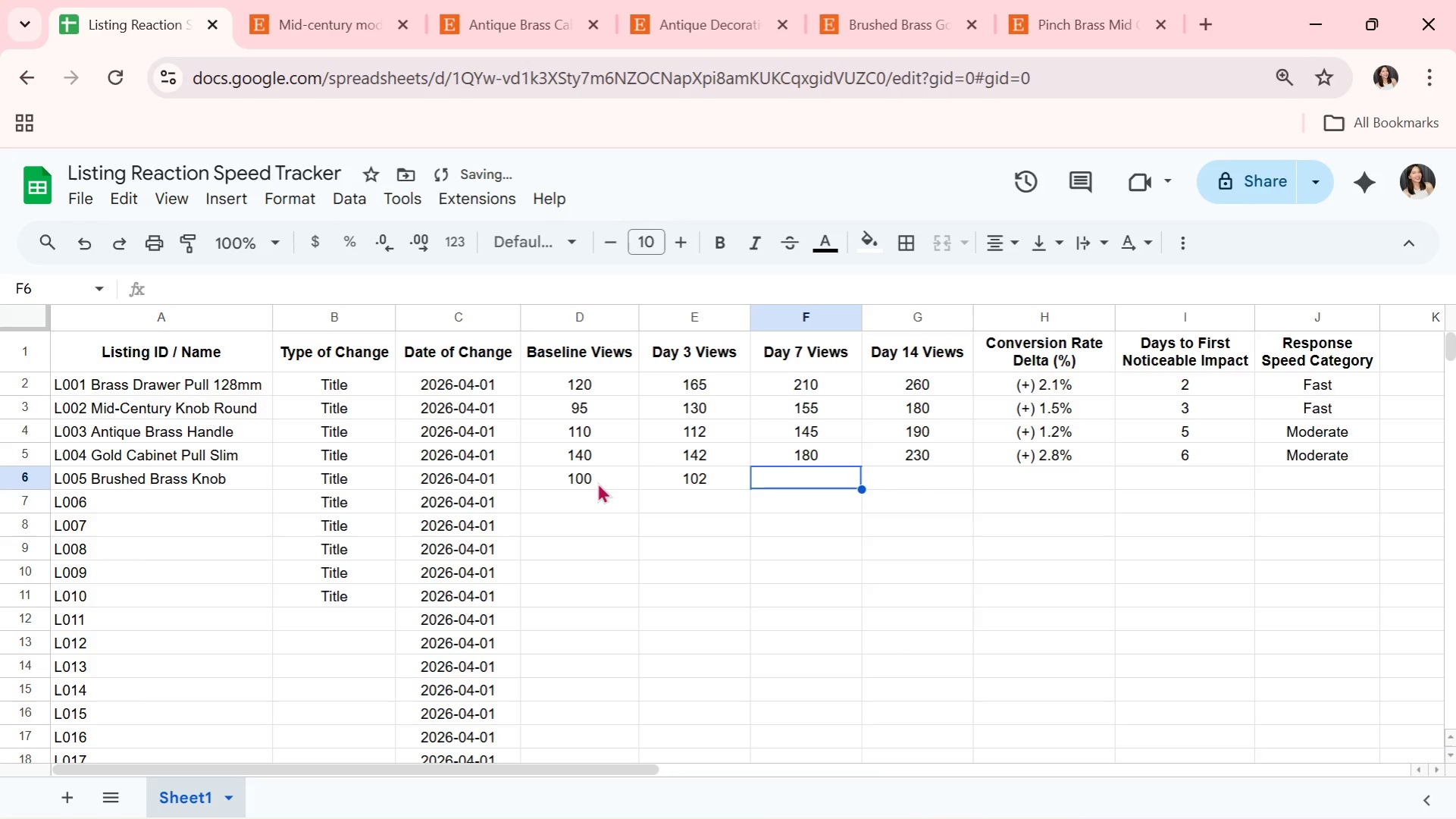 
type(120)
 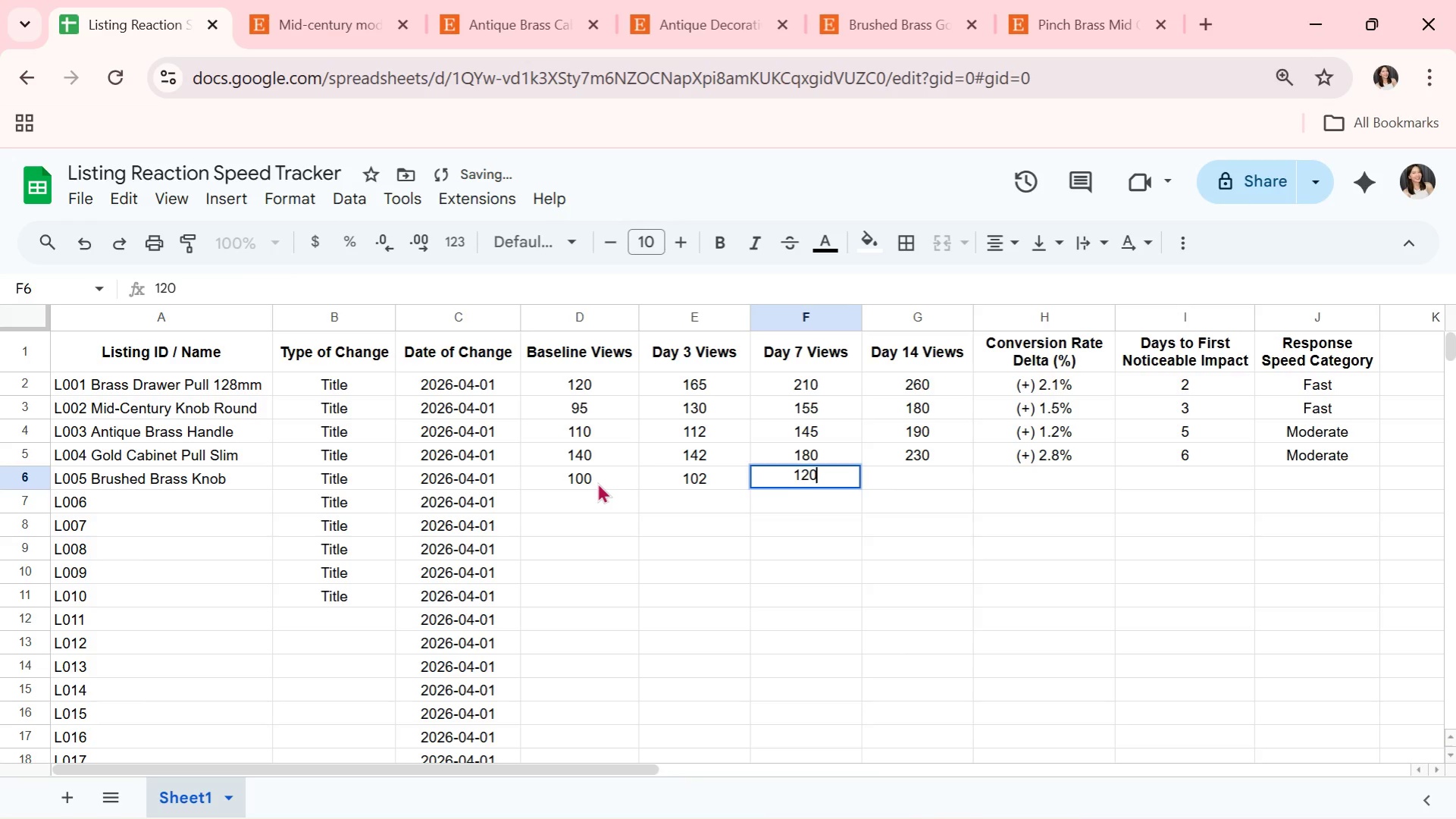 
key(ArrowRight)
 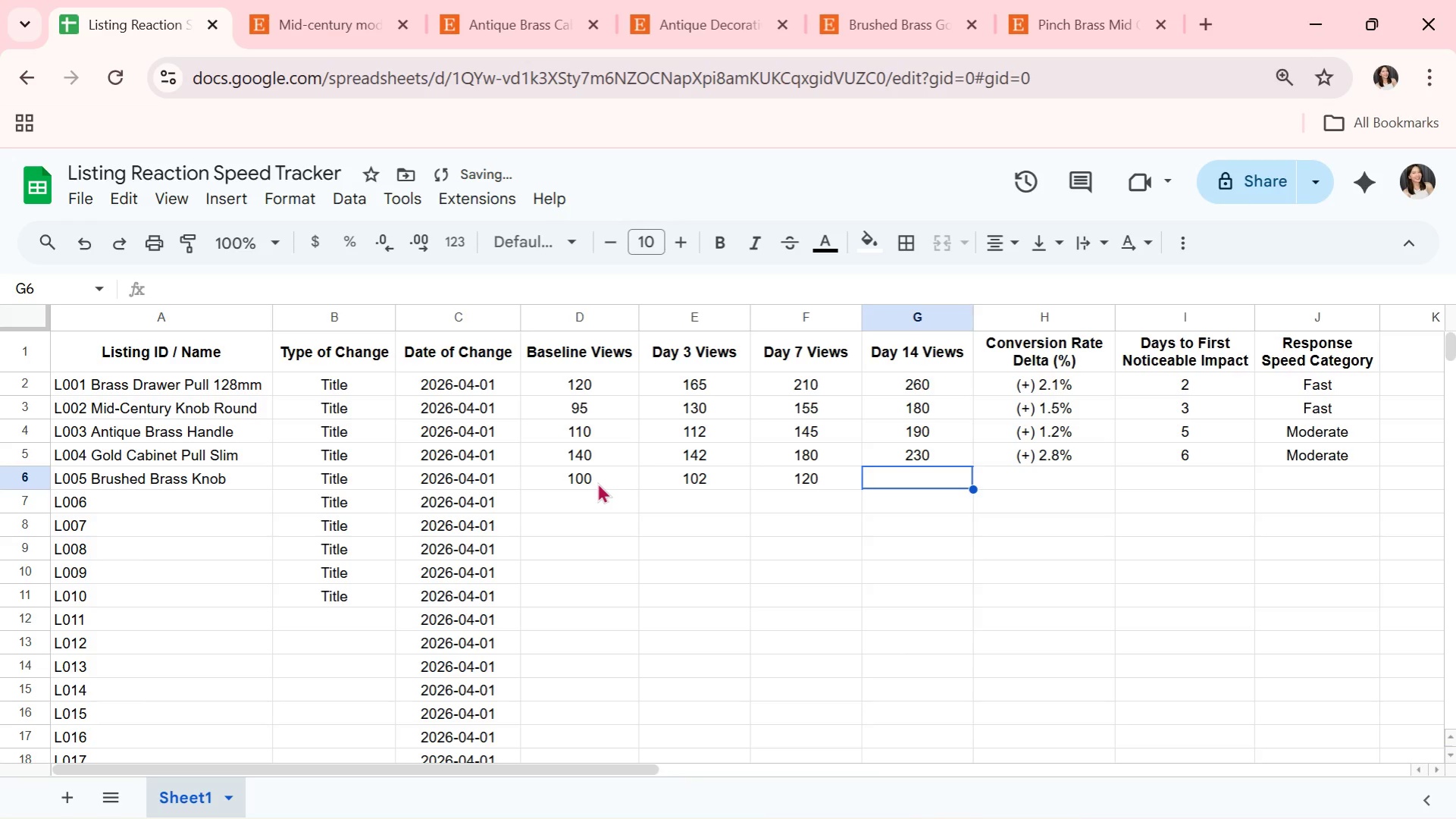 
type(165)
 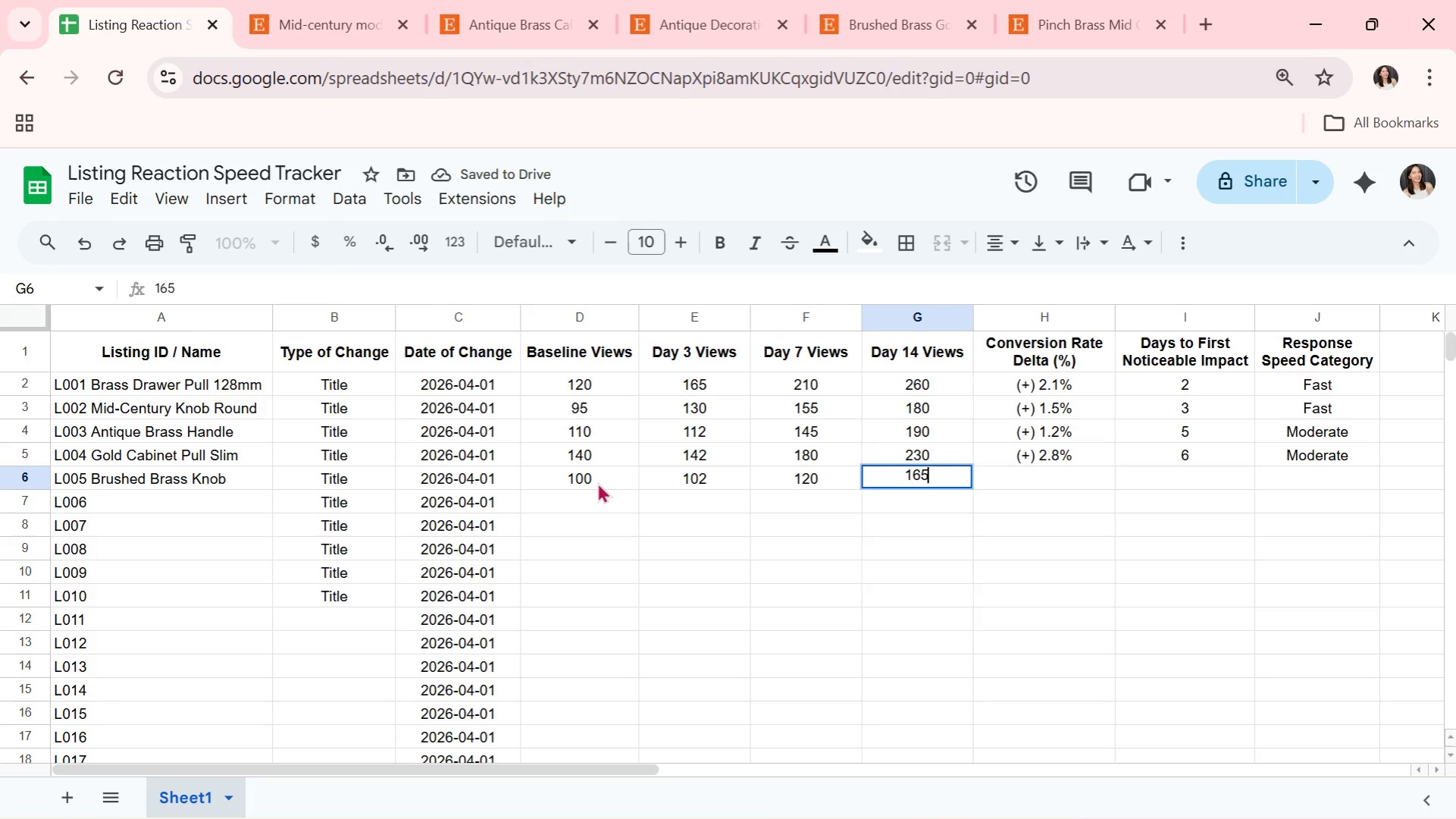 
key(ArrowRight)
 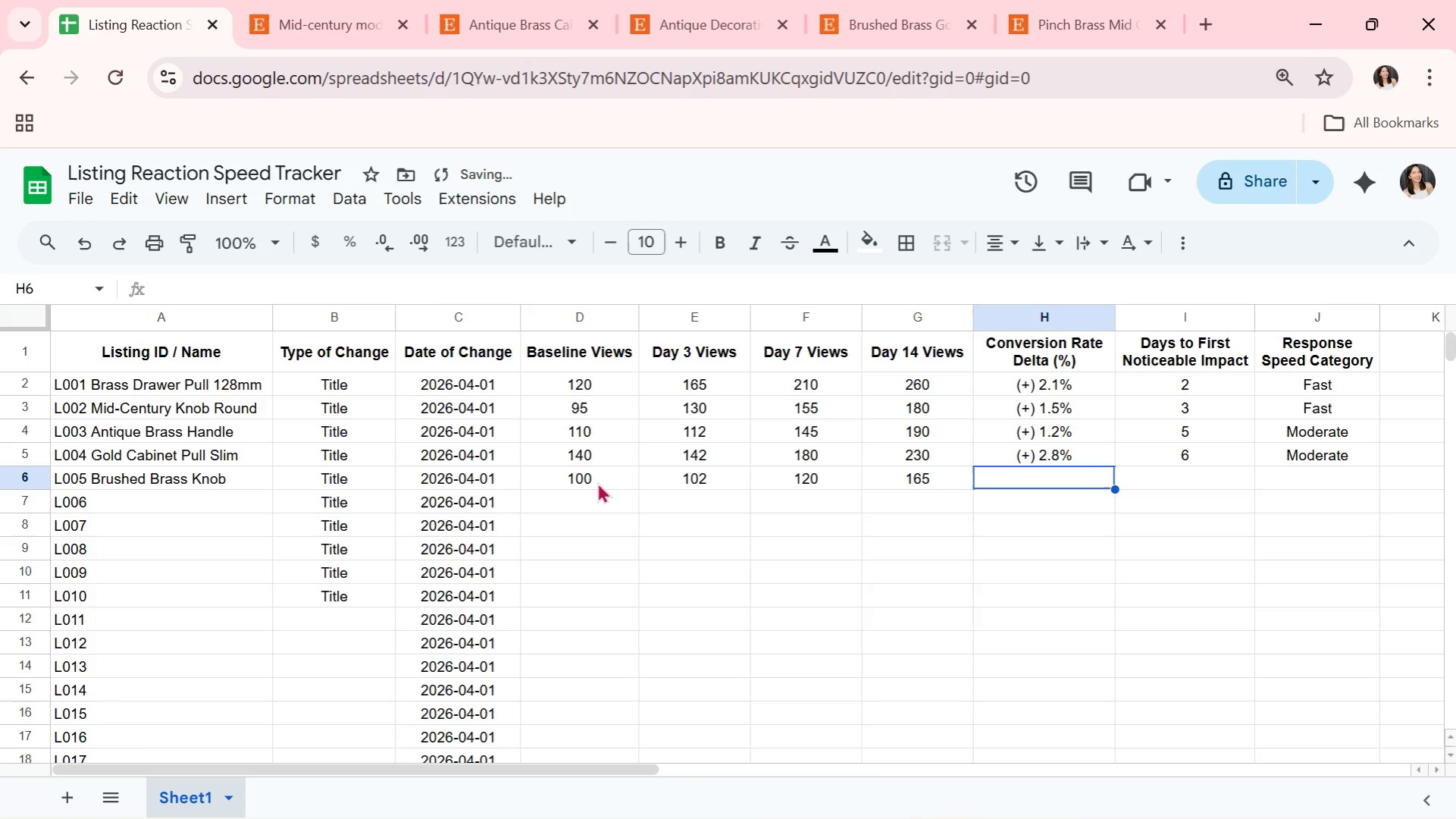 
type((+) 0.9%)
 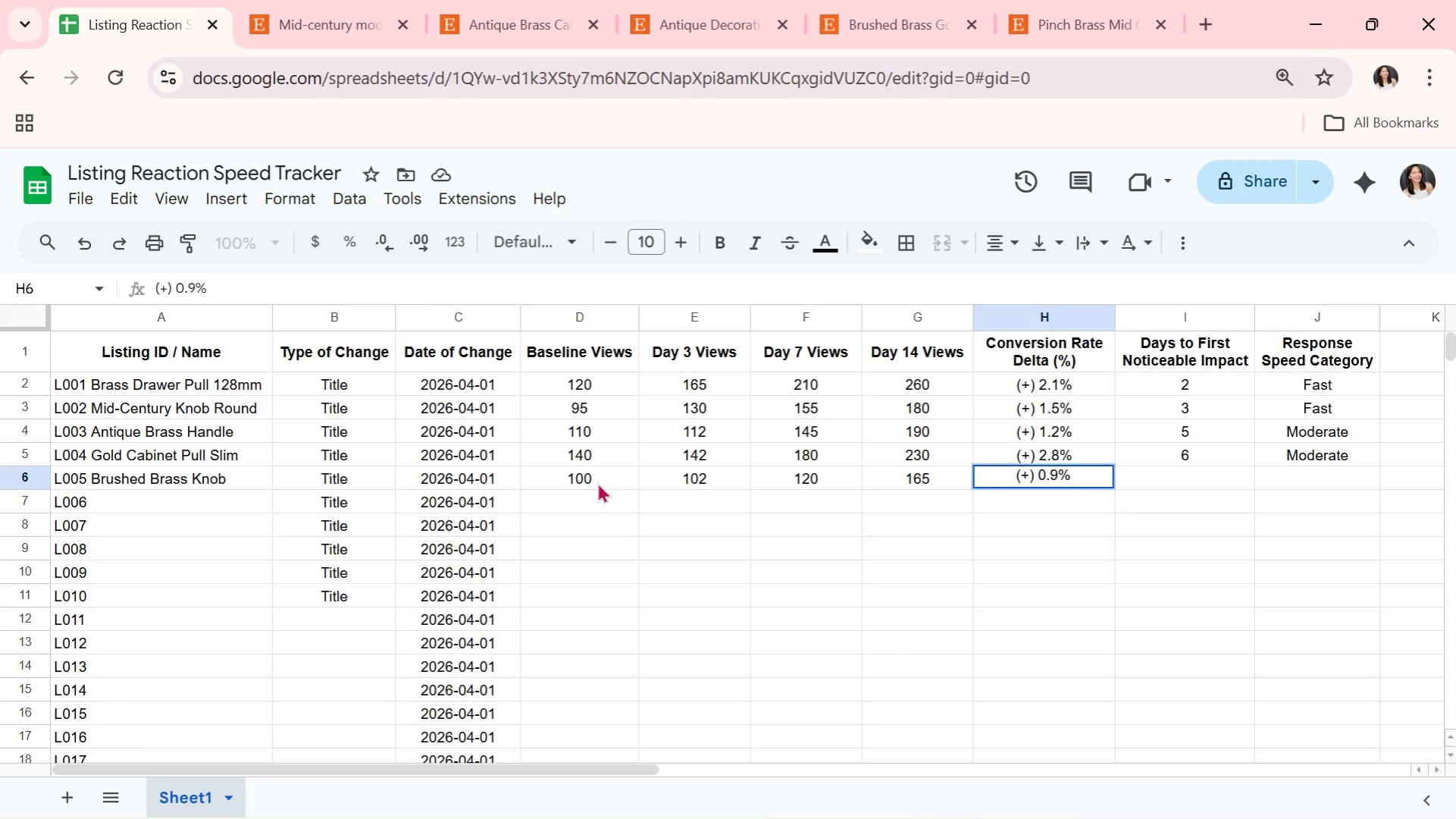 
wait(8.38)
 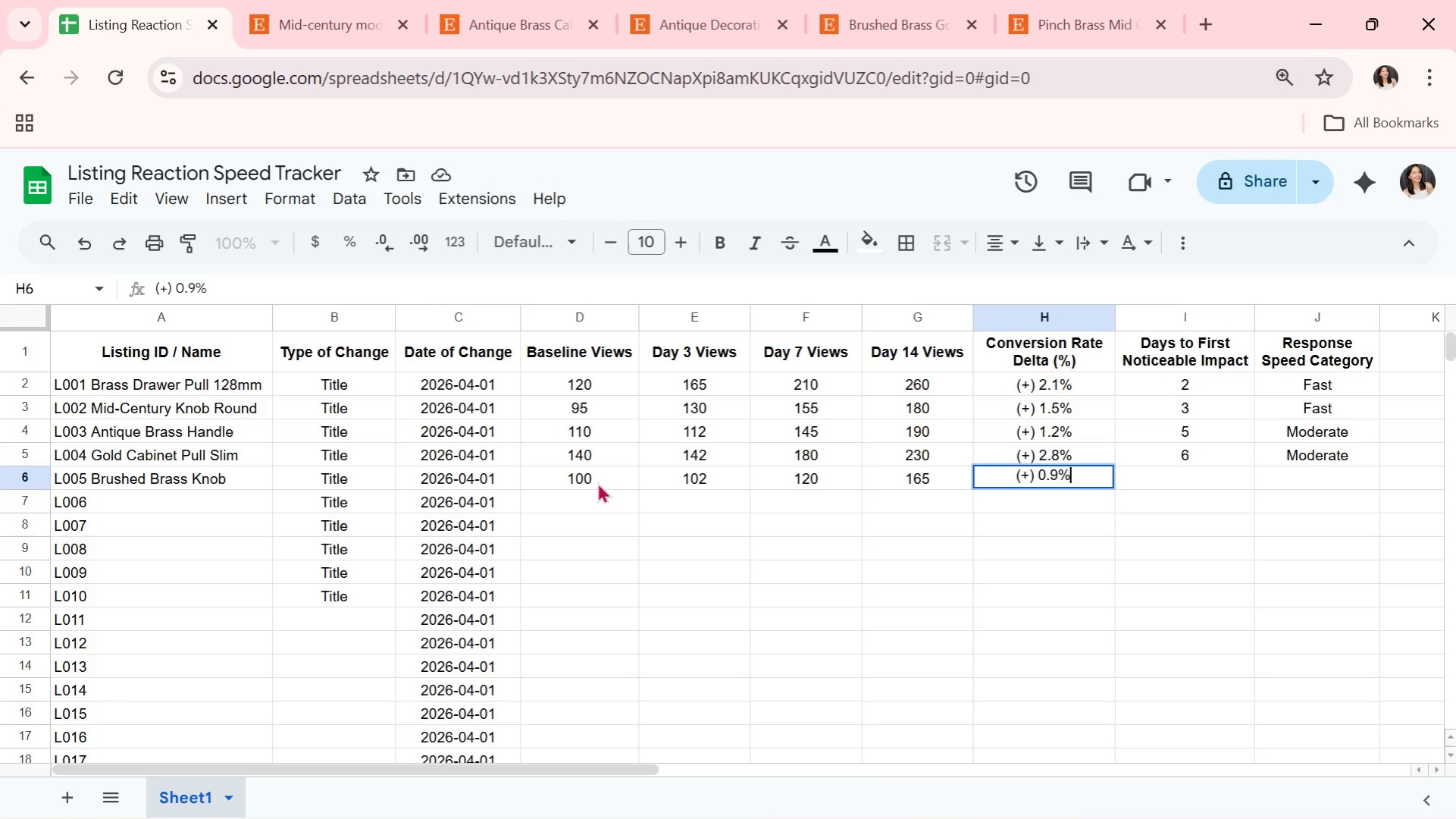 
key(Enter)
 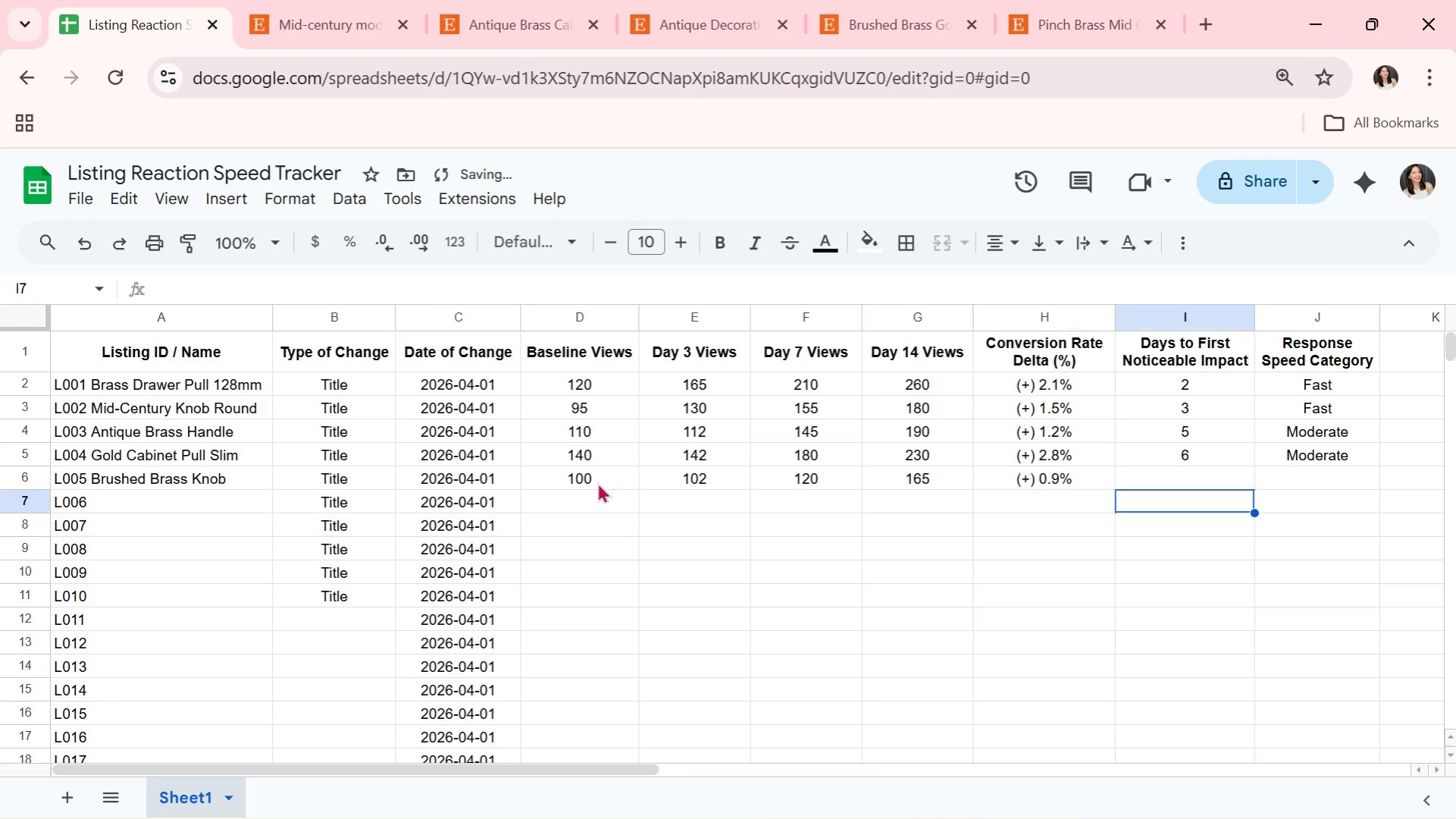 
key(ArrowRight)
 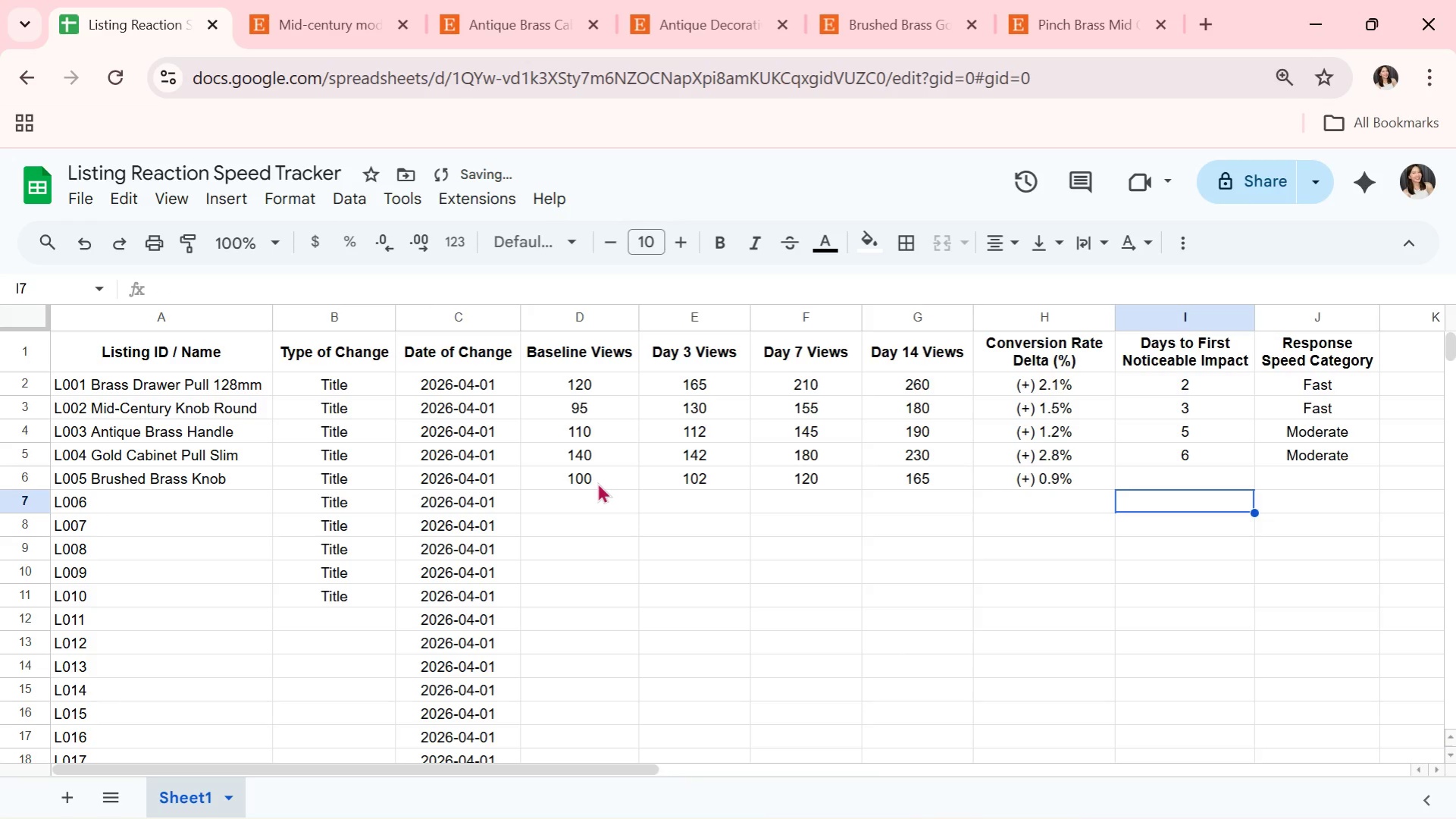 
key(ArrowUp)
 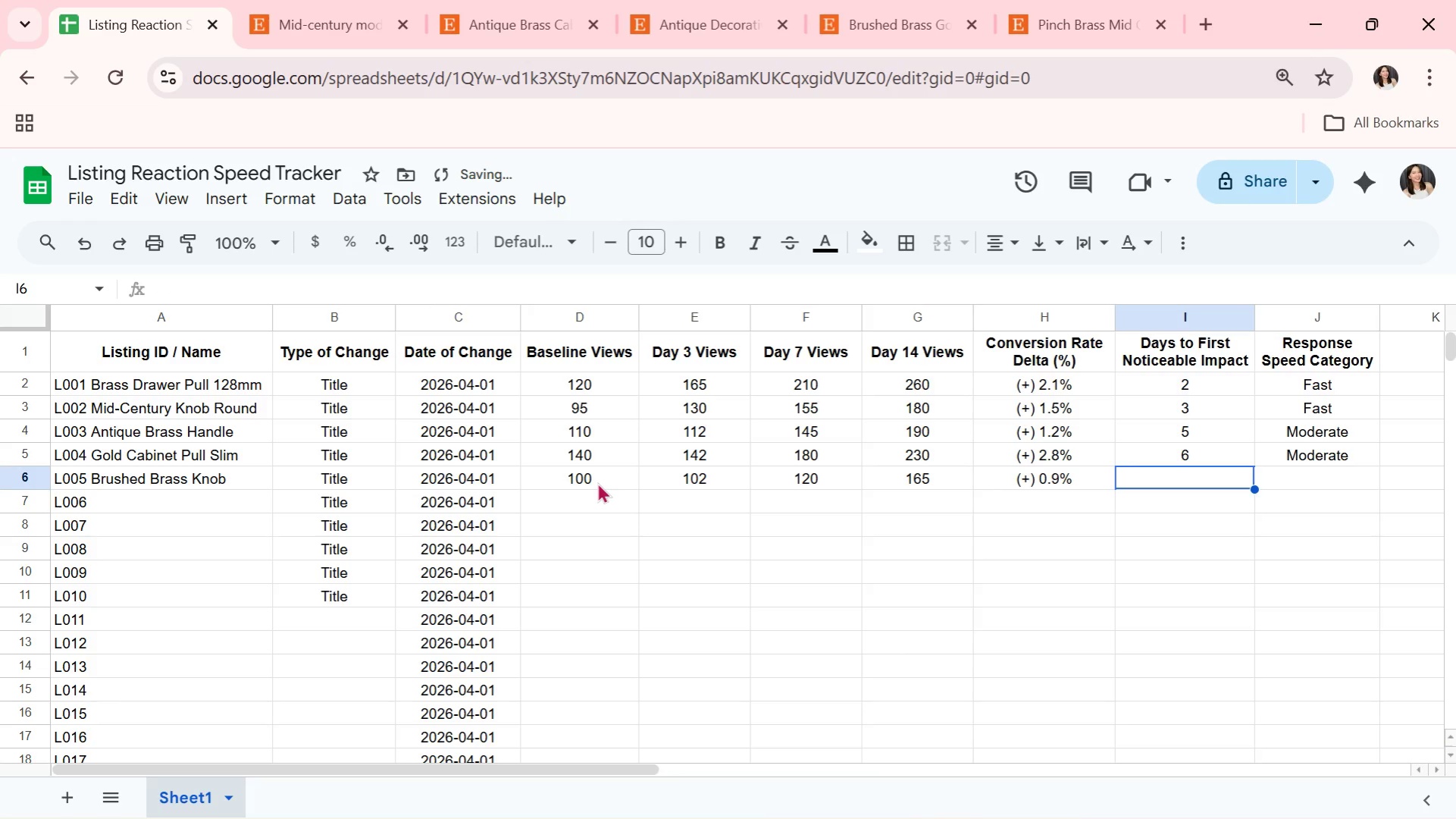 
key(8)
 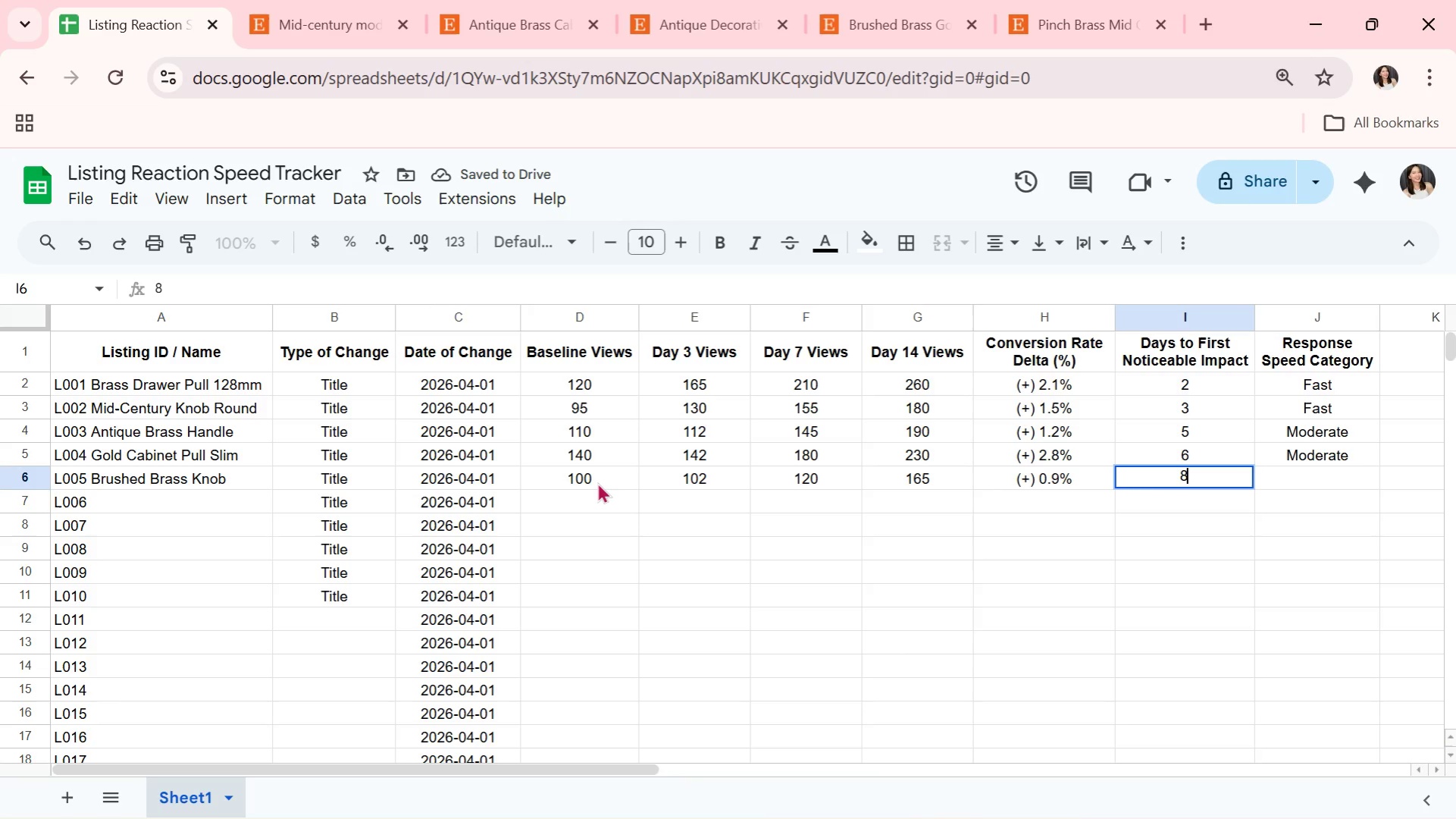 
key(ArrowRight)
 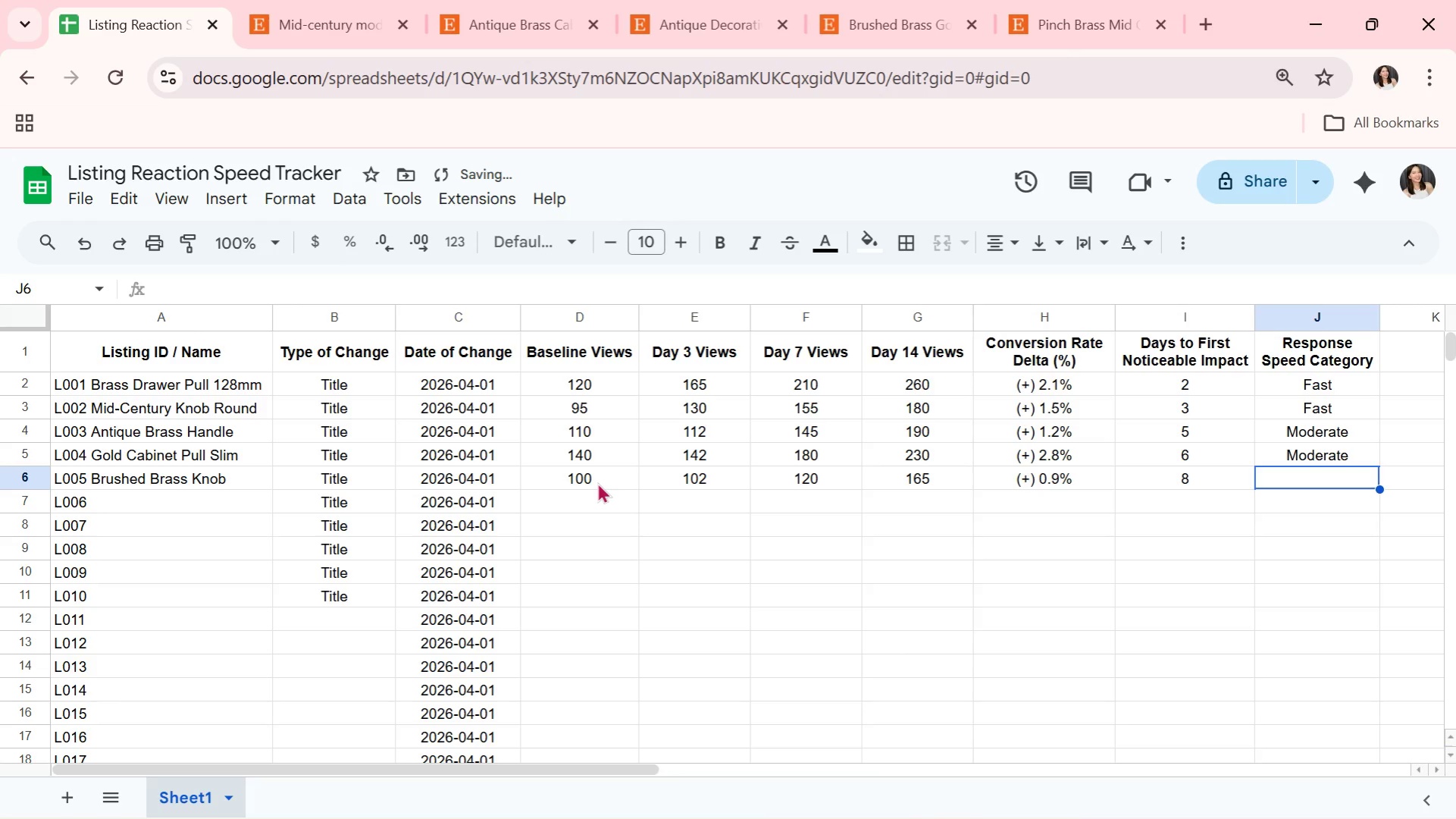 
type(Slow)
 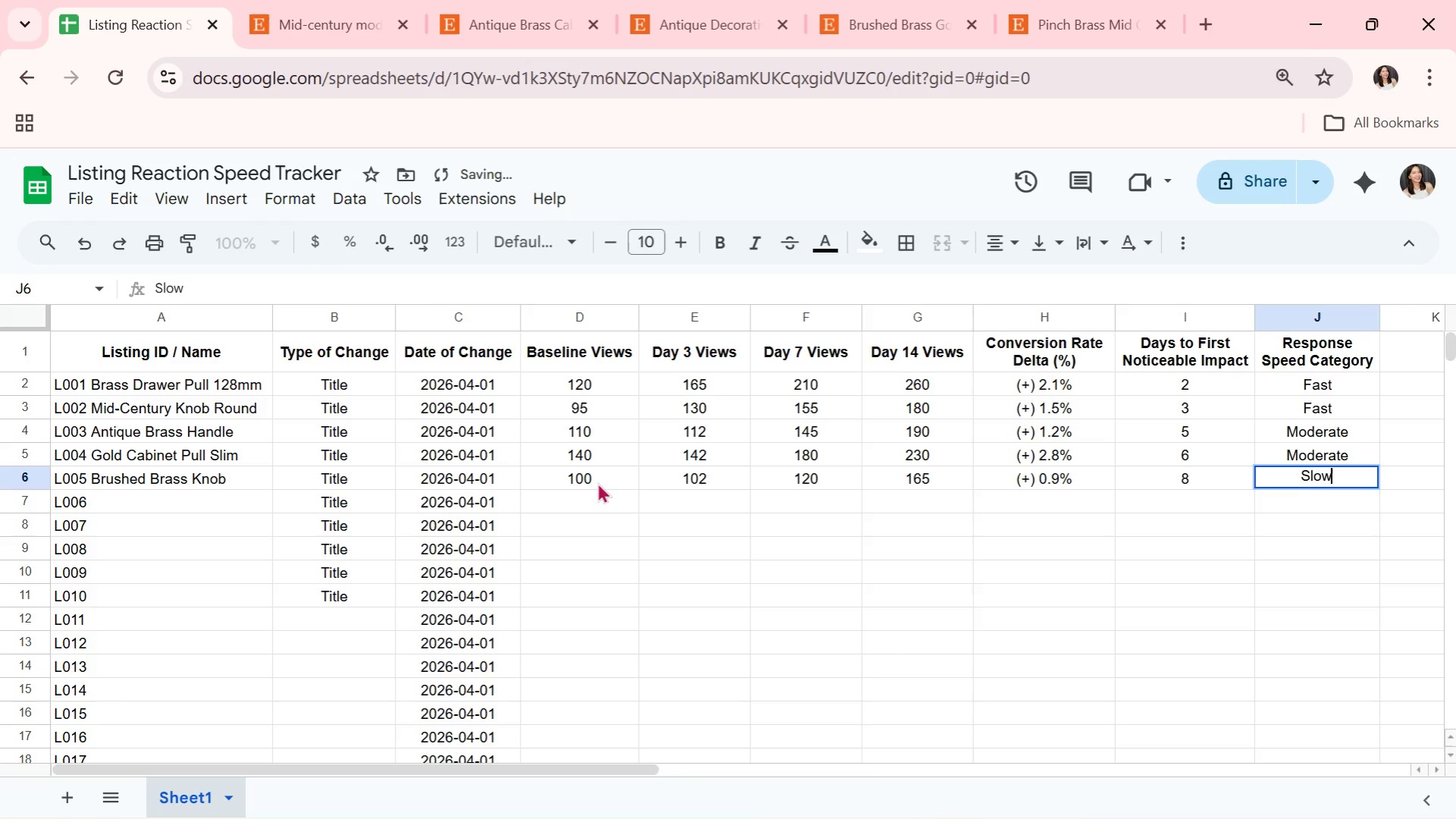 
key(Enter)
 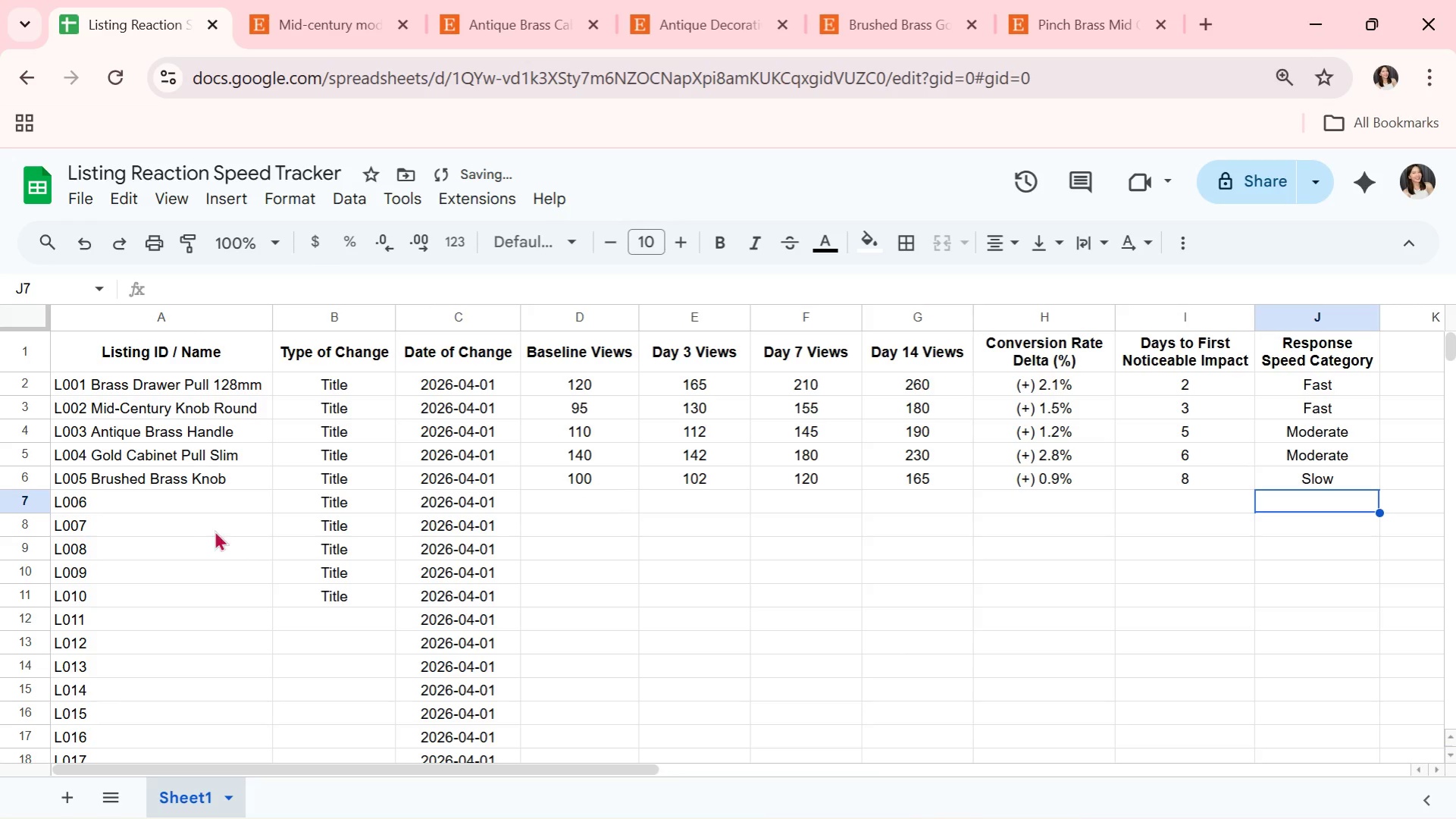 
double_click([208, 494])
 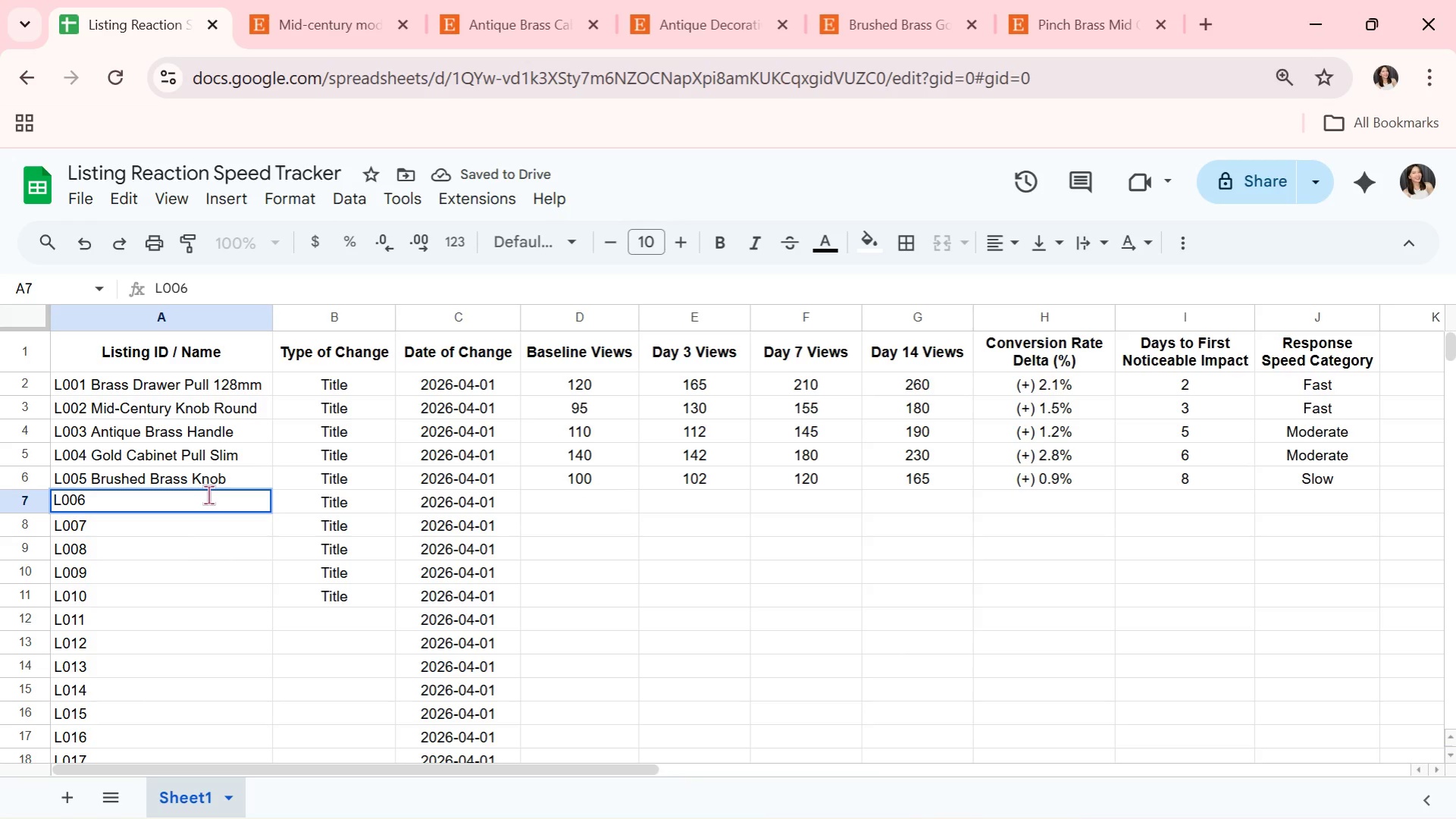 
type( Vintage Cup Pull)
 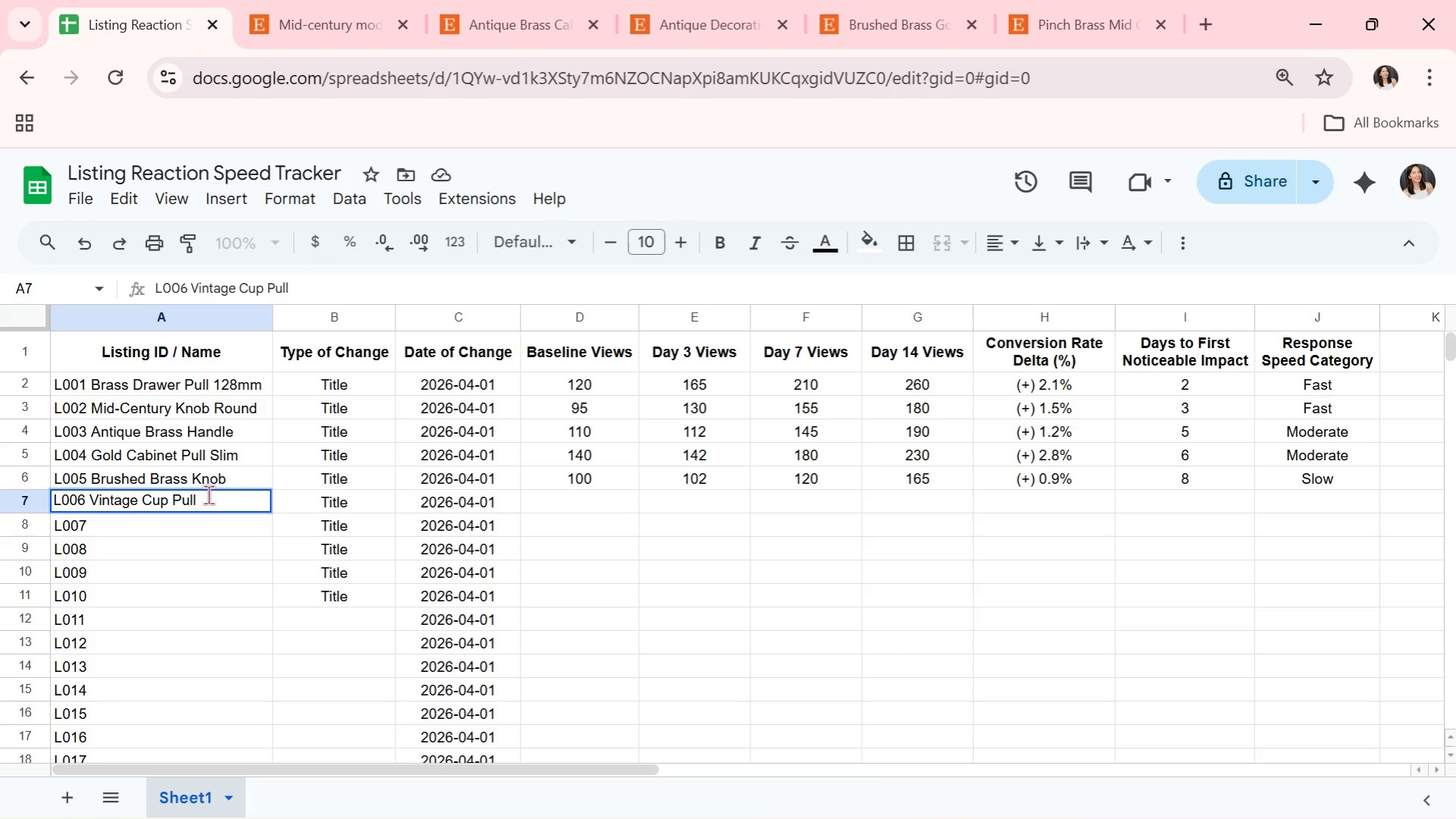 
key(ArrowRight)
 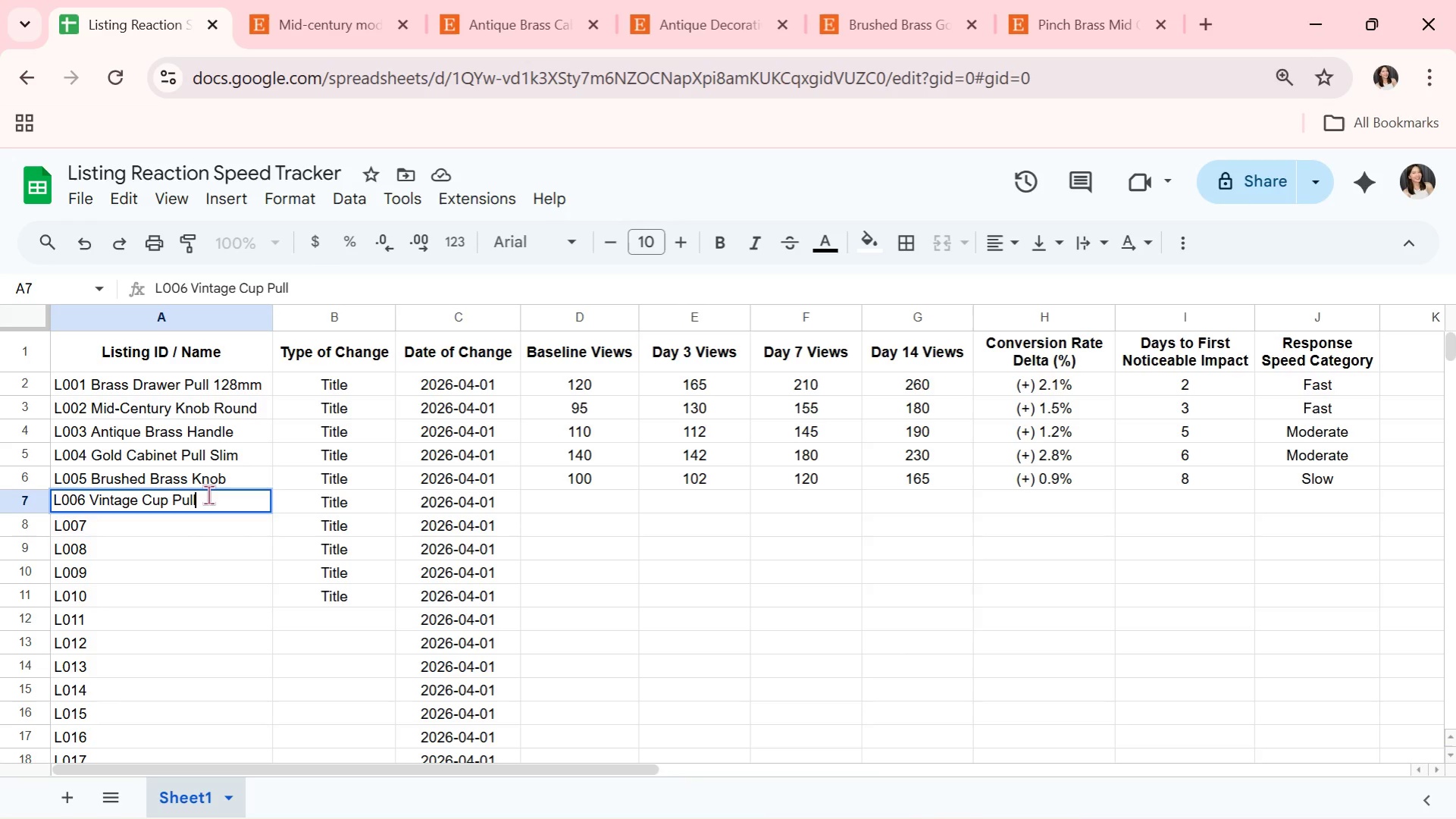 
key(Enter)
 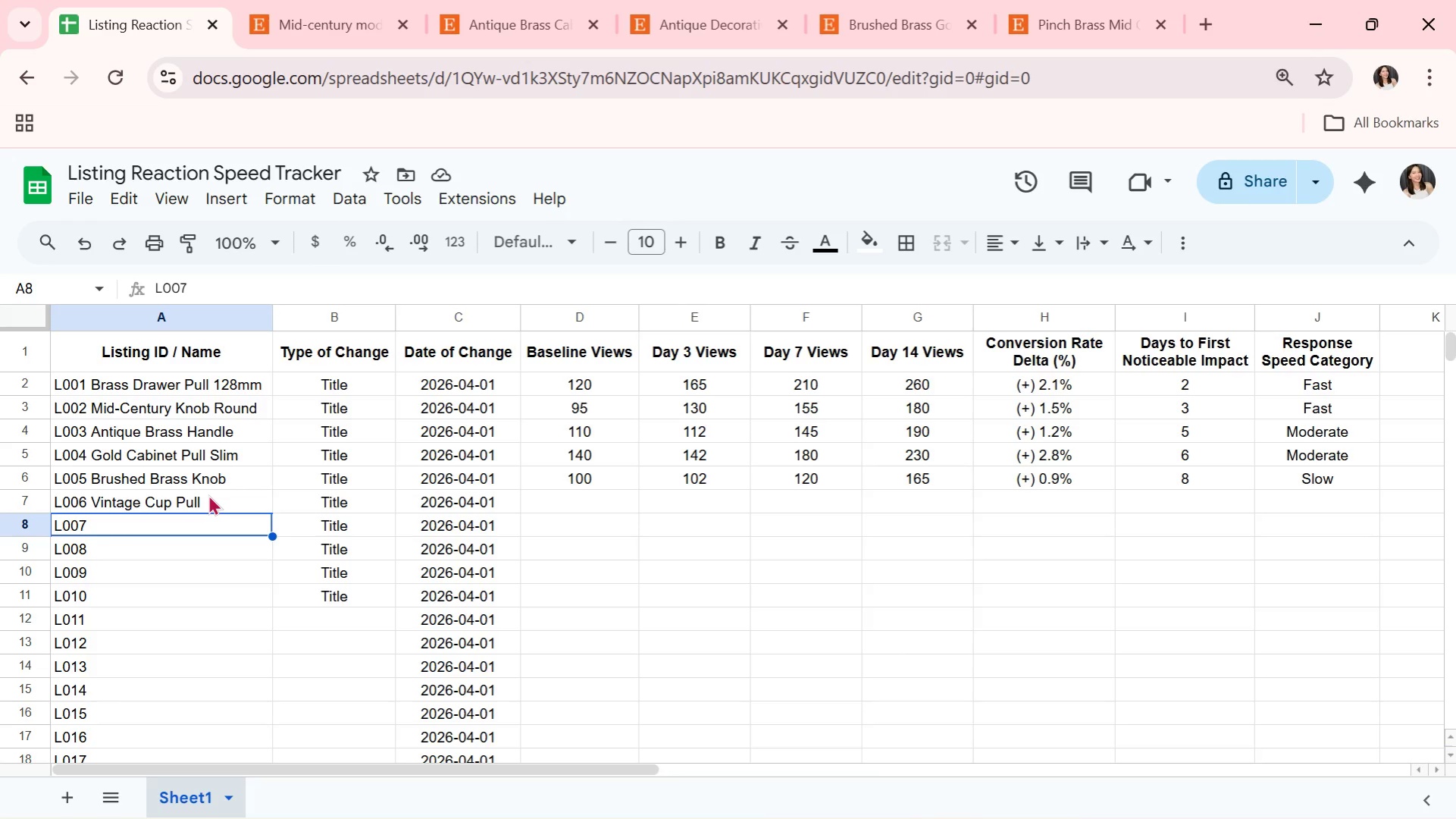 
wait(67.38)
 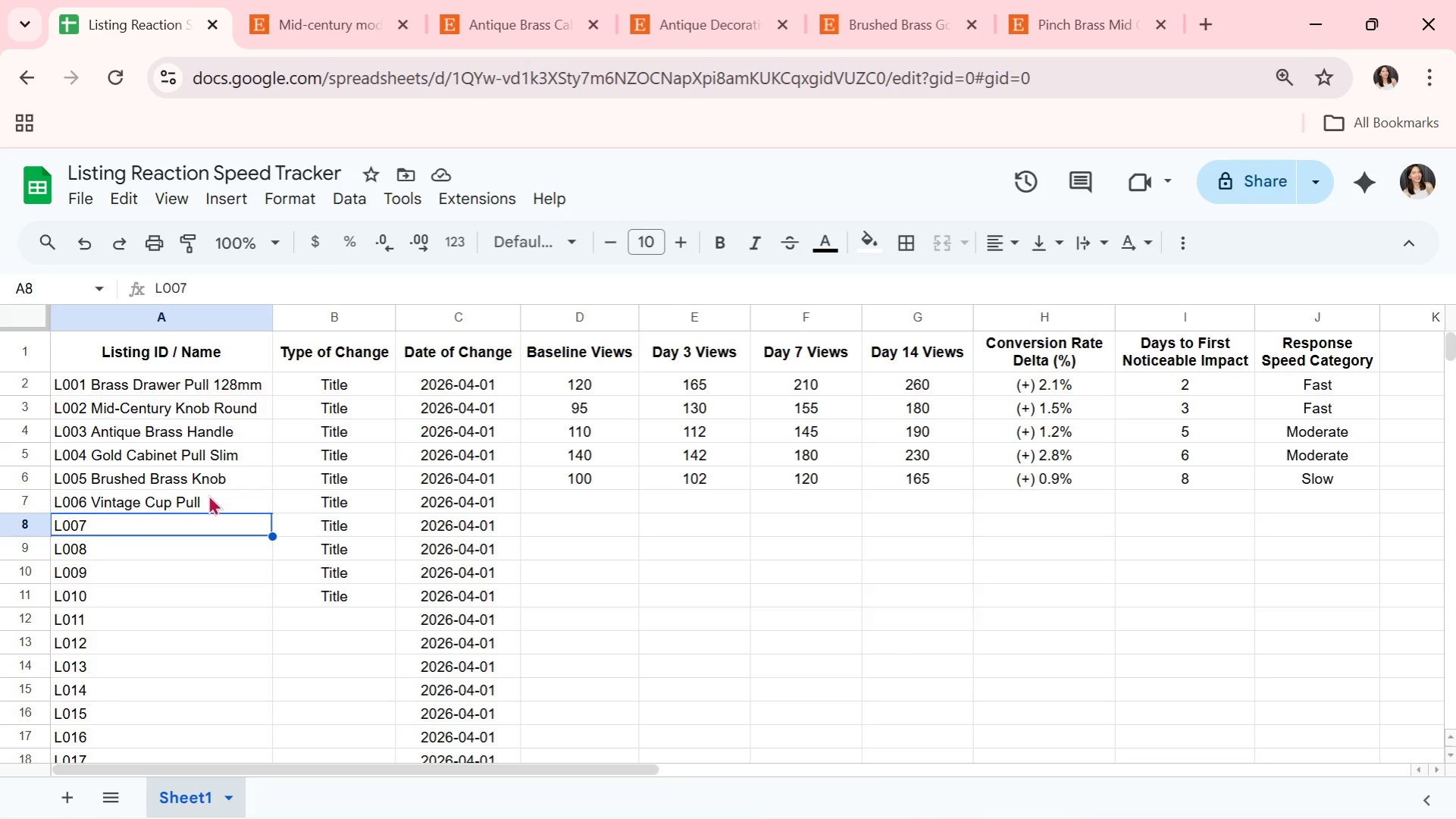 
left_click([550, 506])
 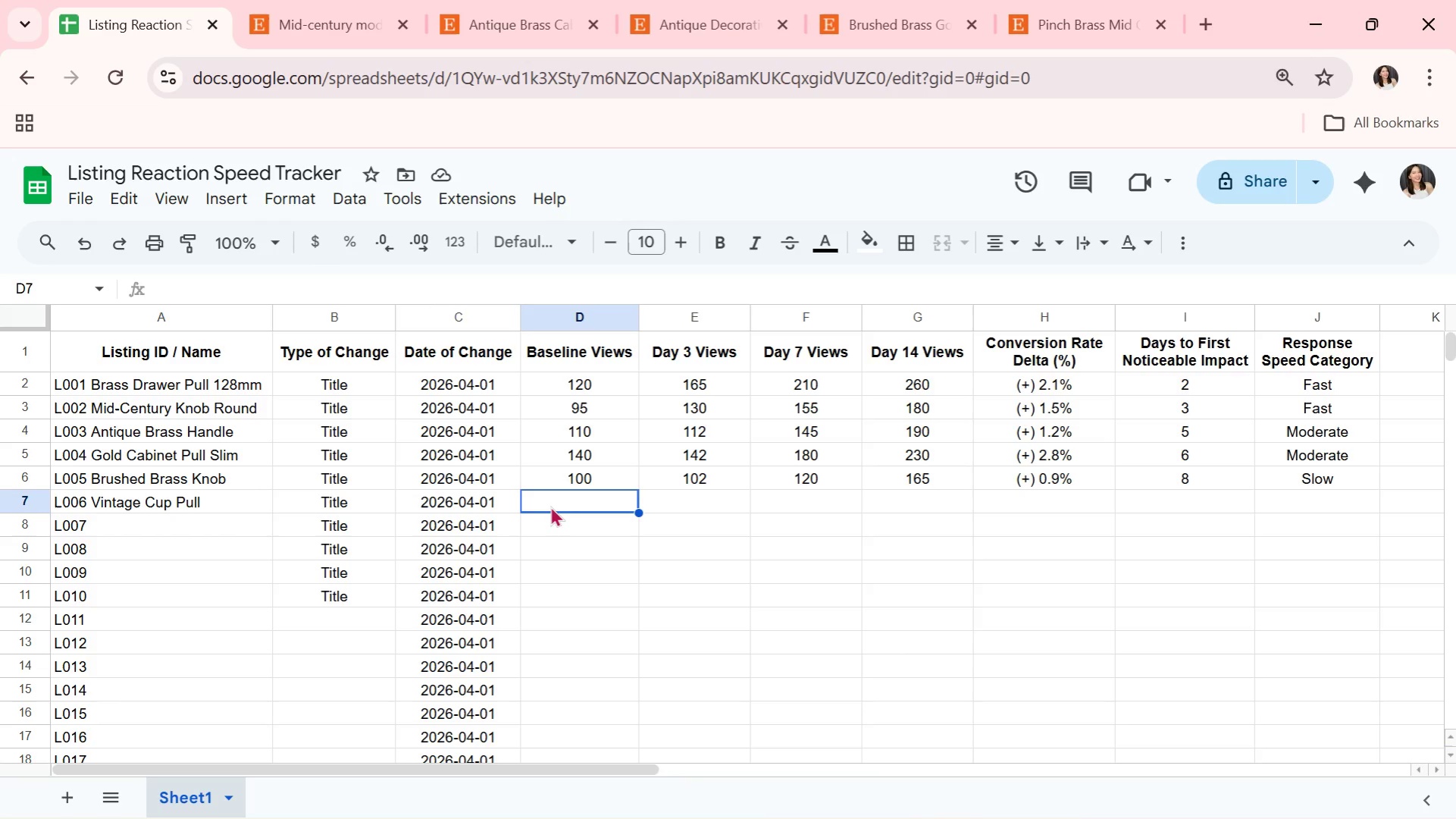 
type(134)
key(Backspace)
type(5)
 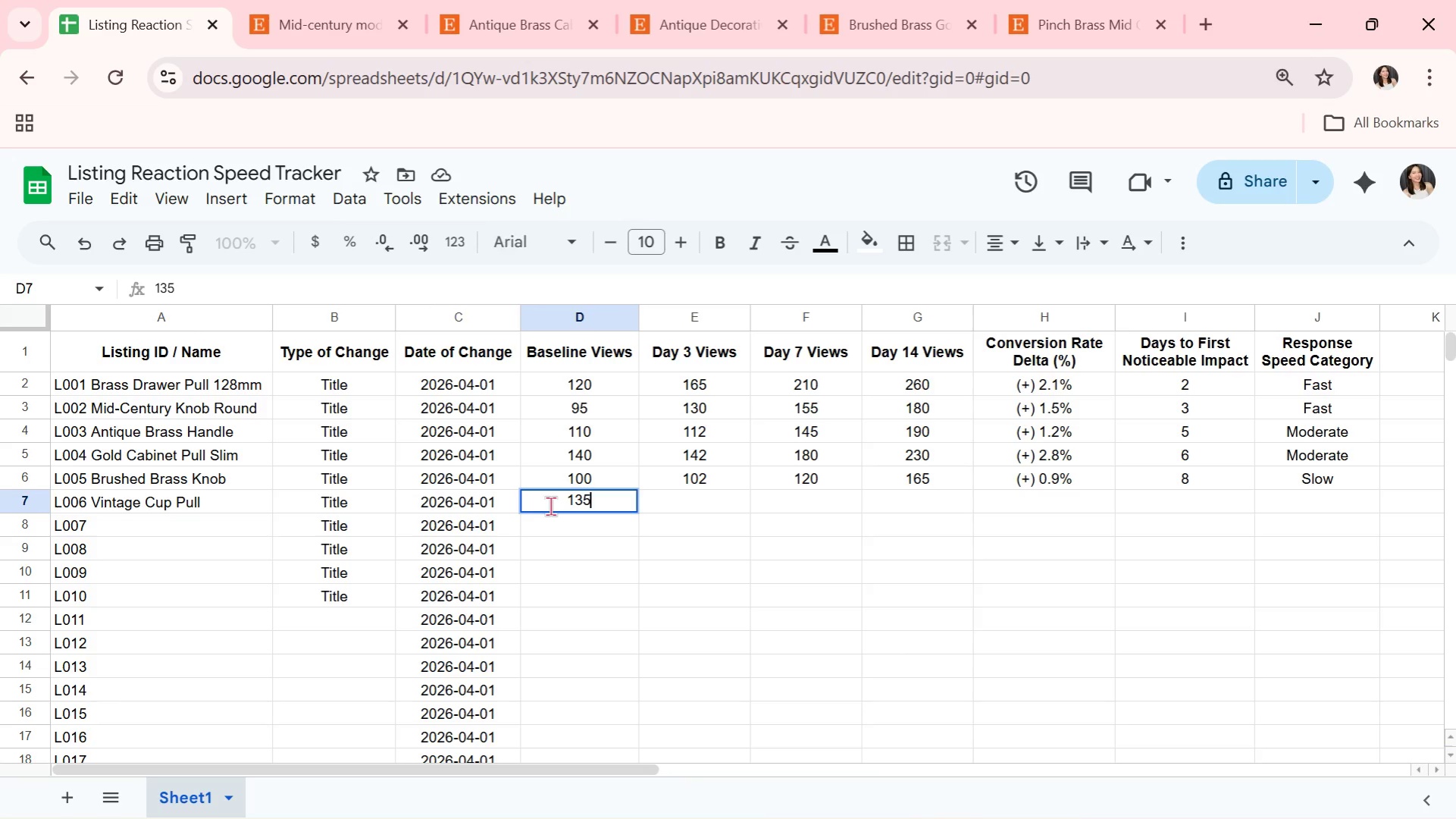 
key(ArrowRight)
 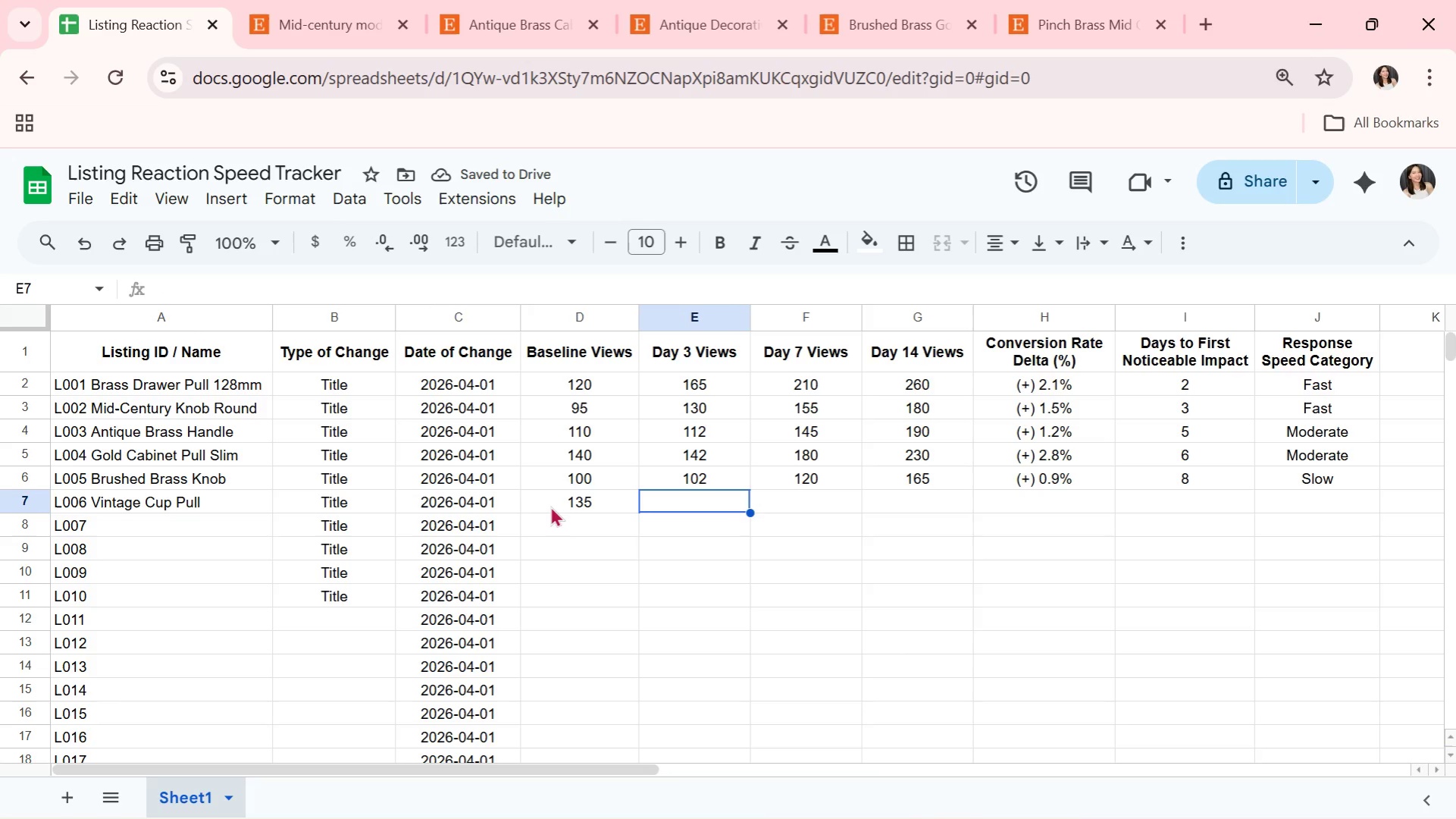 
type(180)
 